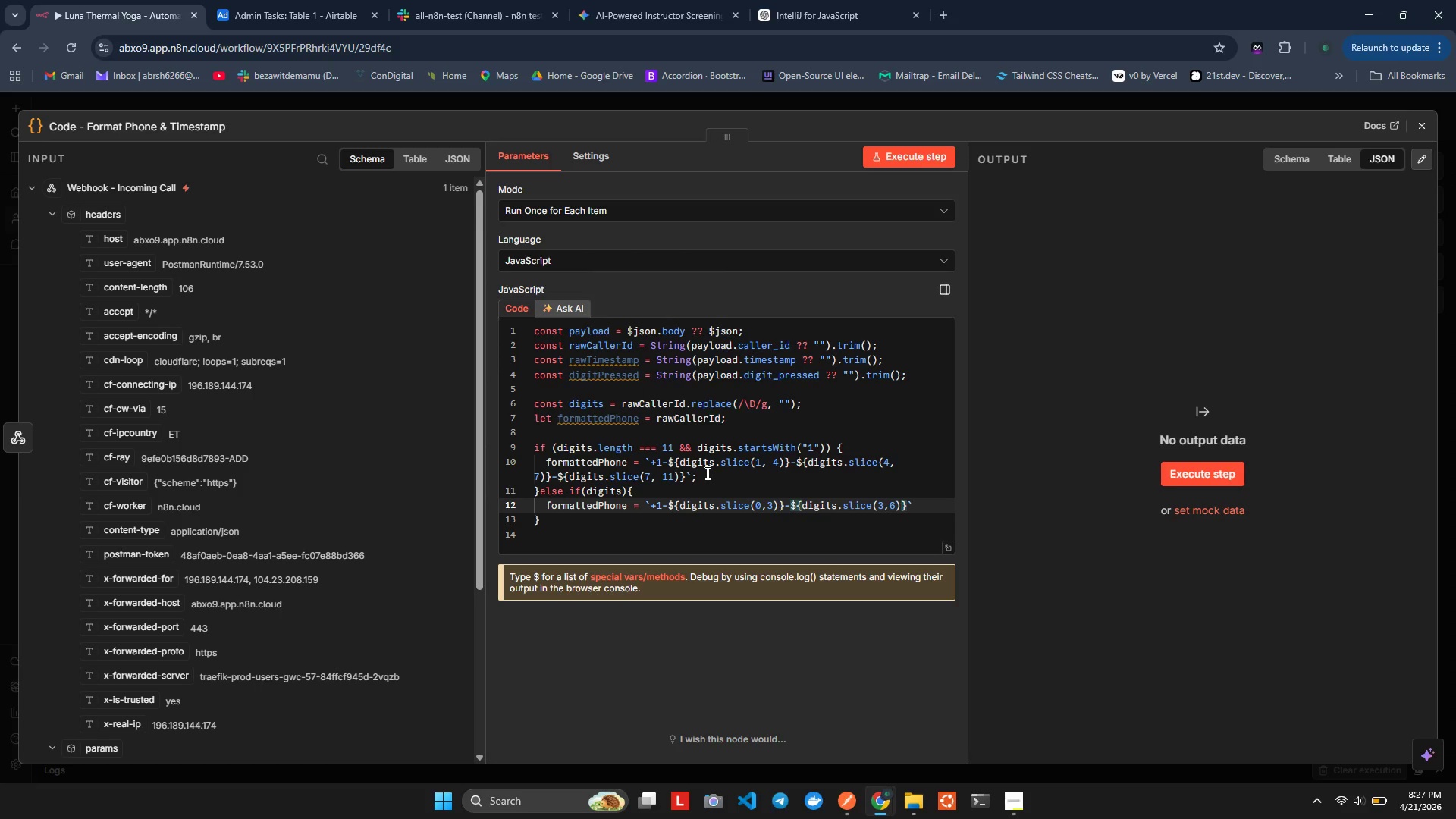 
key(Control+V)
 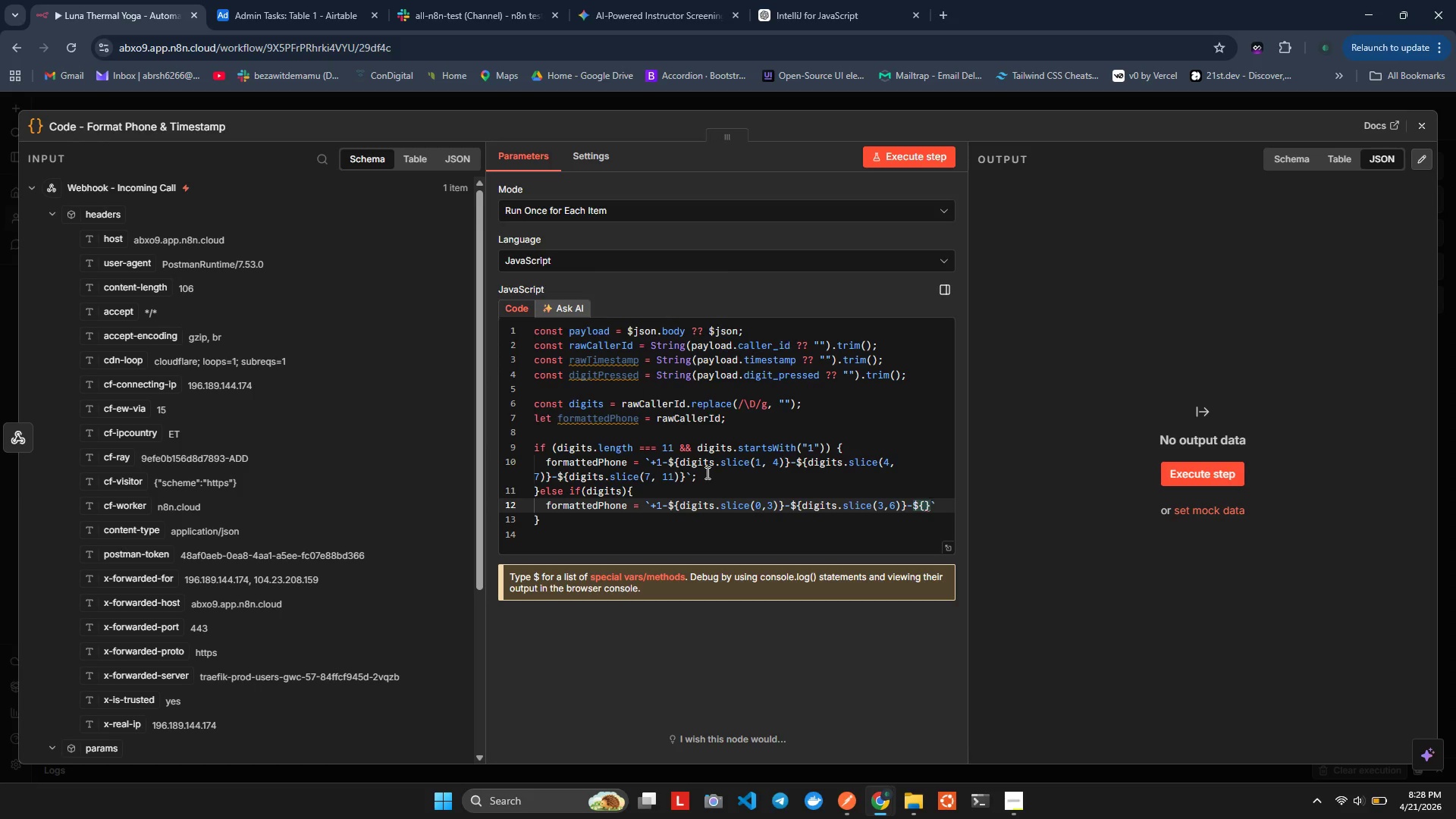 
key(ArrowLeft)
 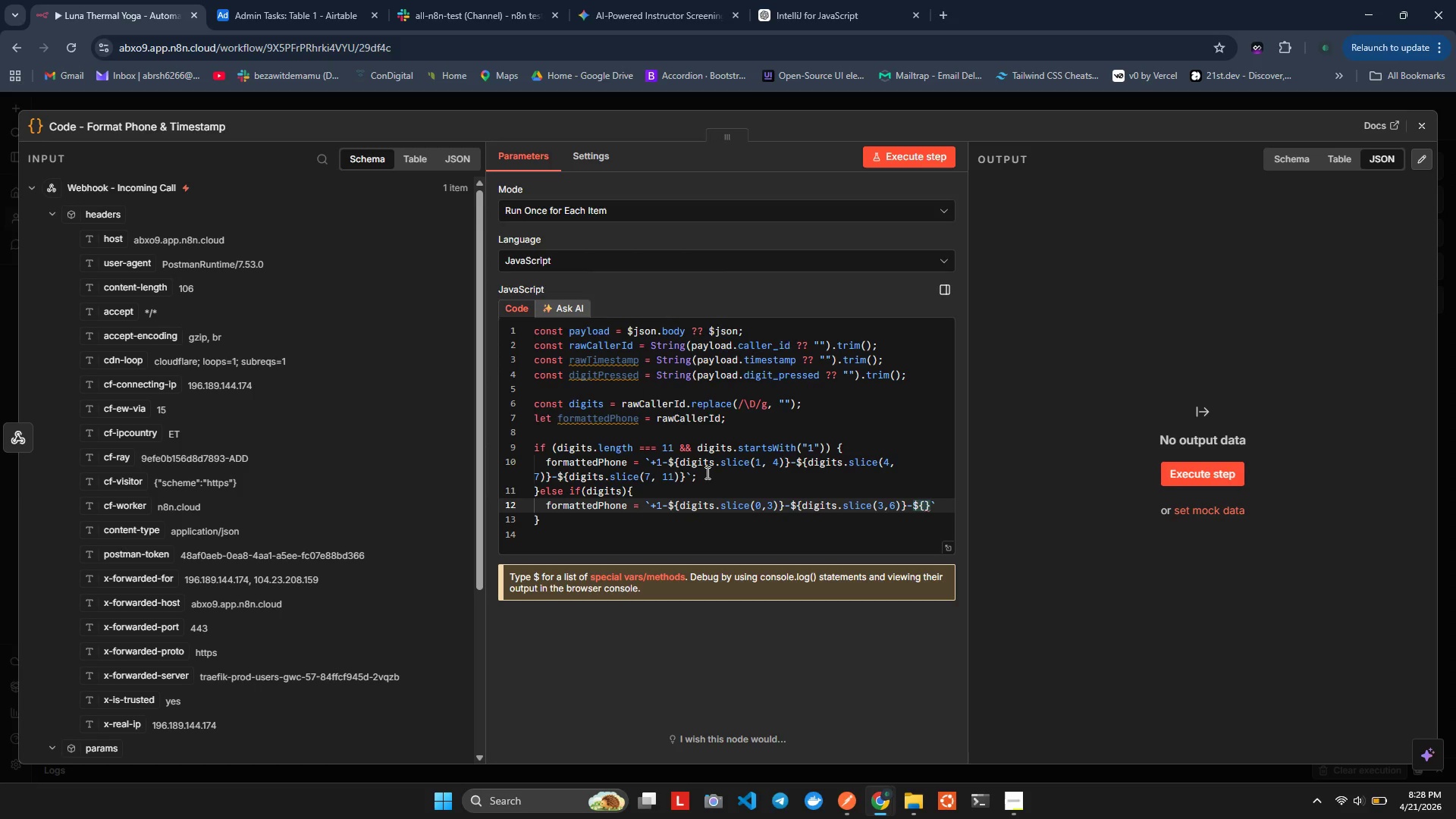 
type(di)
 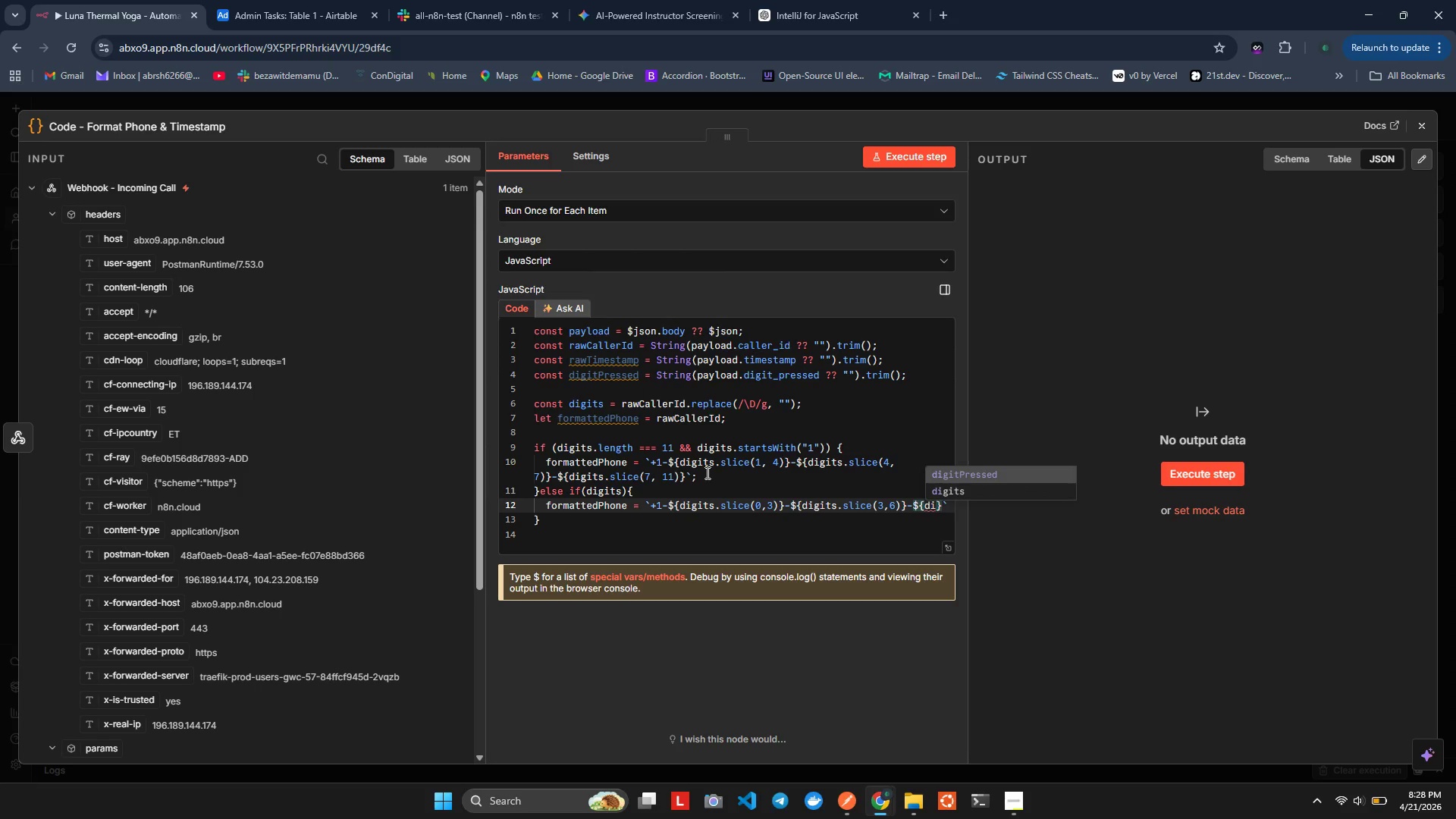 
key(ArrowUp)
 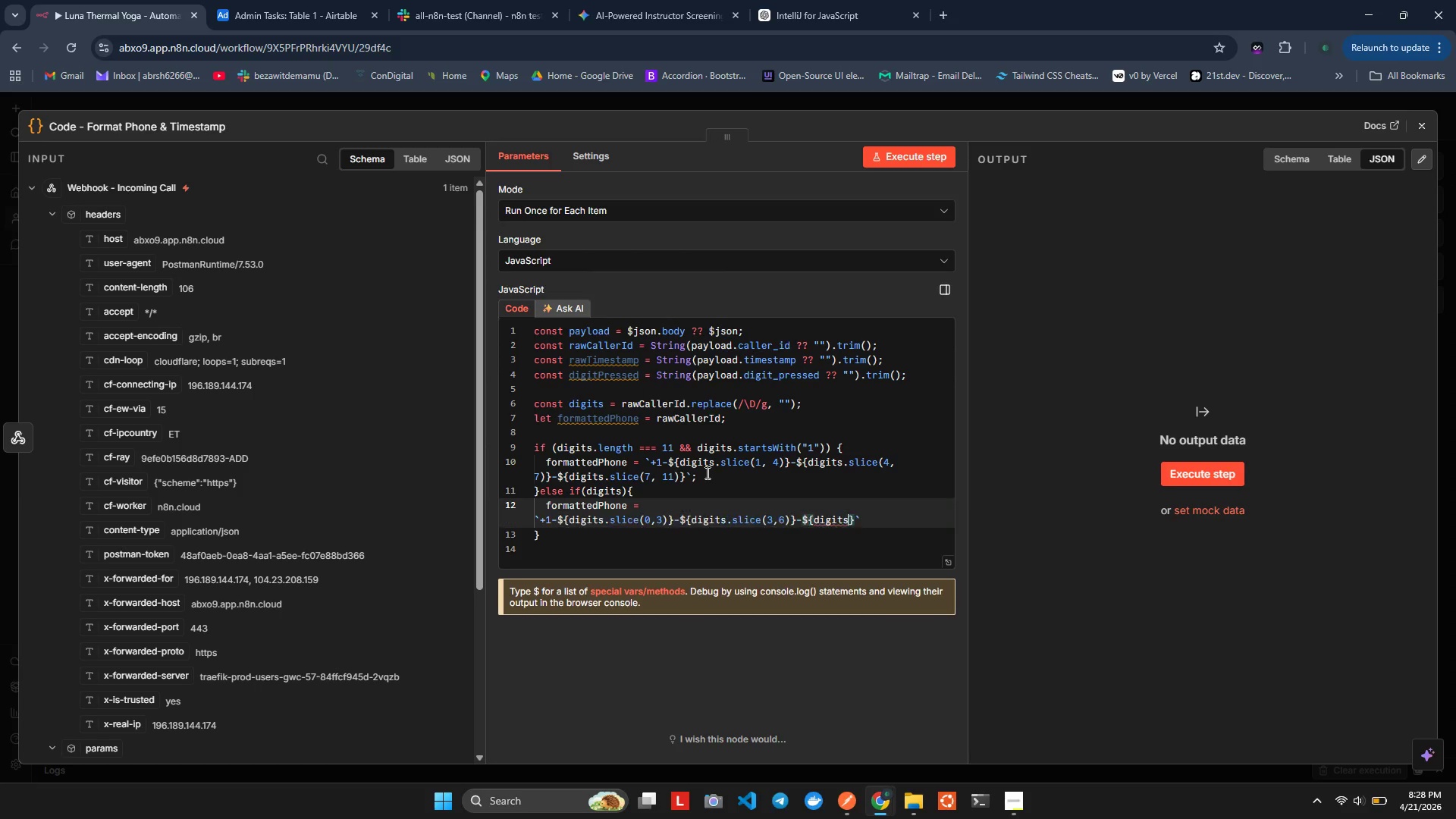 
key(Enter)
 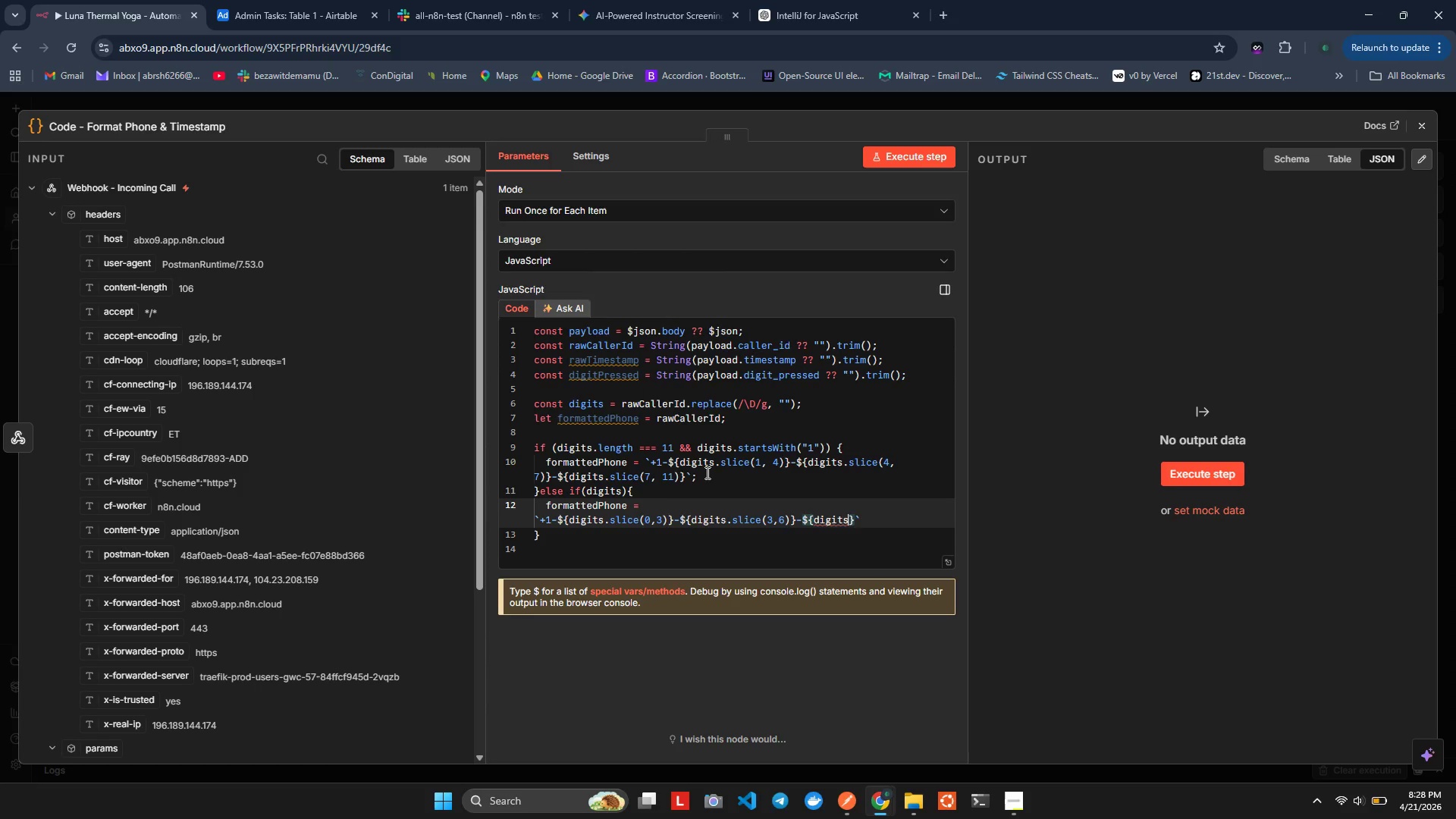 
key(Period)
 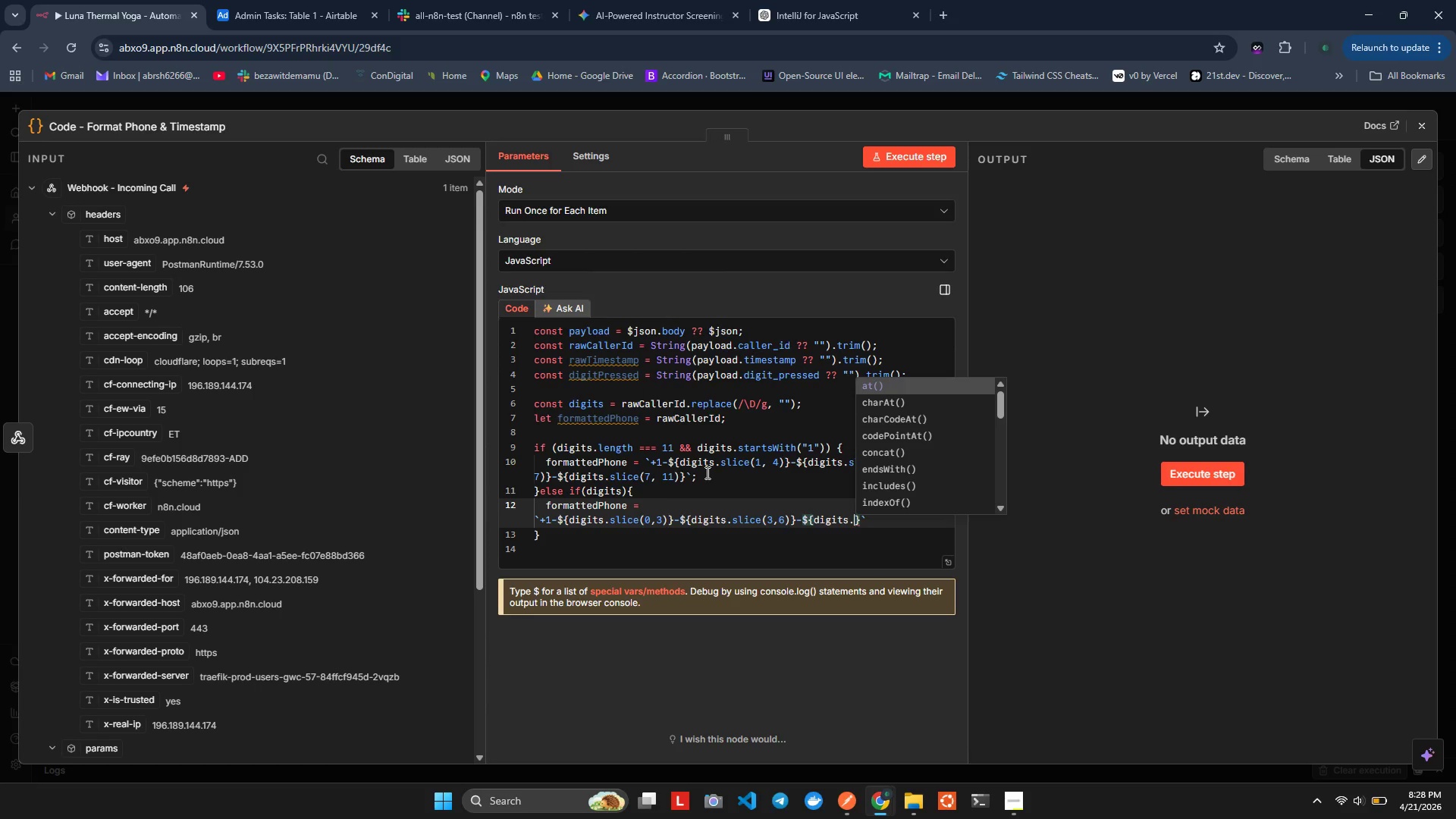 
type(sl)
 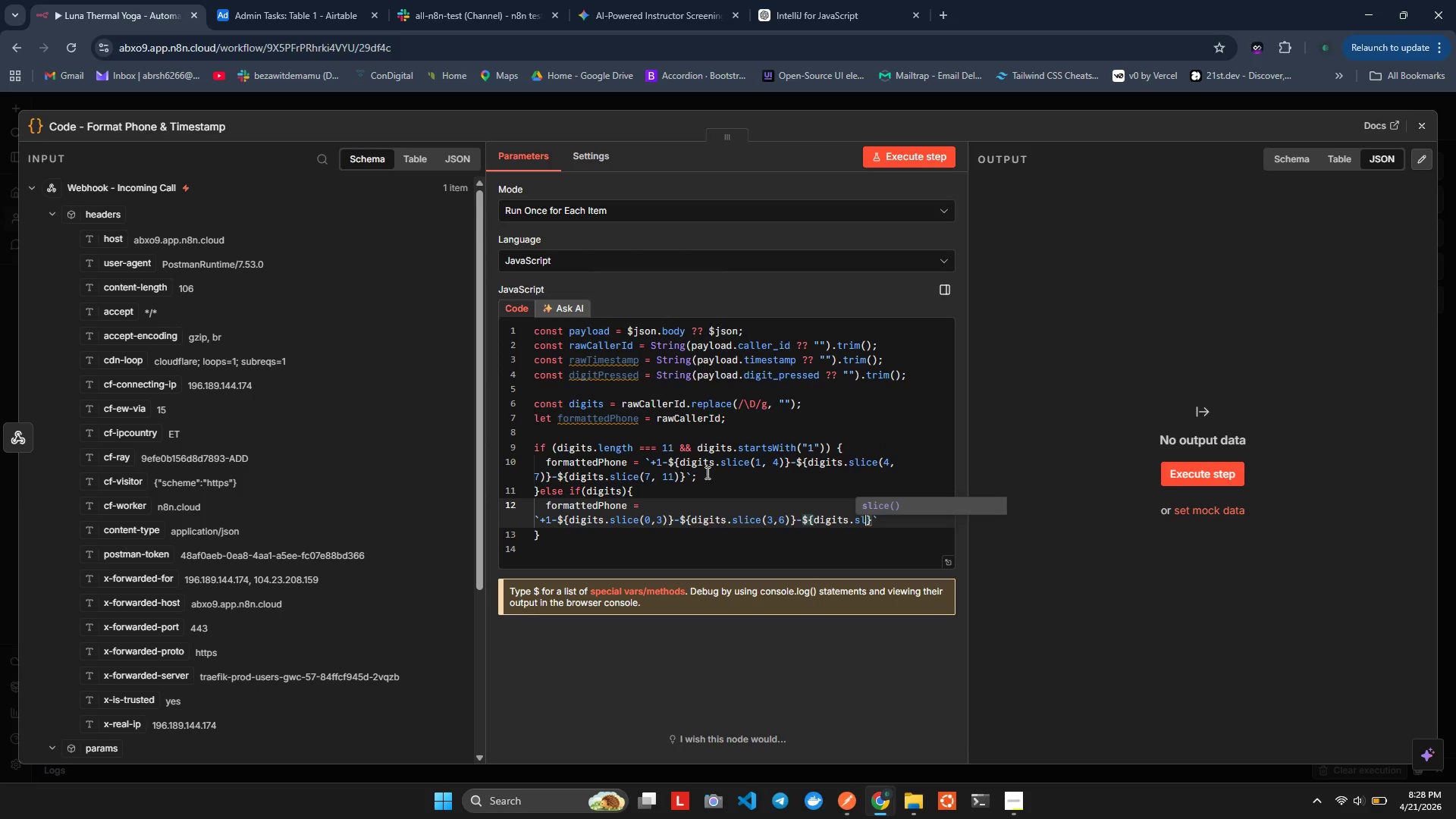 
key(Enter)
 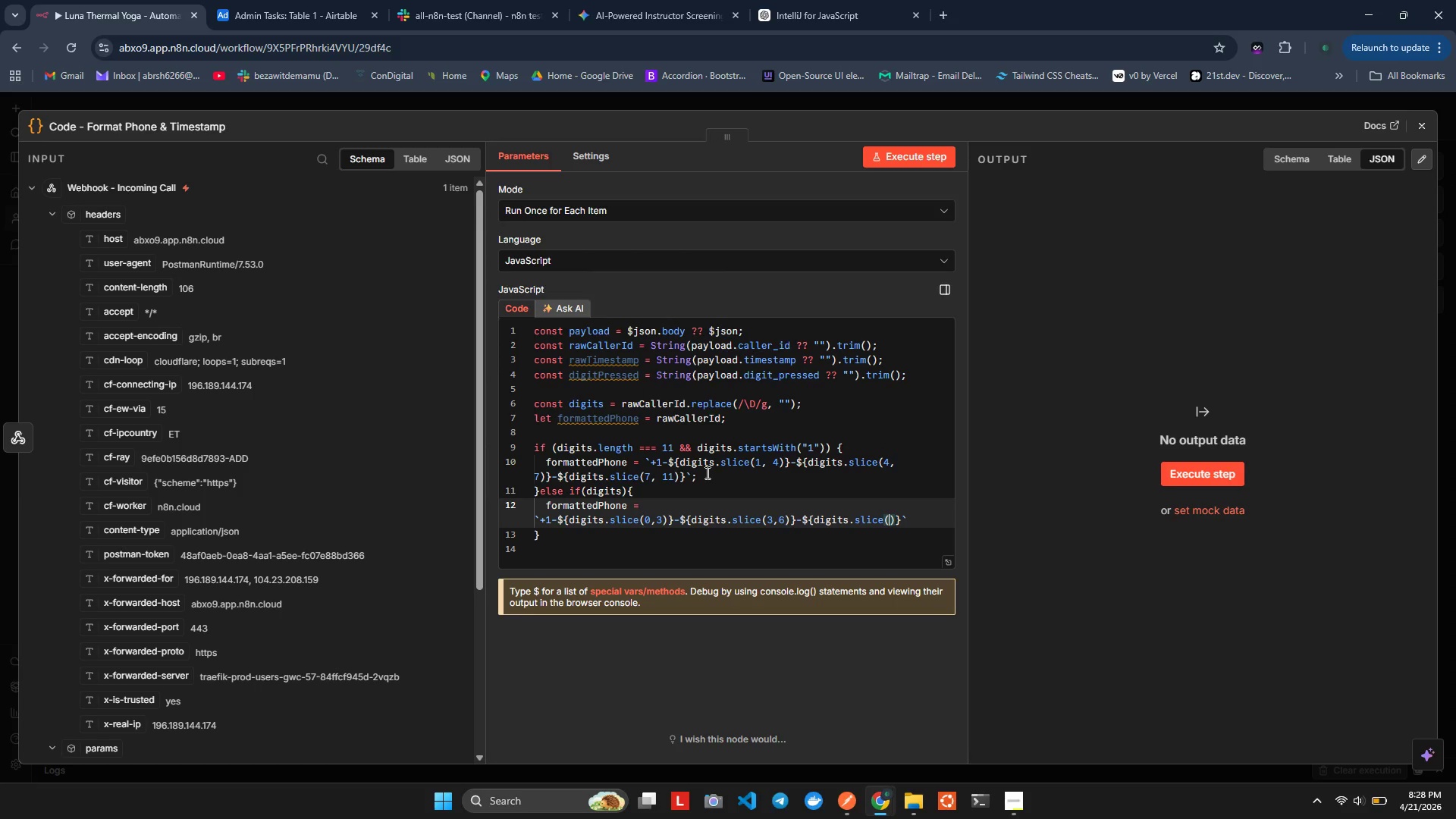 
key(6)
 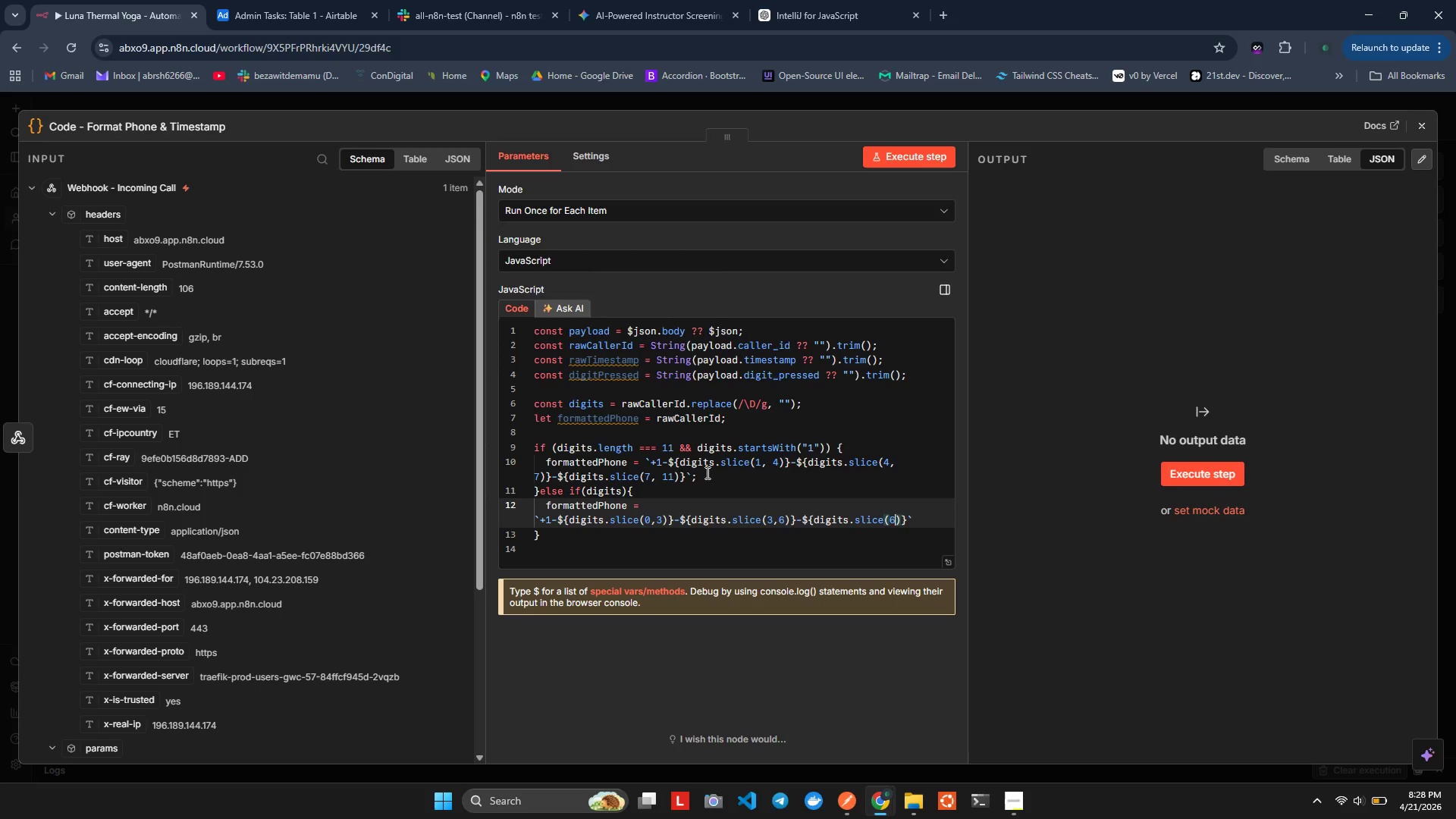 
key(Comma)
 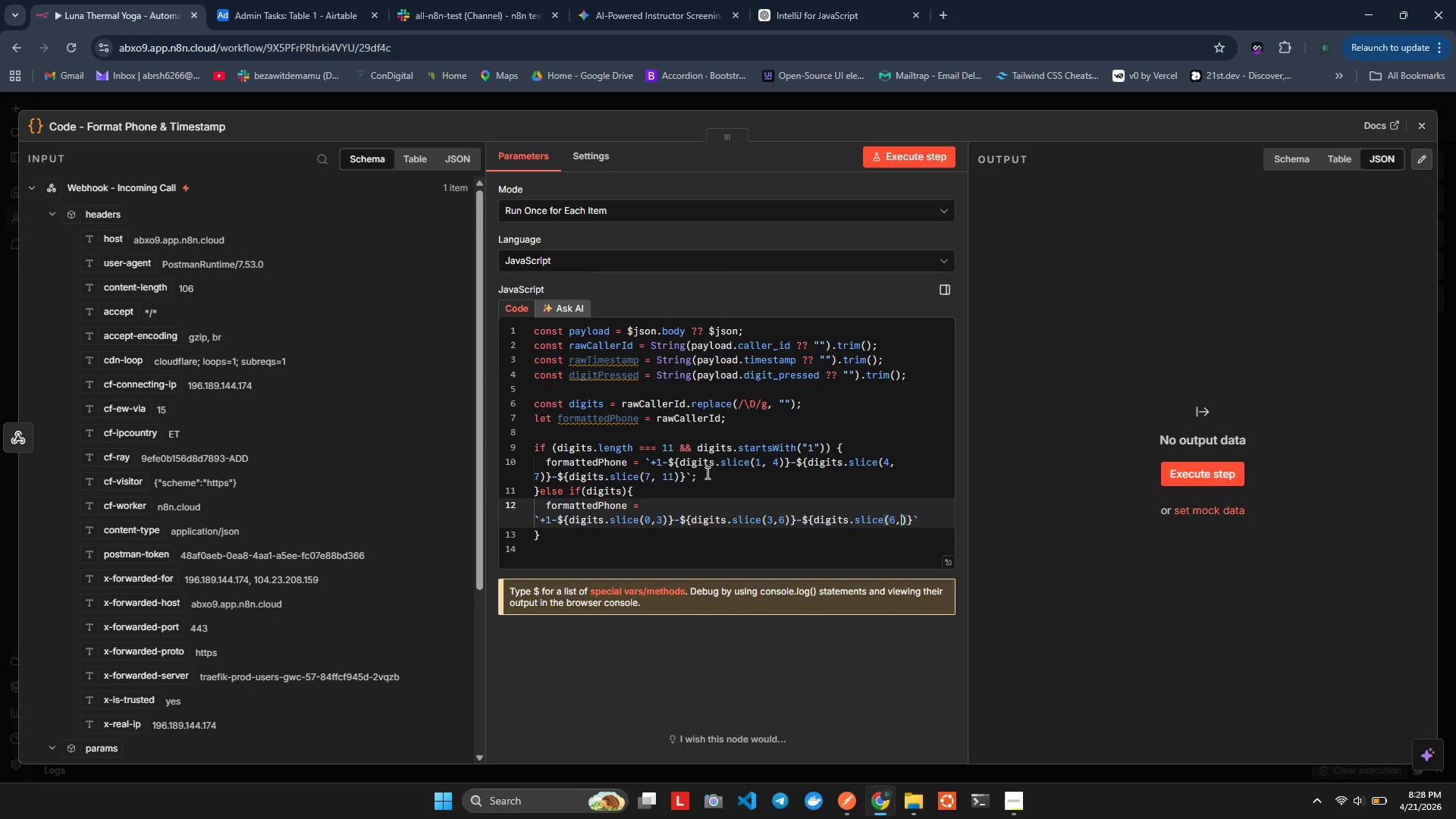 
type(10)
 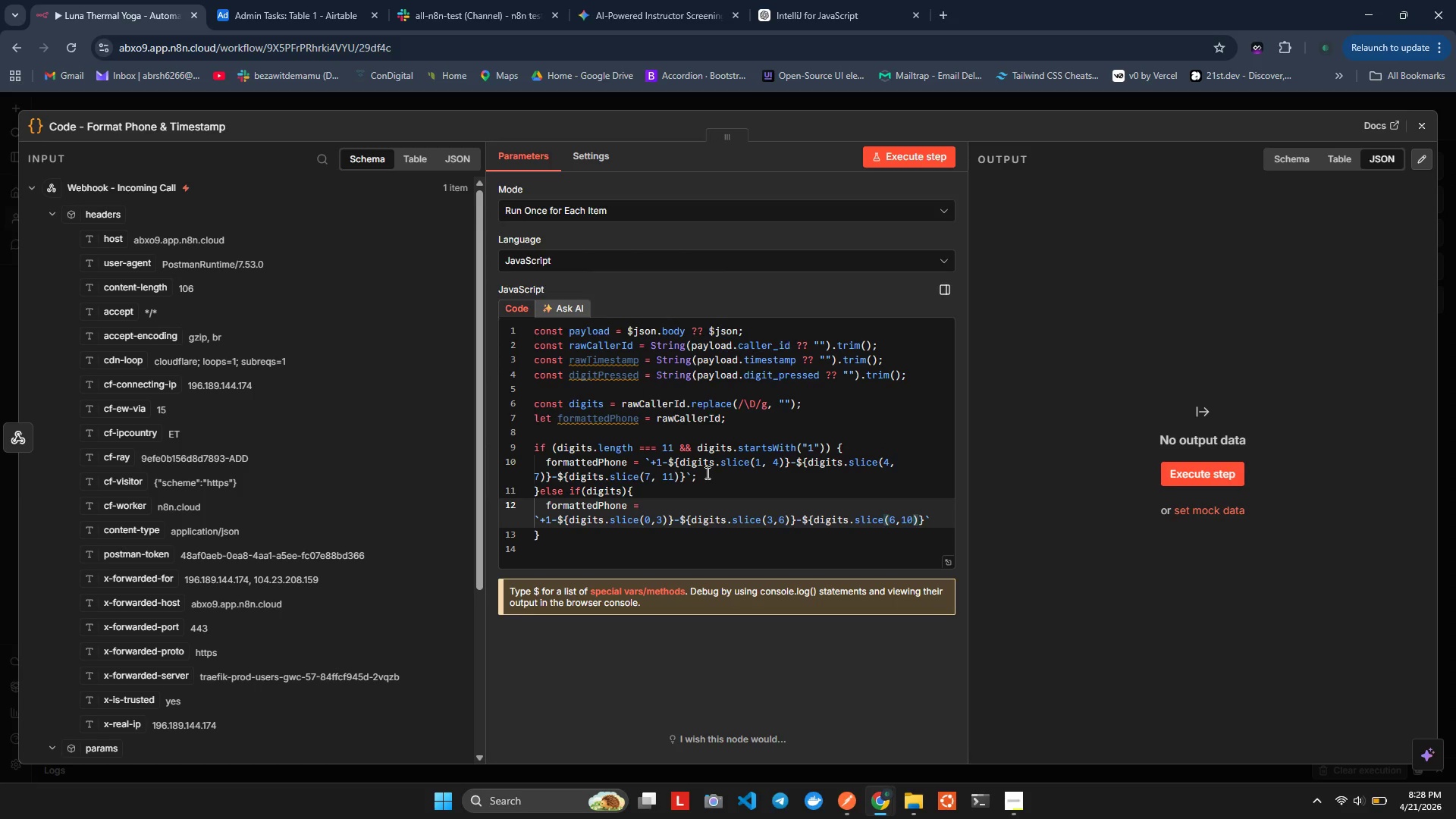 
key(ArrowRight)
 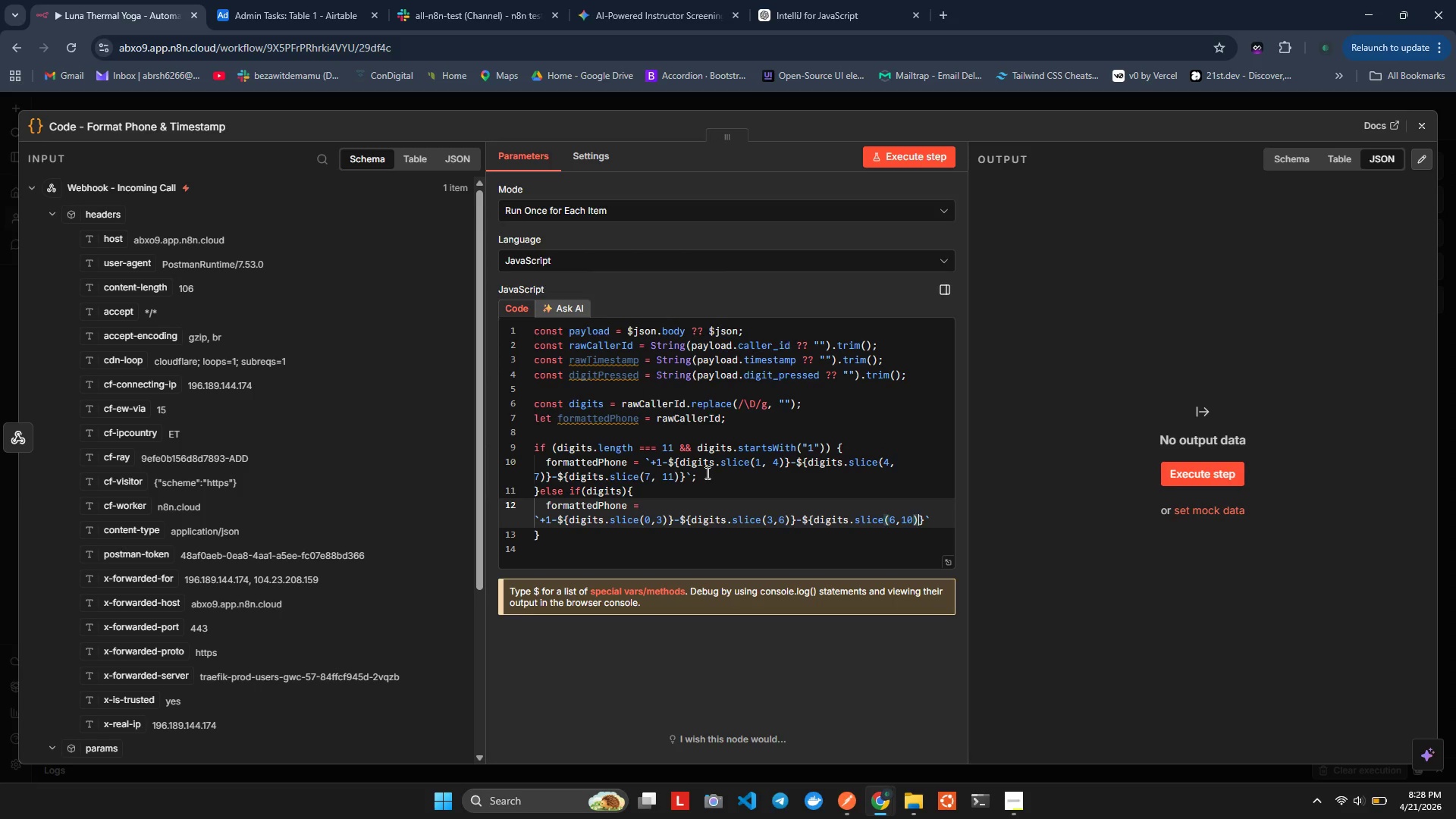 
key(ArrowRight)
 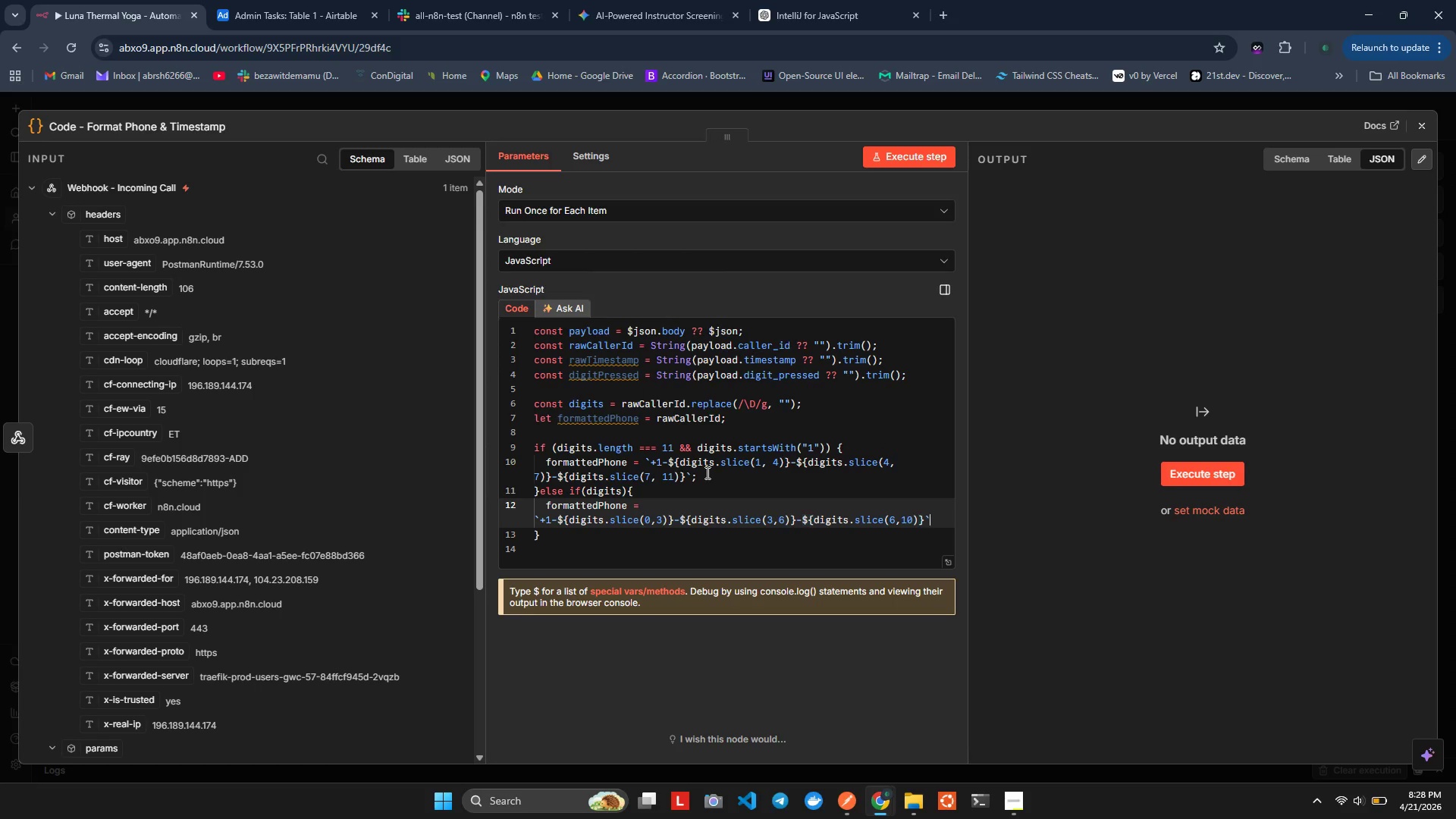 
key(ArrowRight)
 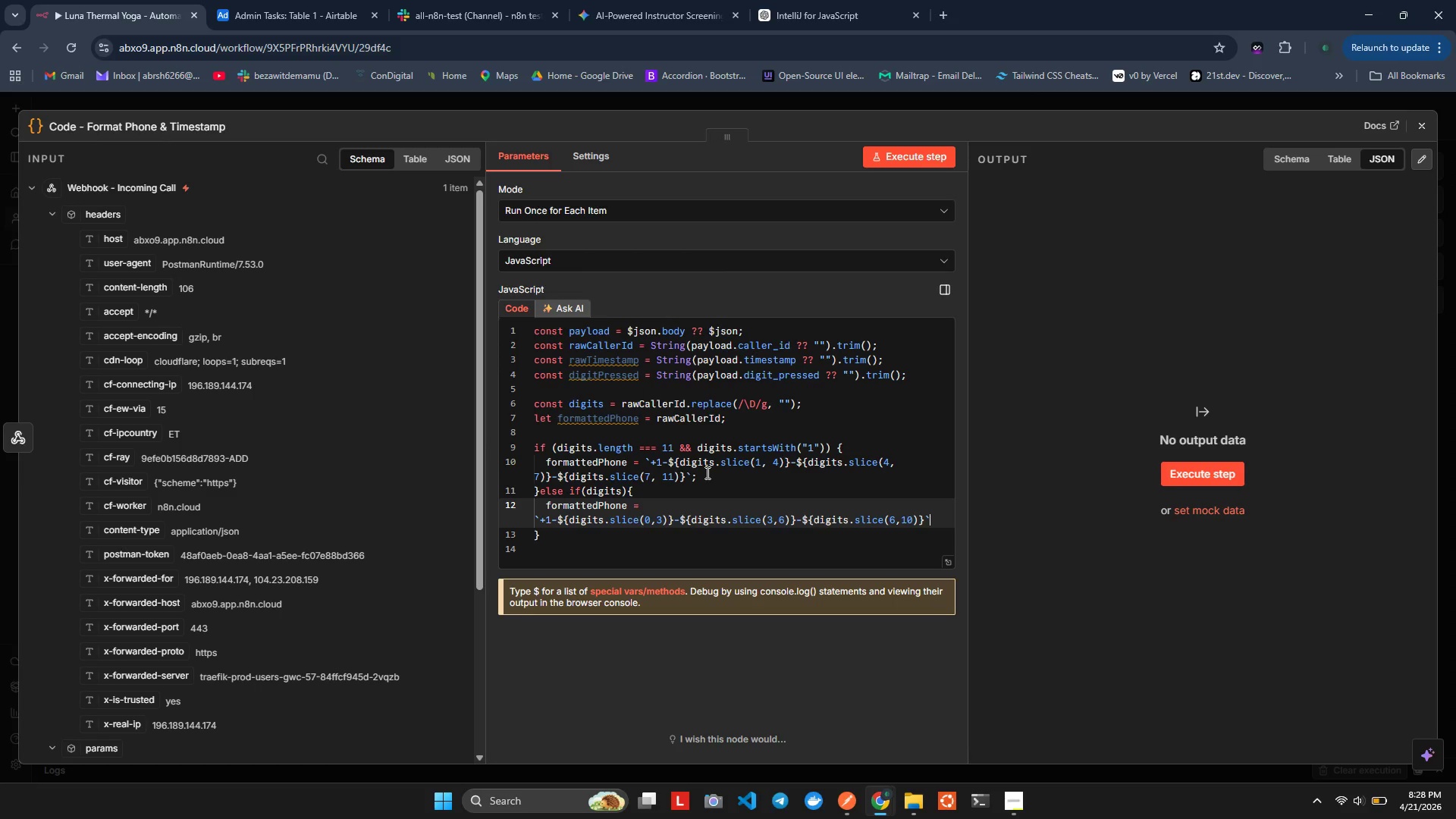 
key(ArrowRight)
 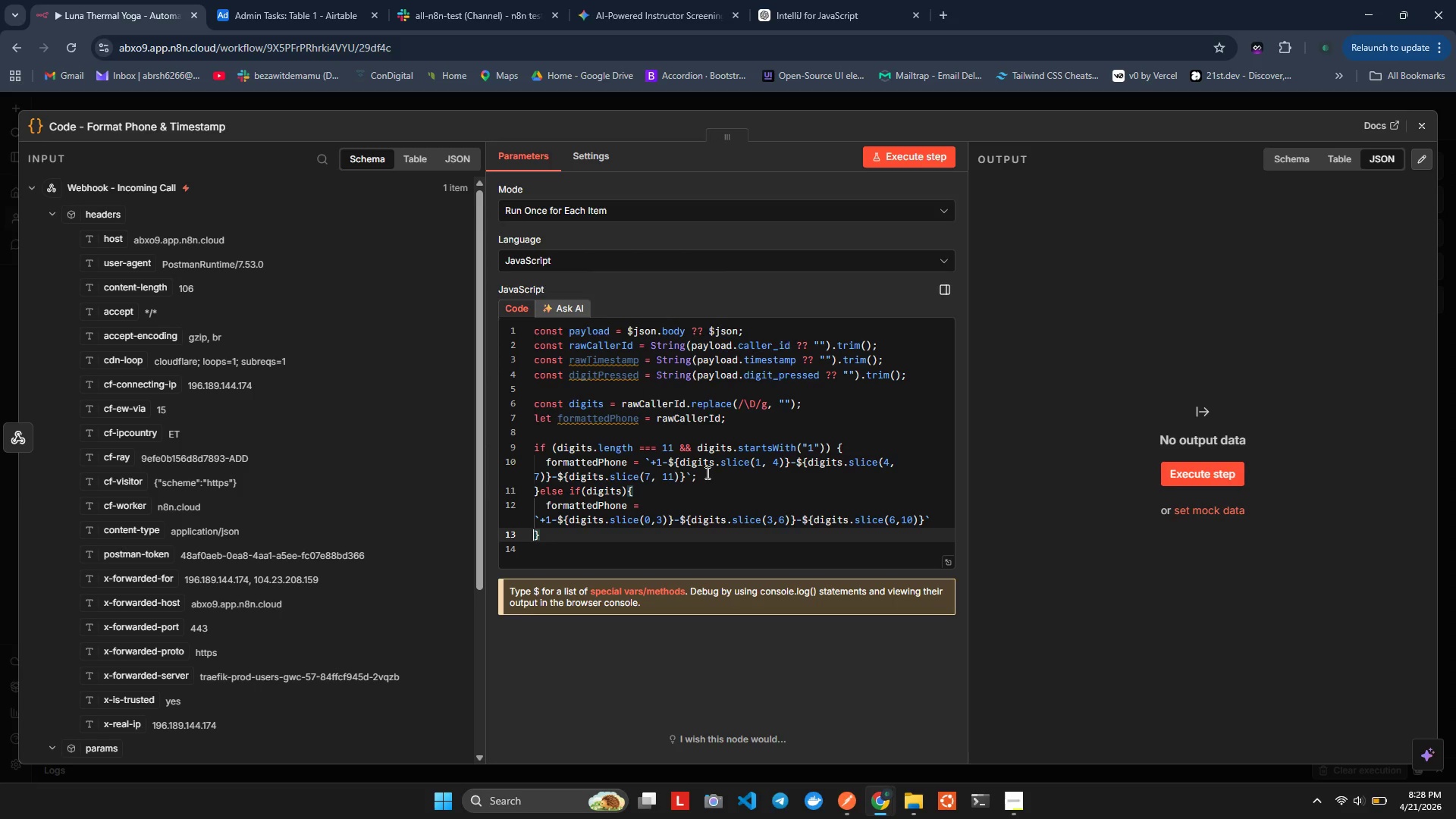 
key(ArrowRight)
 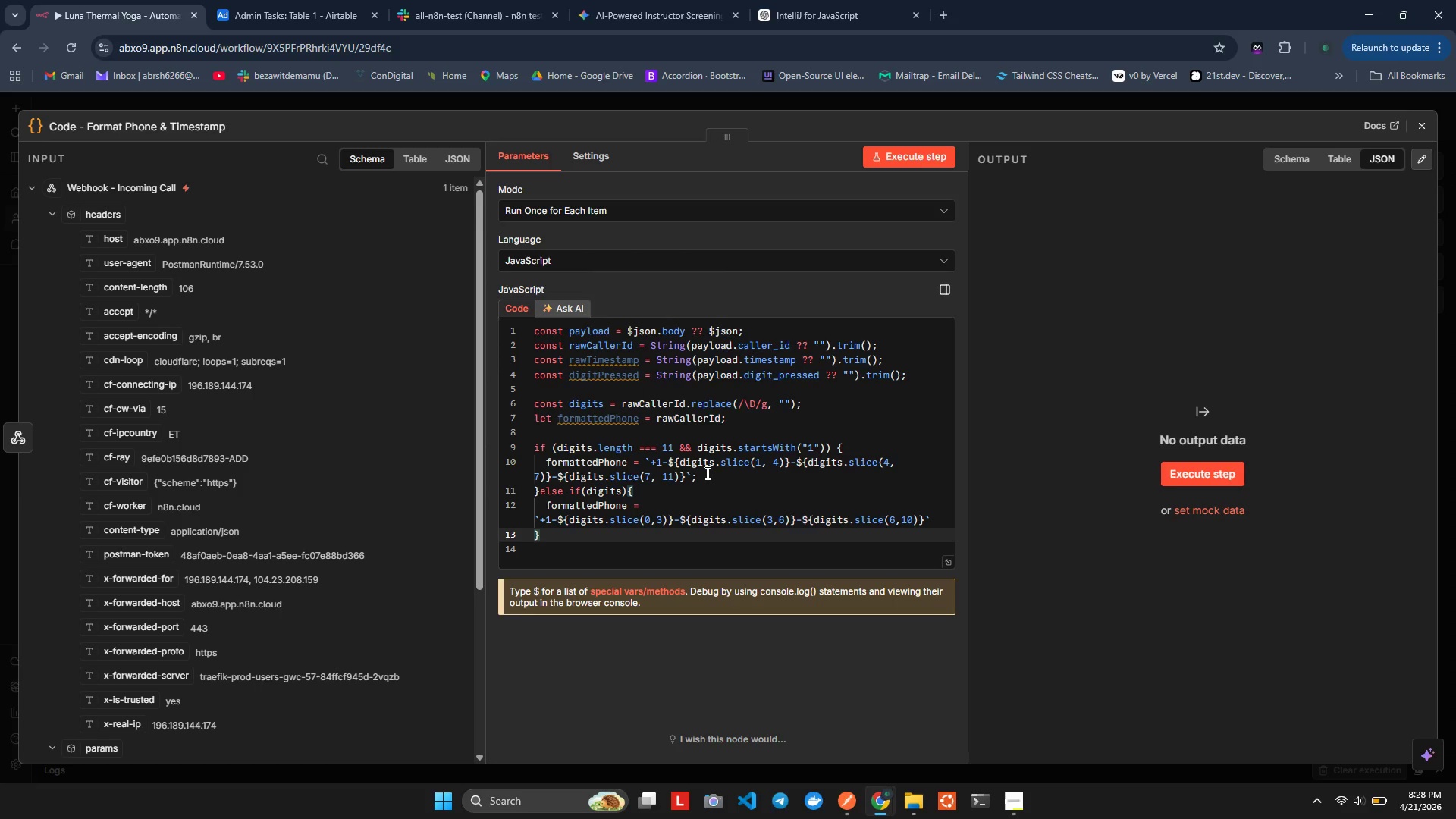 
hold_key(key=AltLeft, duration=0.31)
 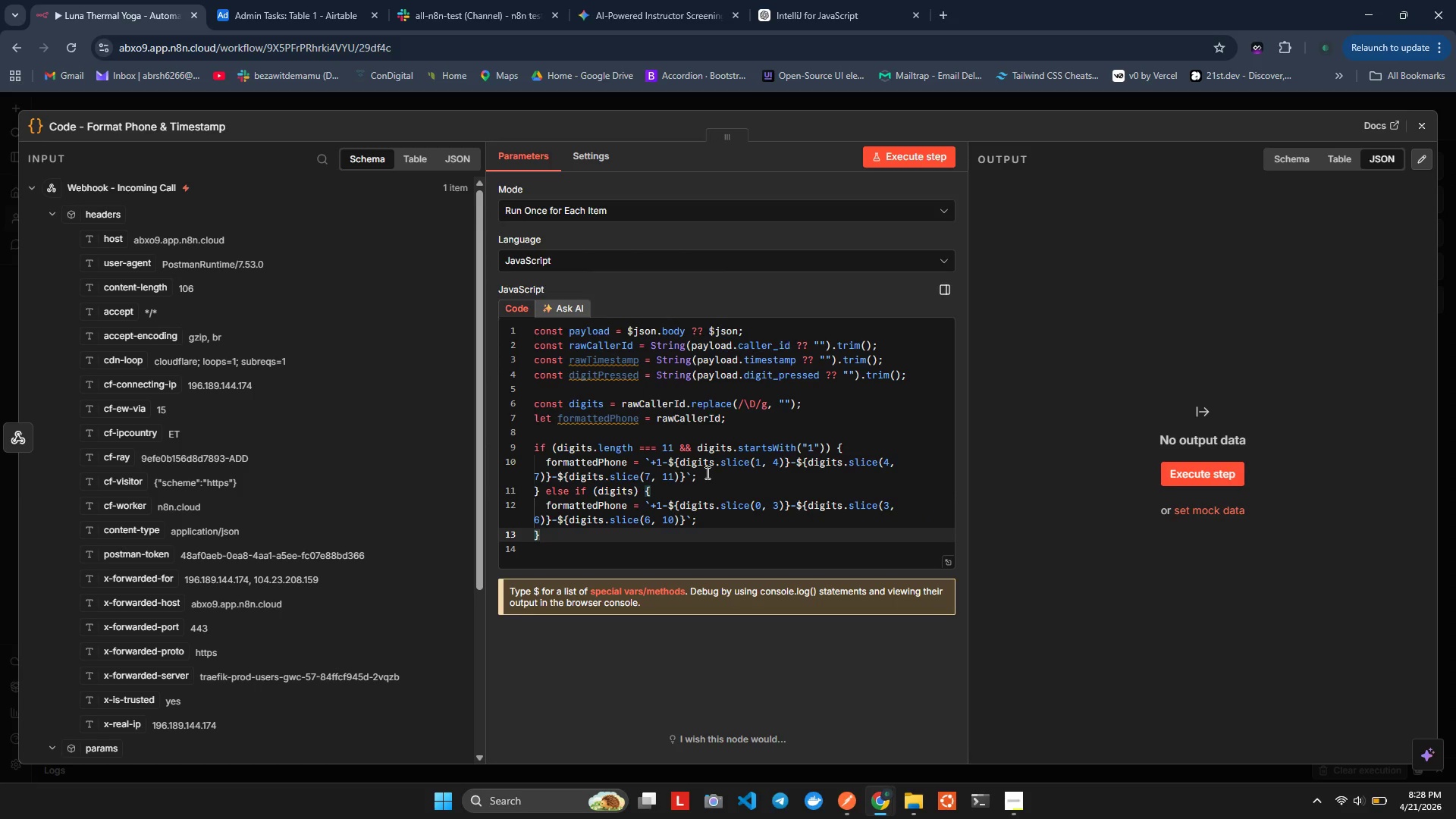 
type(Felse{)
 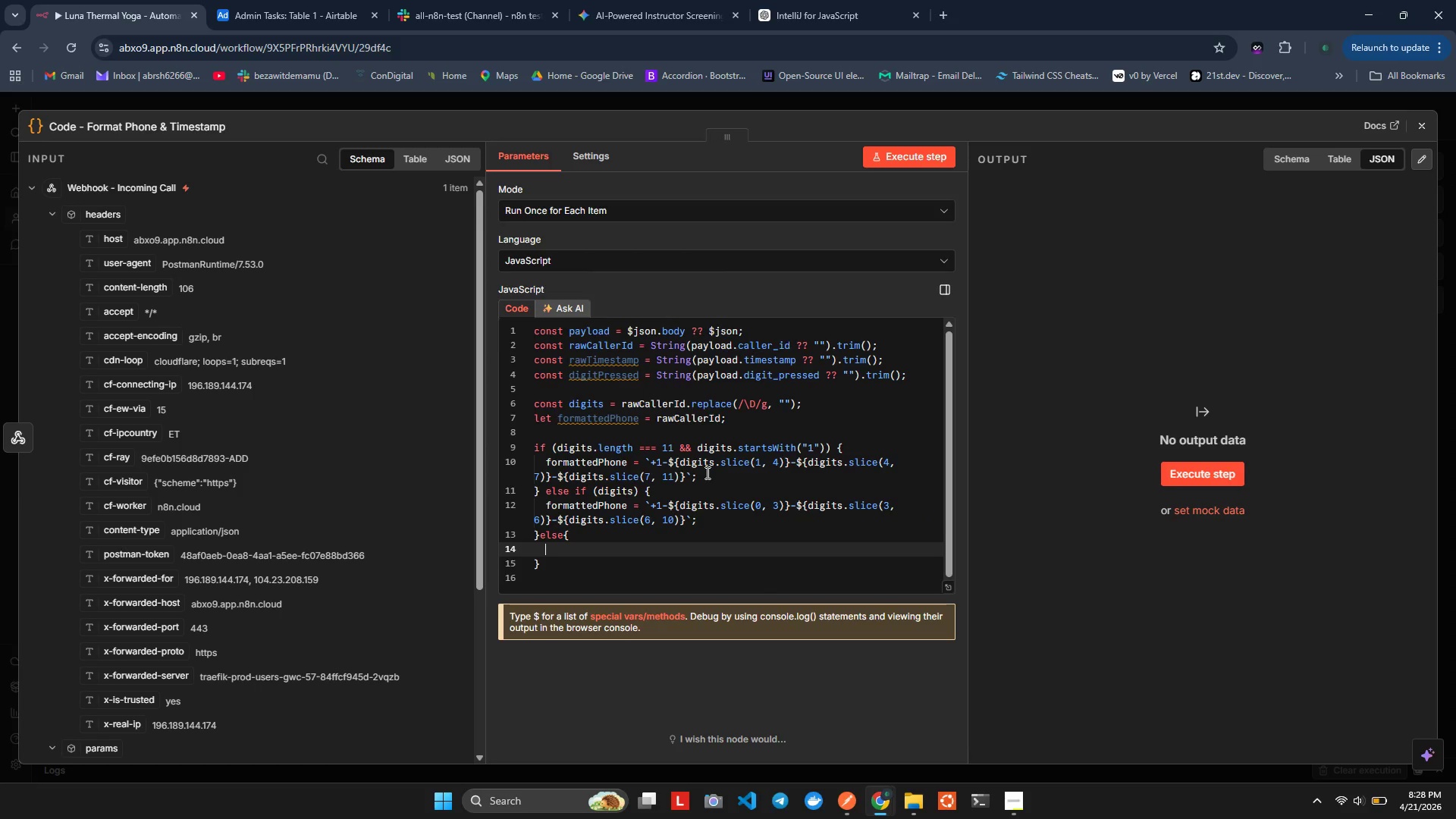 
 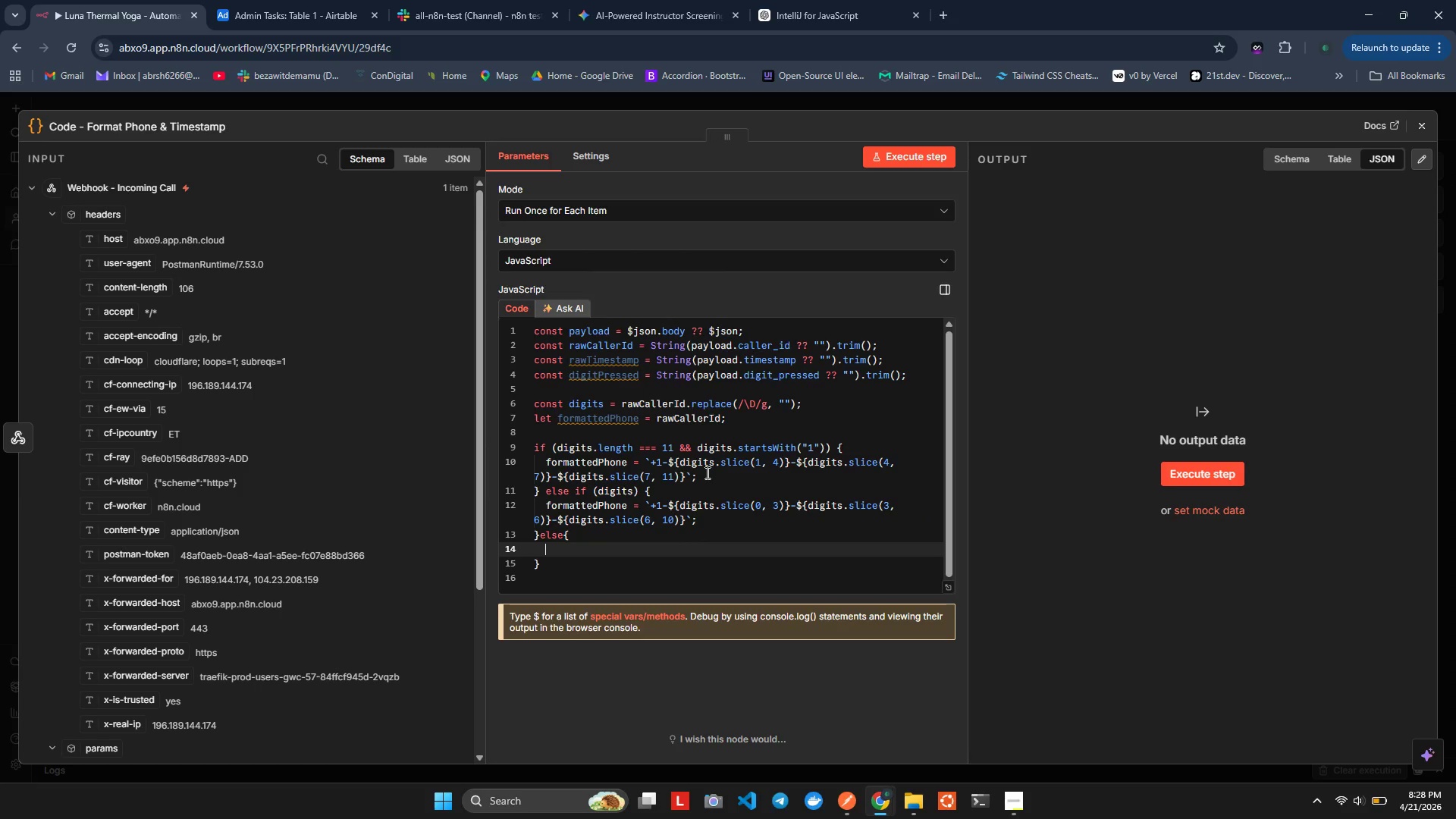 
key(Enter)
 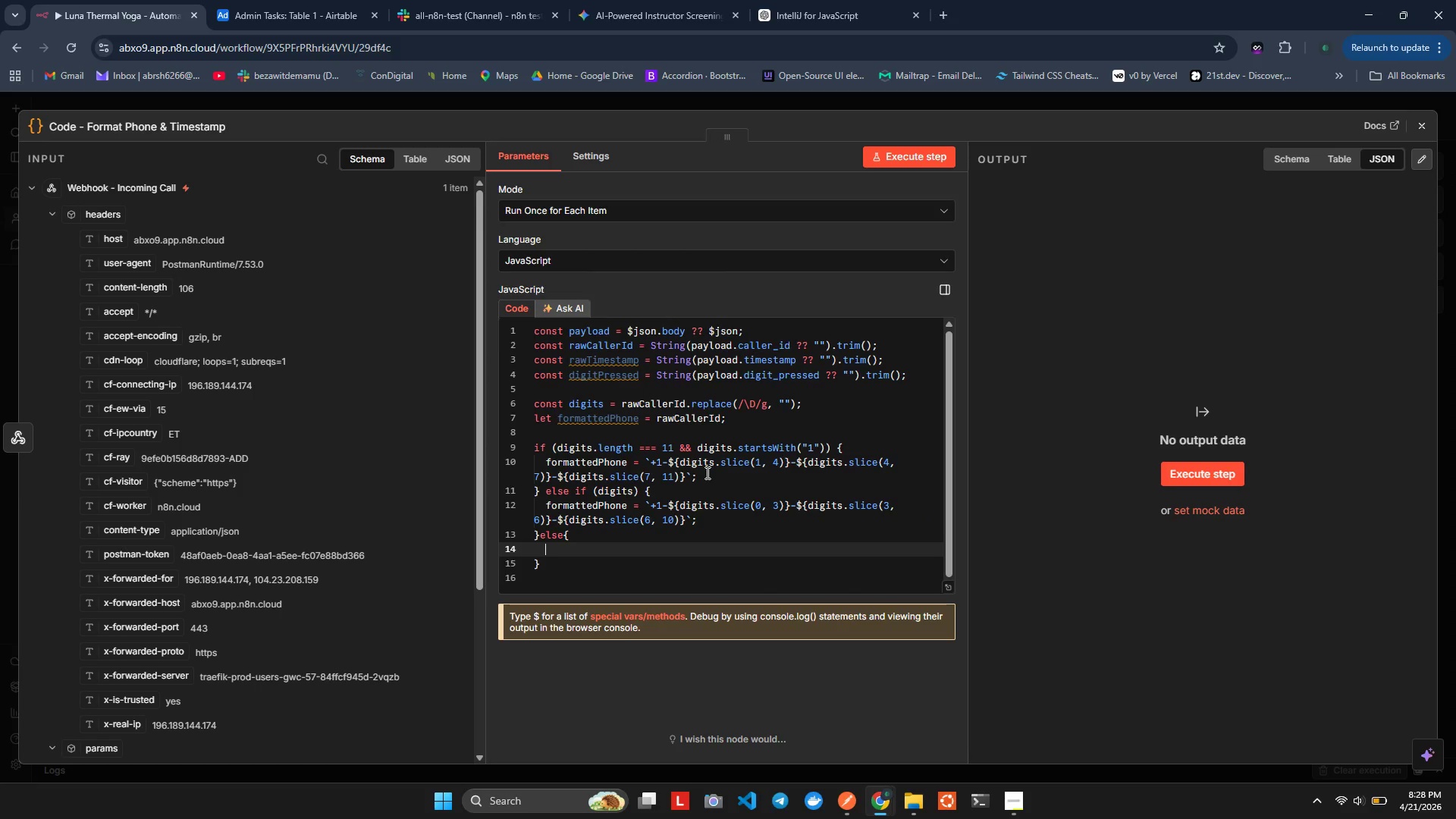 
type(fma)
key(Backspace)
type(att)
key(Backspace)
key(Backspace)
key(Backspace)
key(Backspace)
key(Backspace)
key(Backspace)
type(fo)
 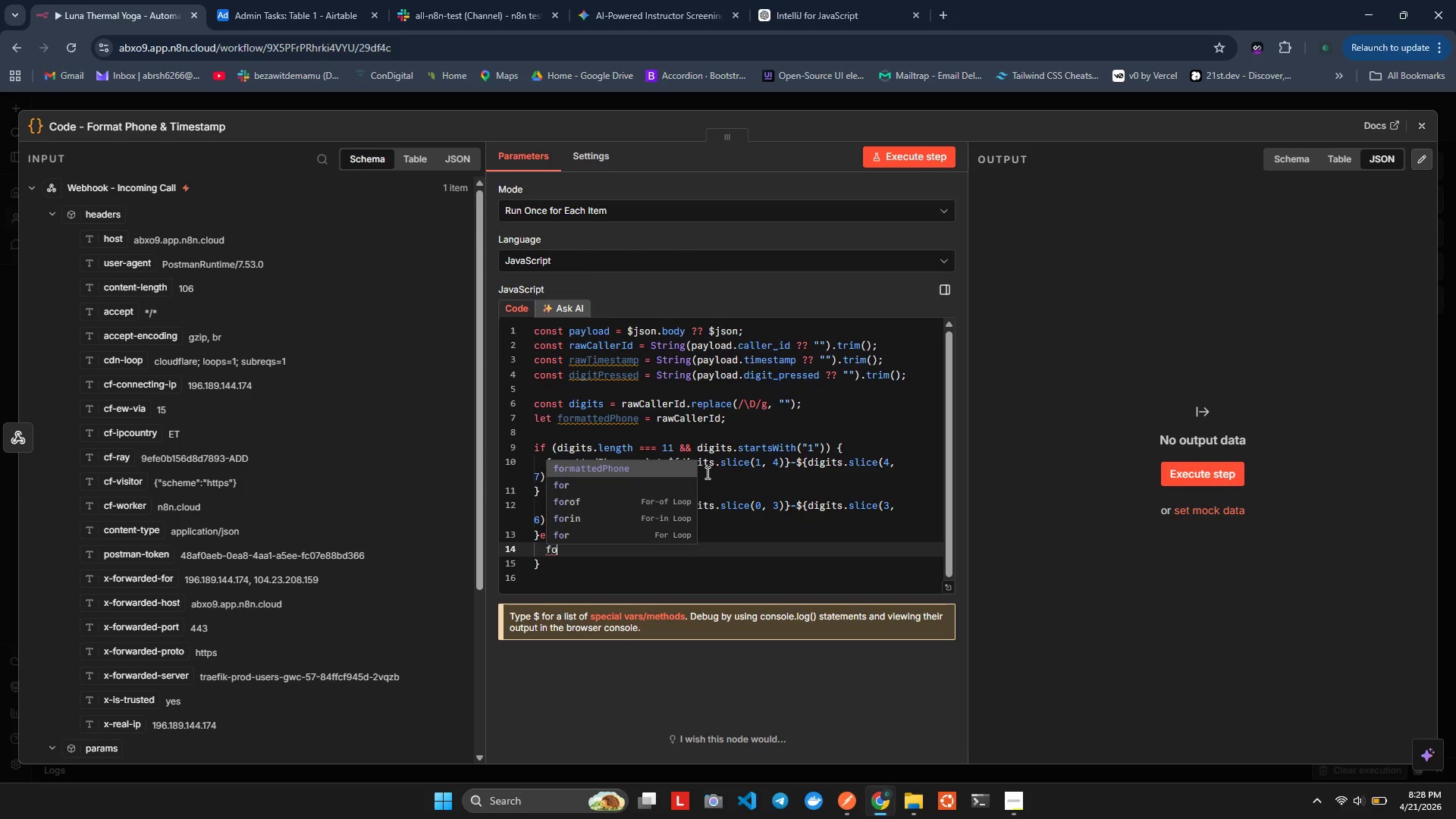 
key(Enter)
 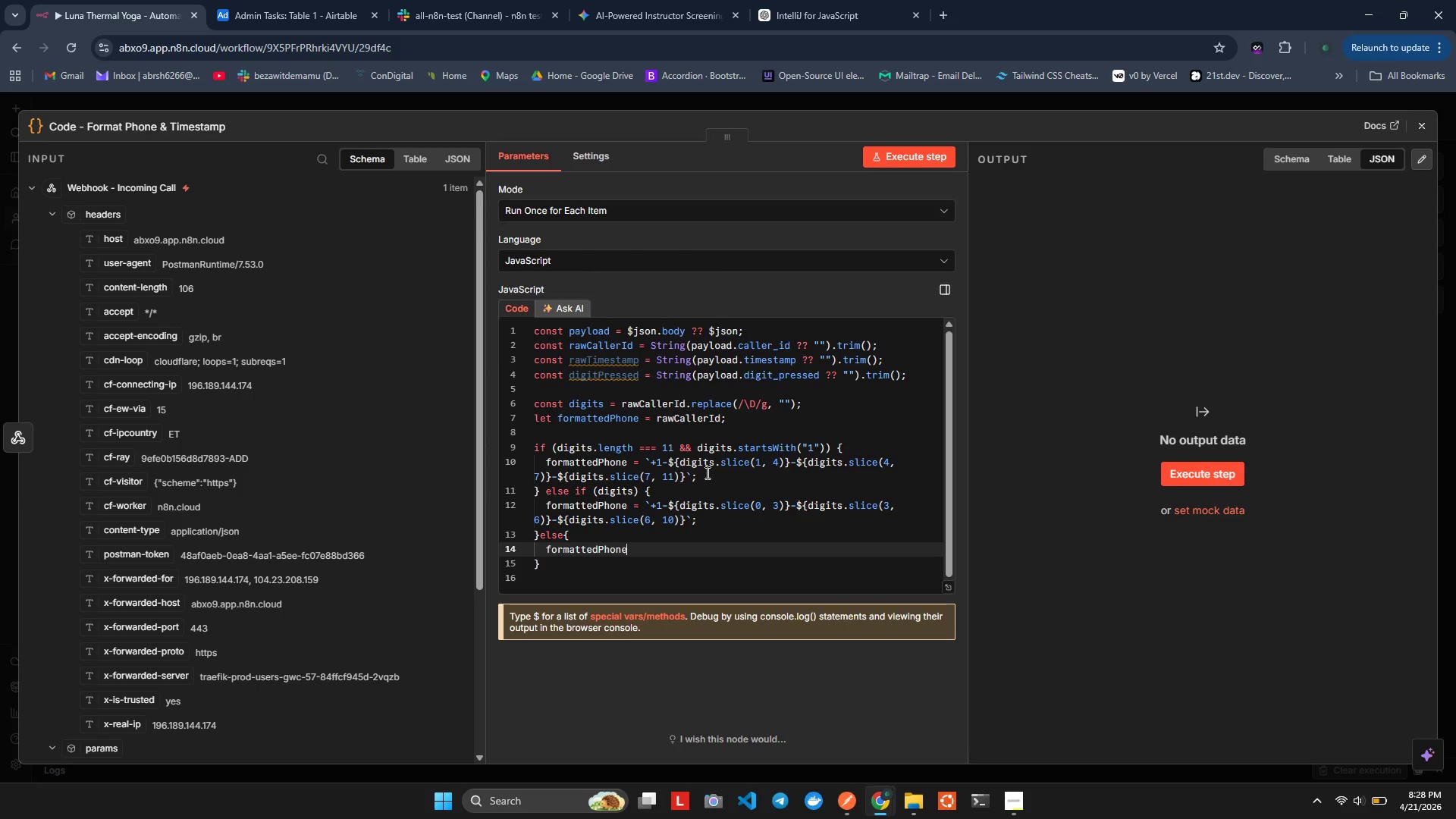 
key(Space)
 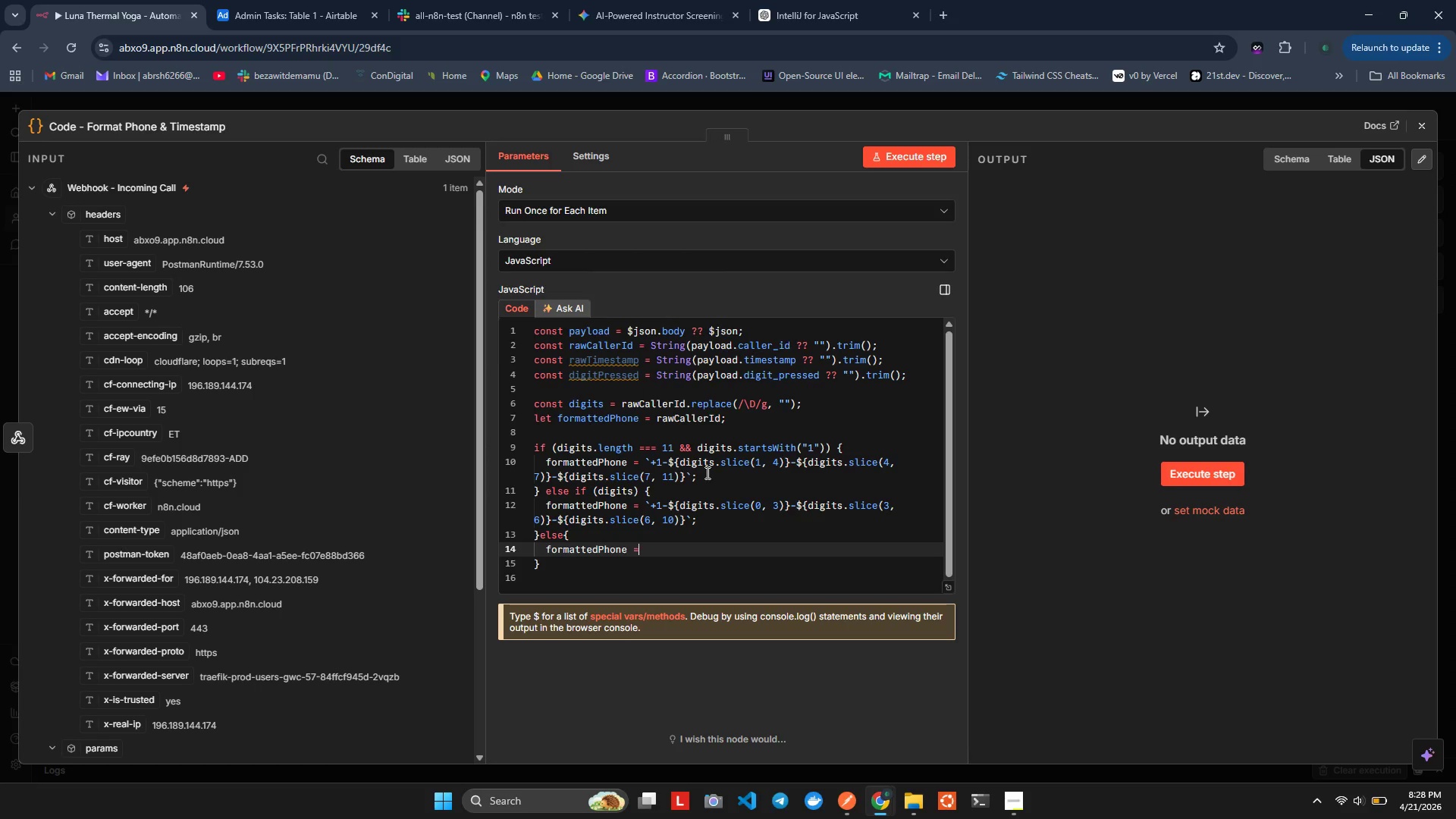 
key(Equal)
 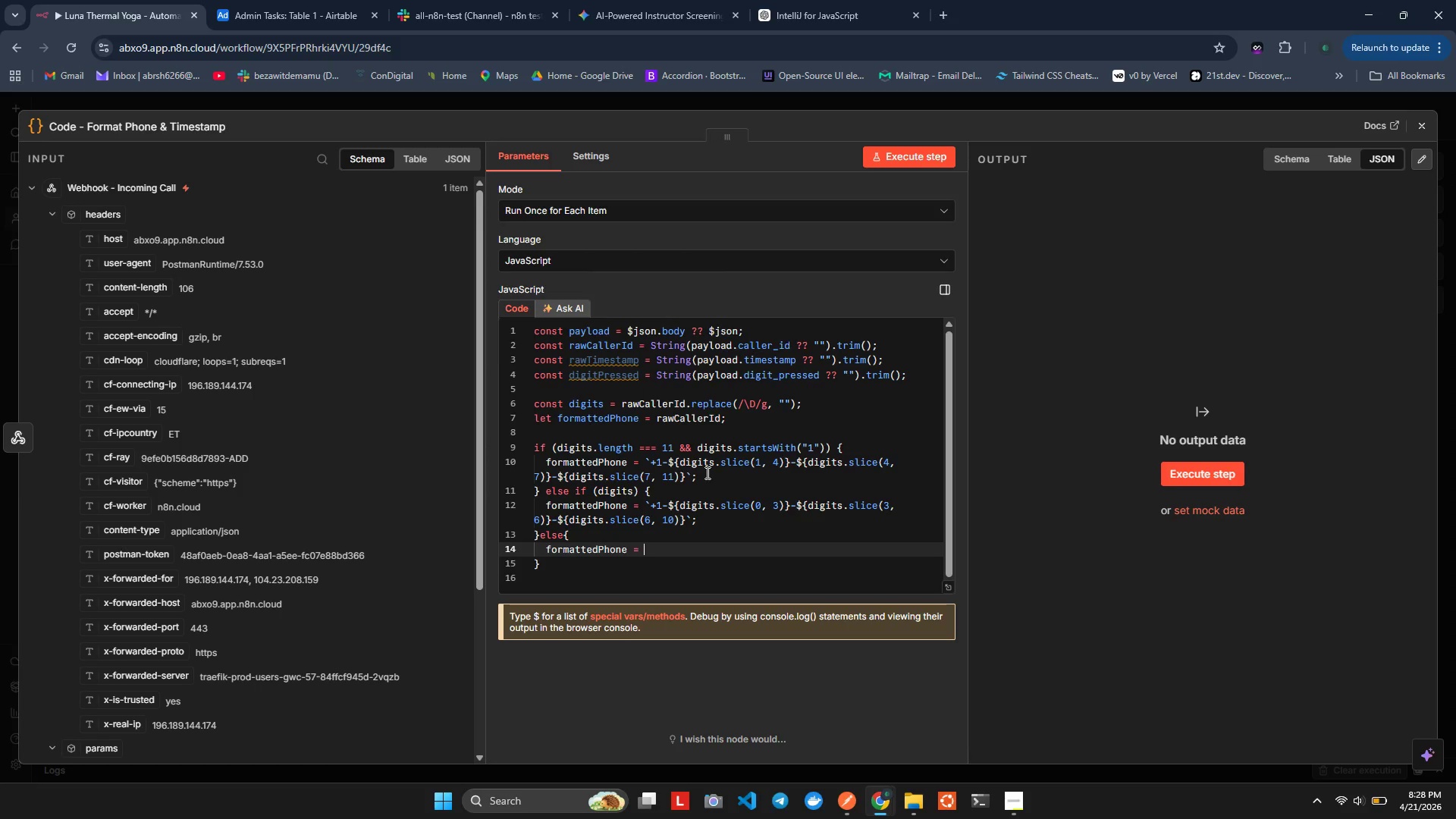 
key(Space)
 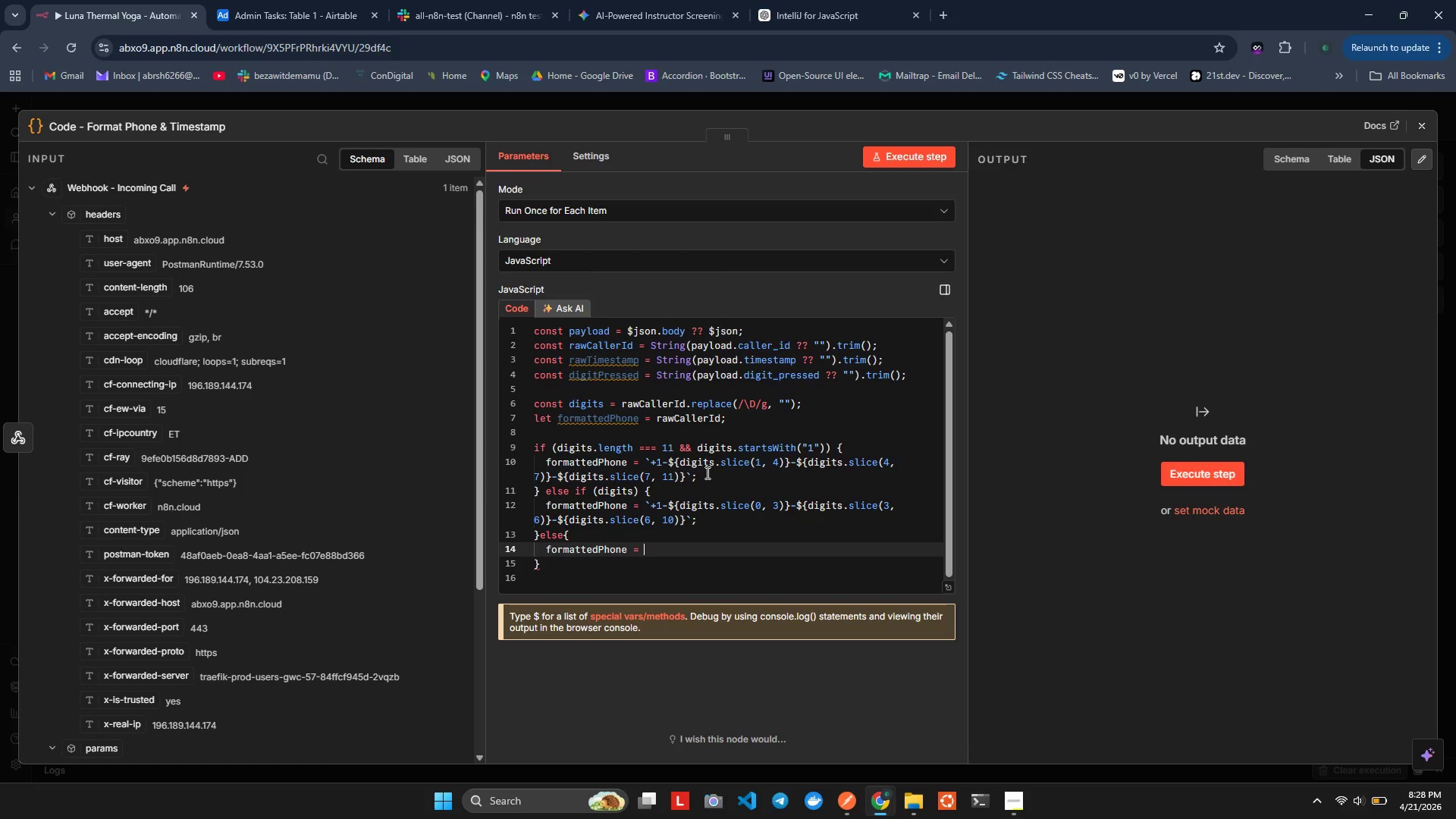 
key(Backquote)
 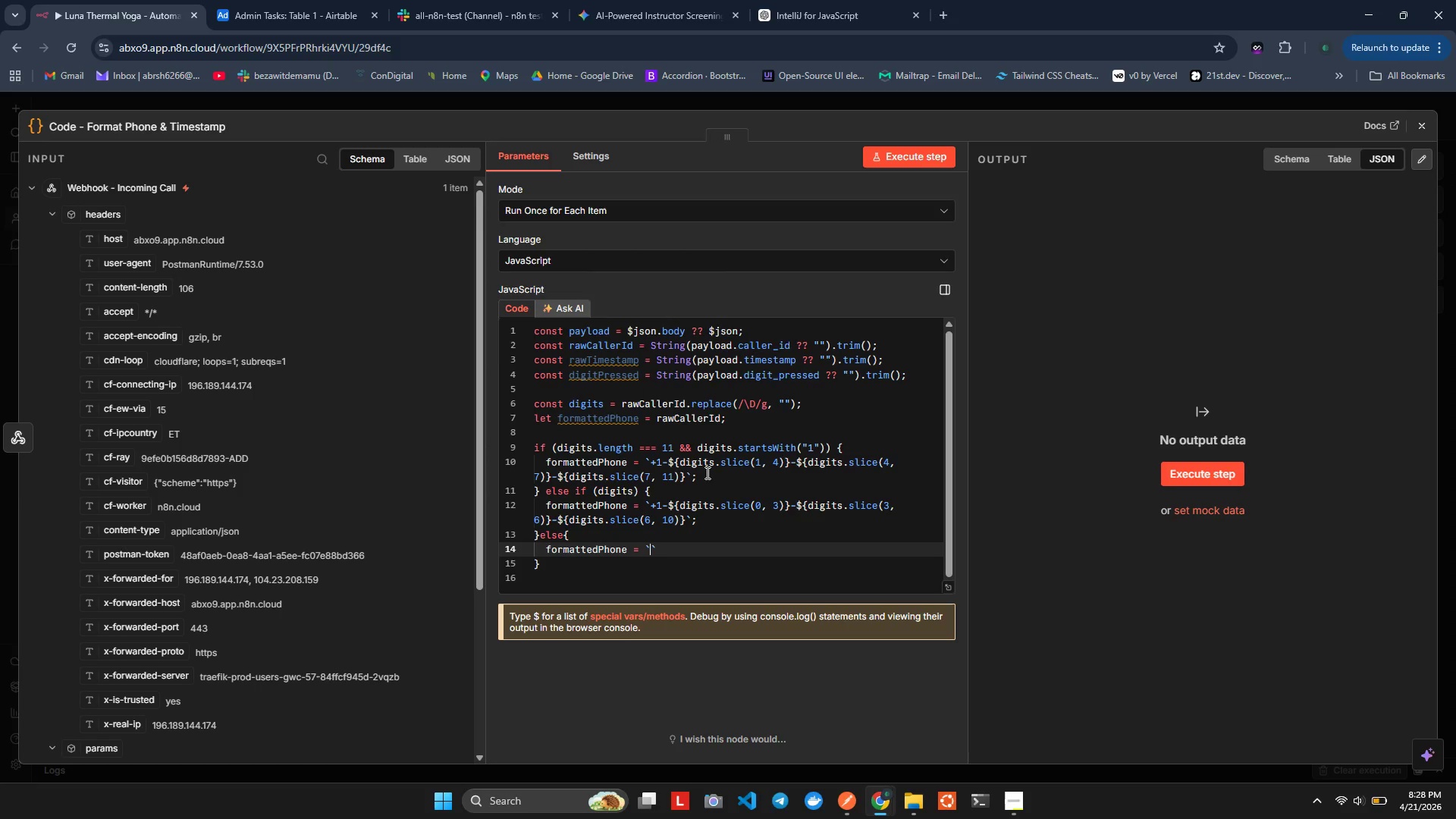 
key(NumpadAdd)
 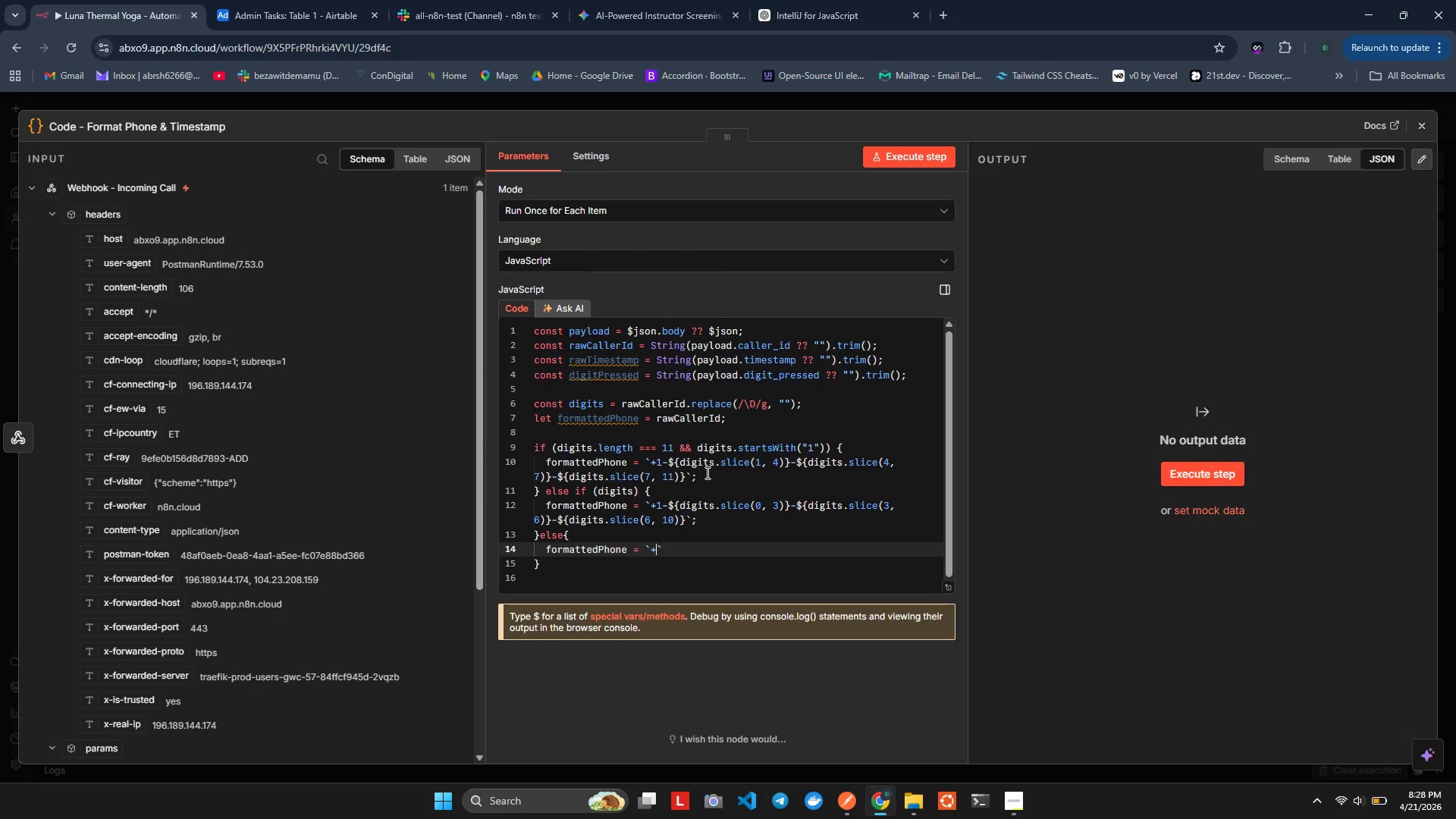 
key(Shift+4)
 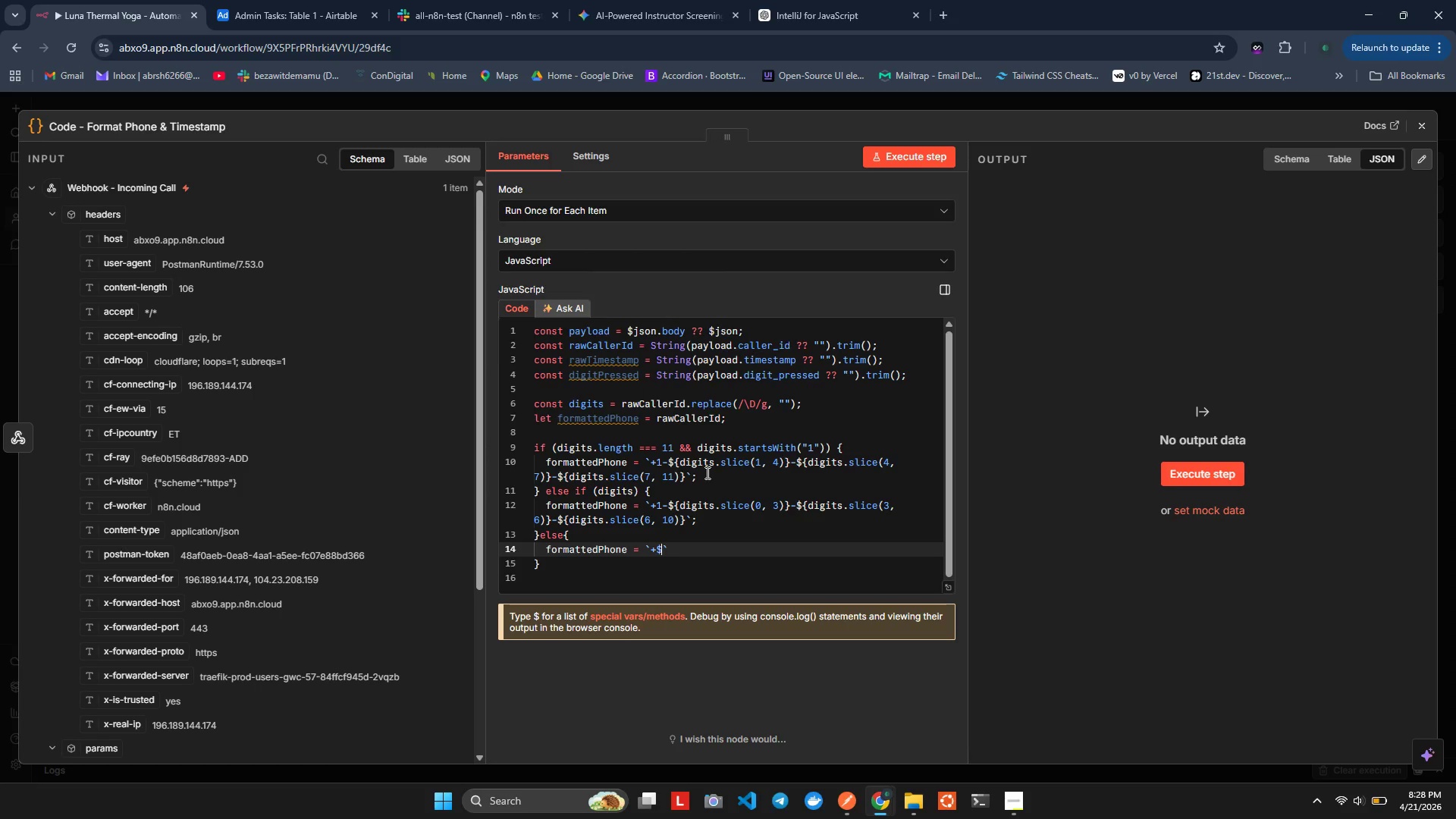 
key(Shift+BracketLeft)
 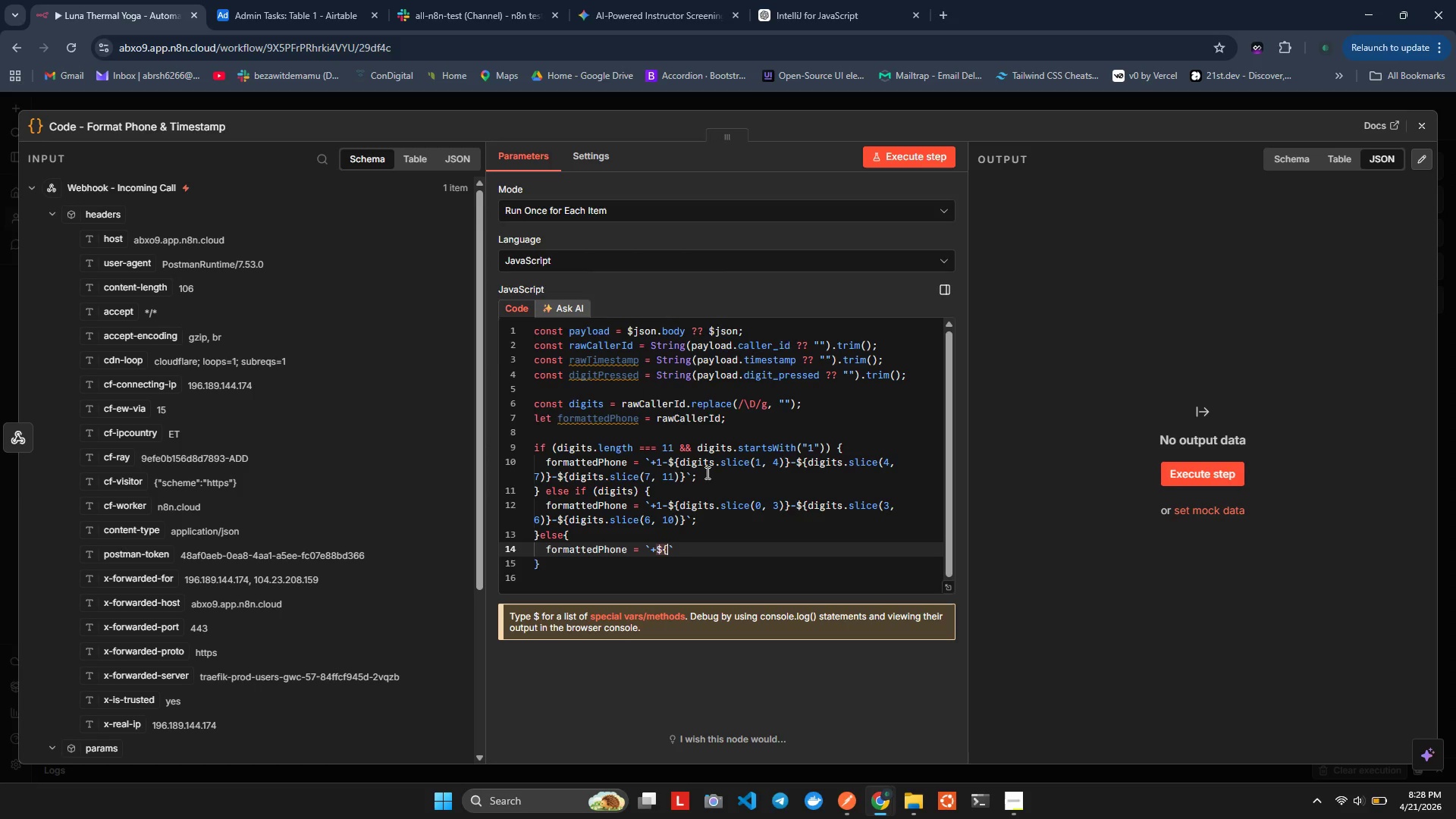 
key(Shift+BracketRight)
 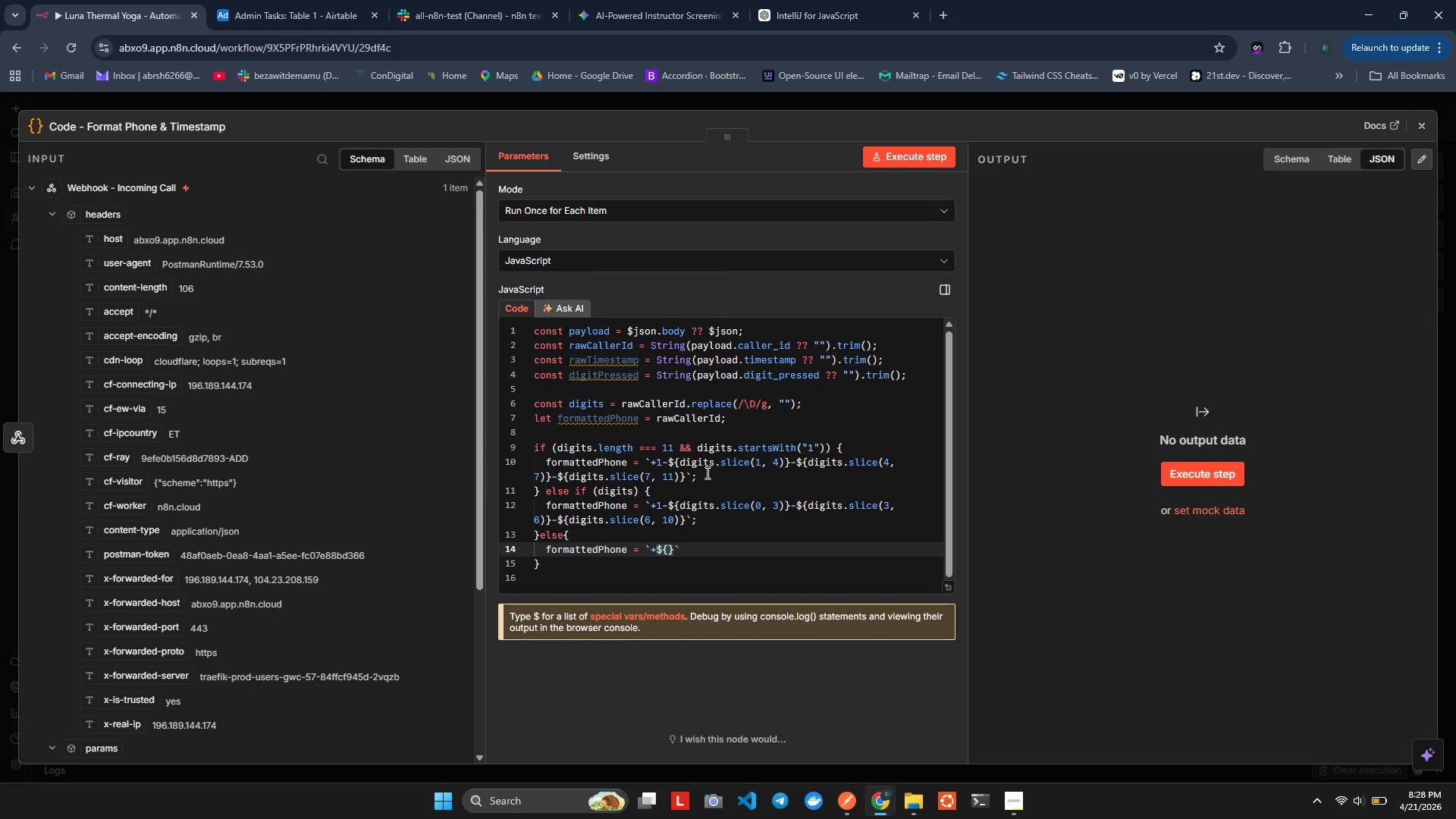 
key(ArrowLeft)
 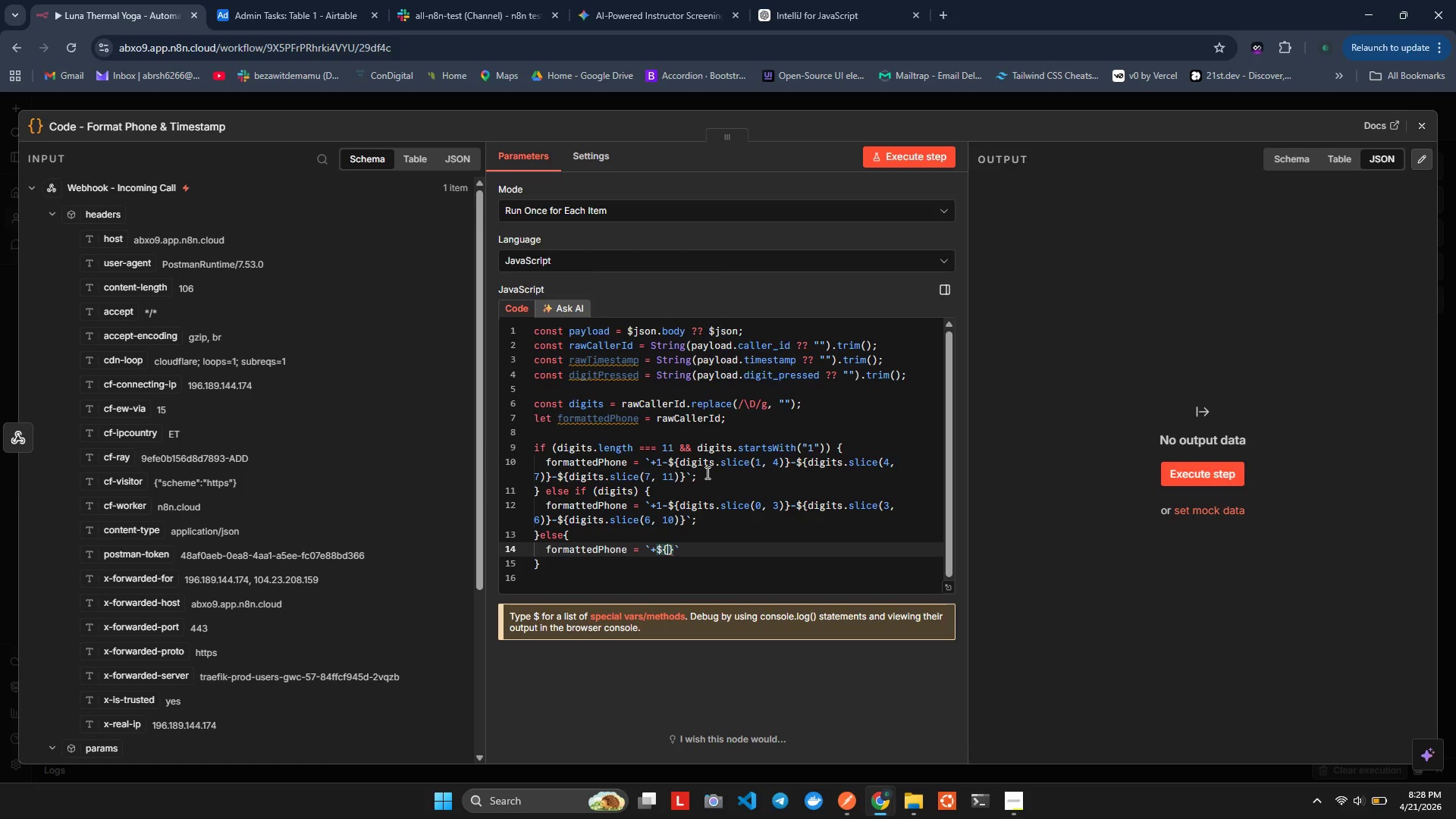 
type(digi)
 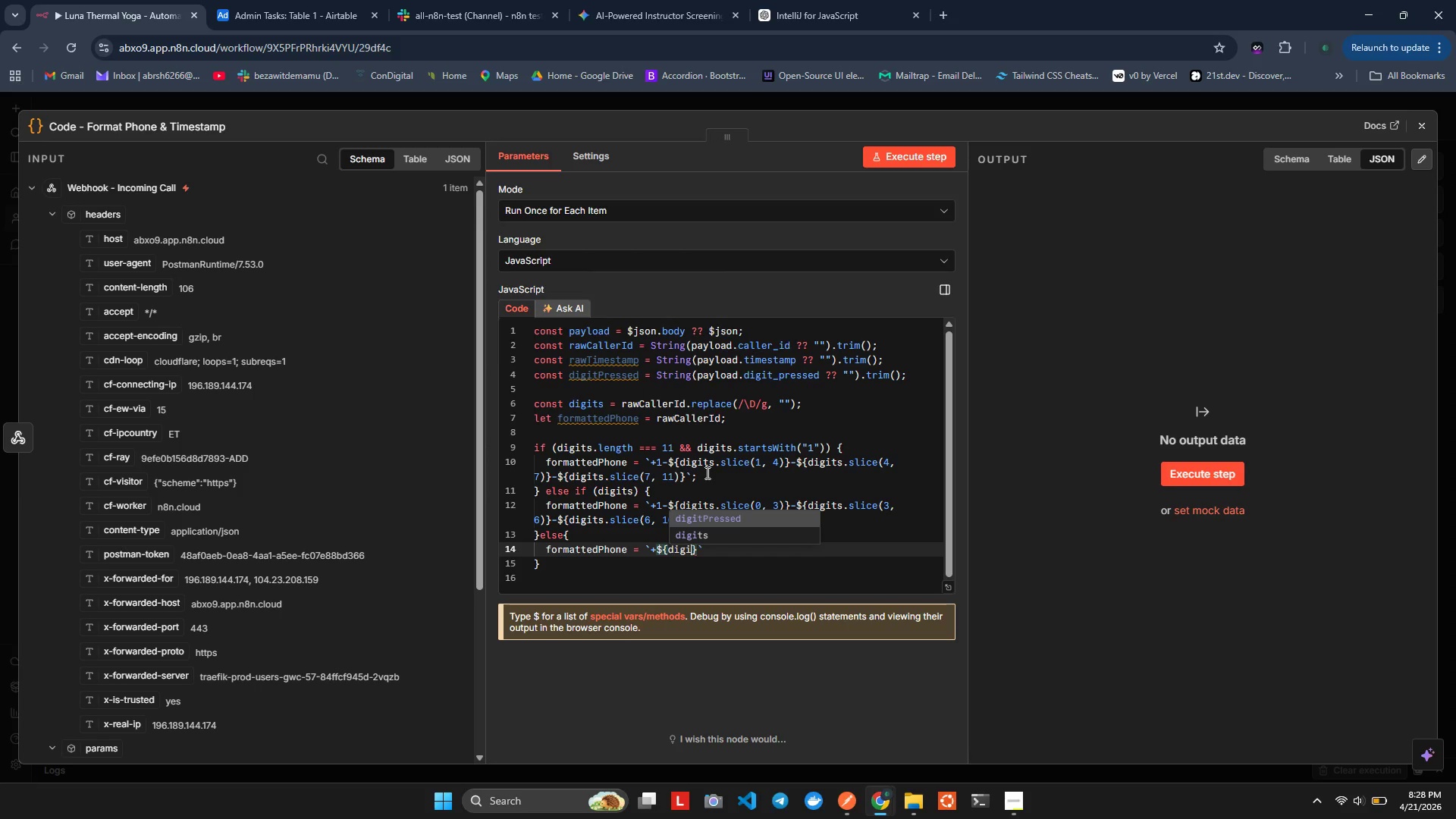 
key(Enter)
 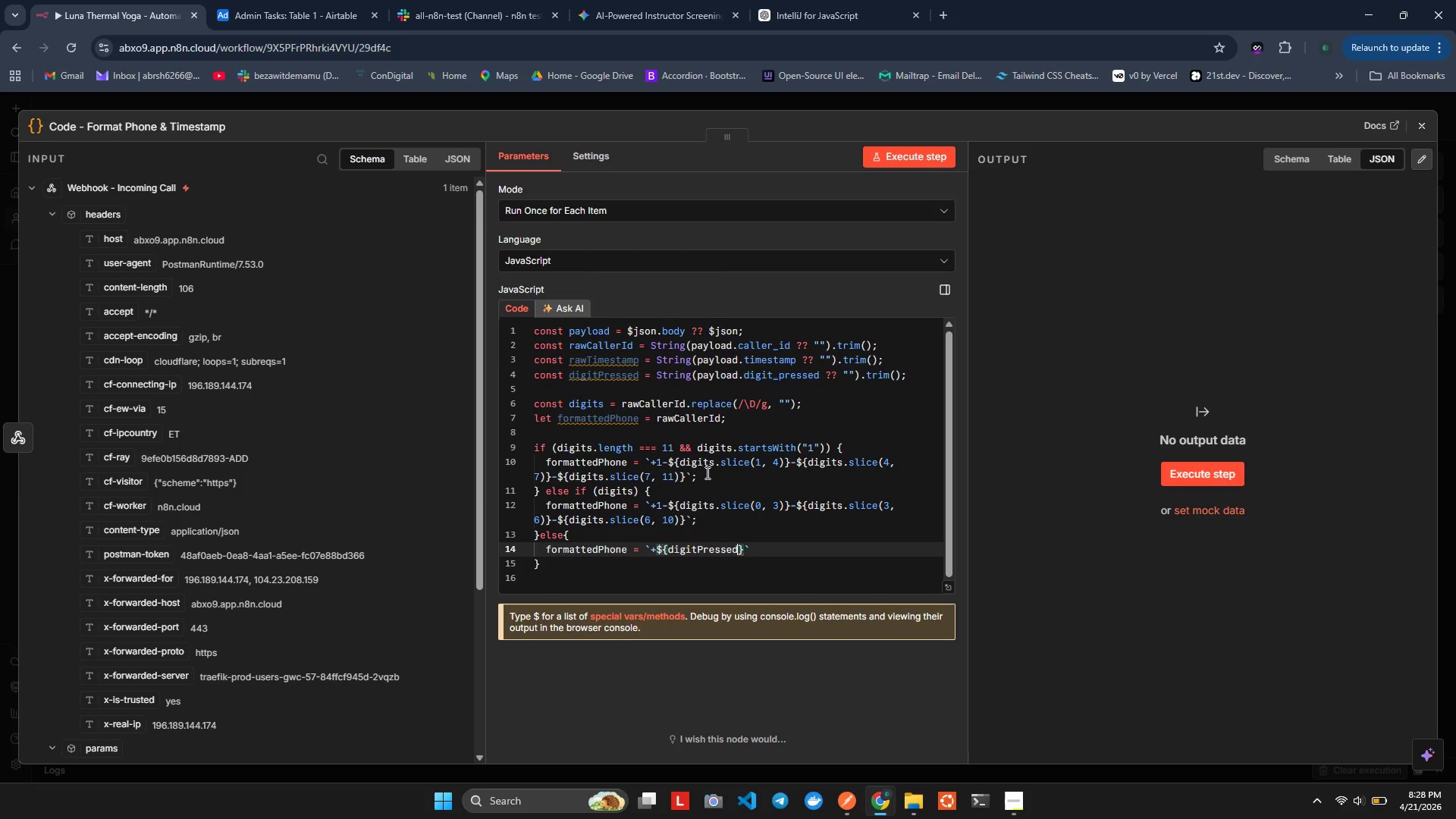 
key(Control+ControlLeft)
 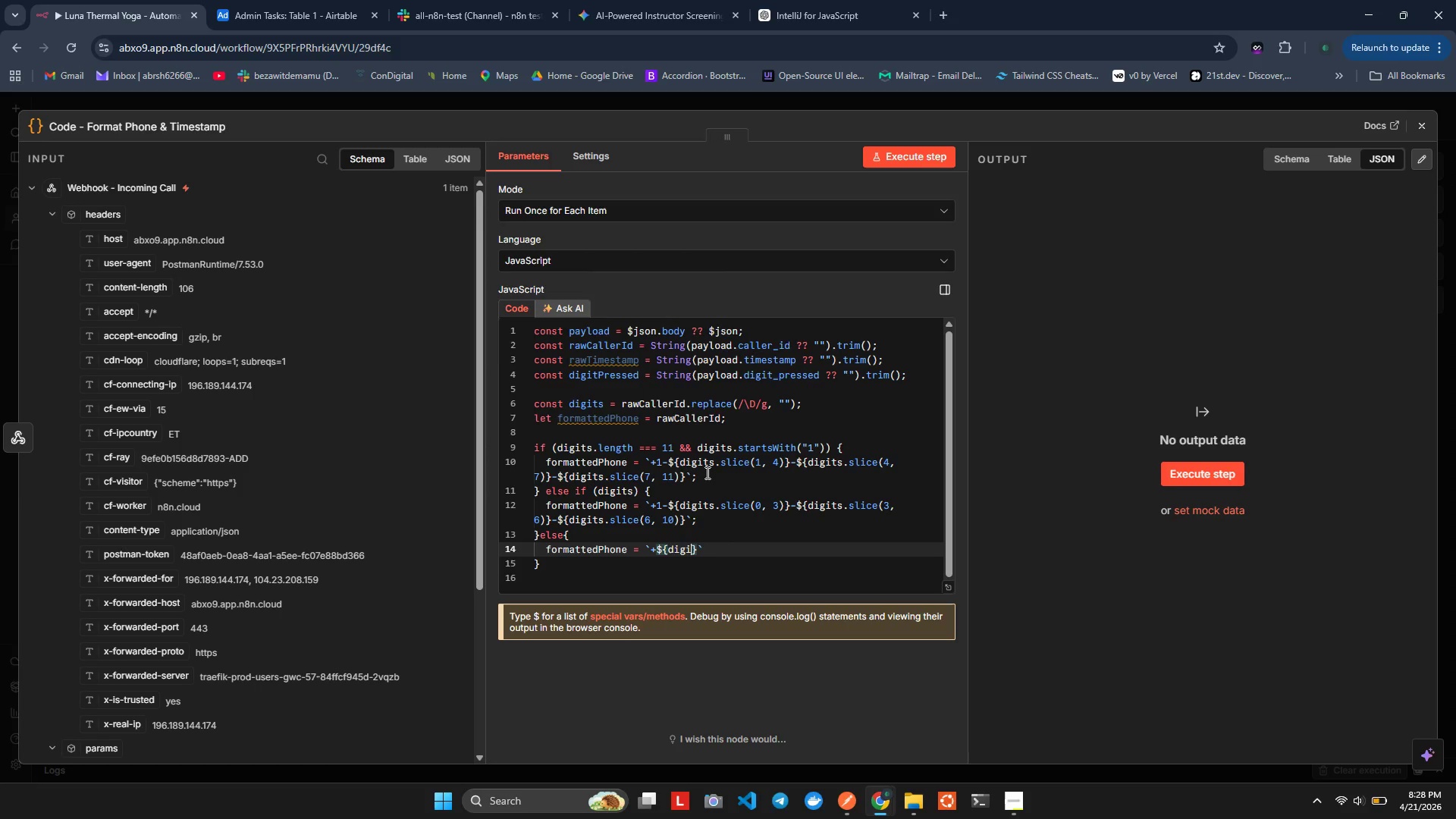 
key(Control+Z)
 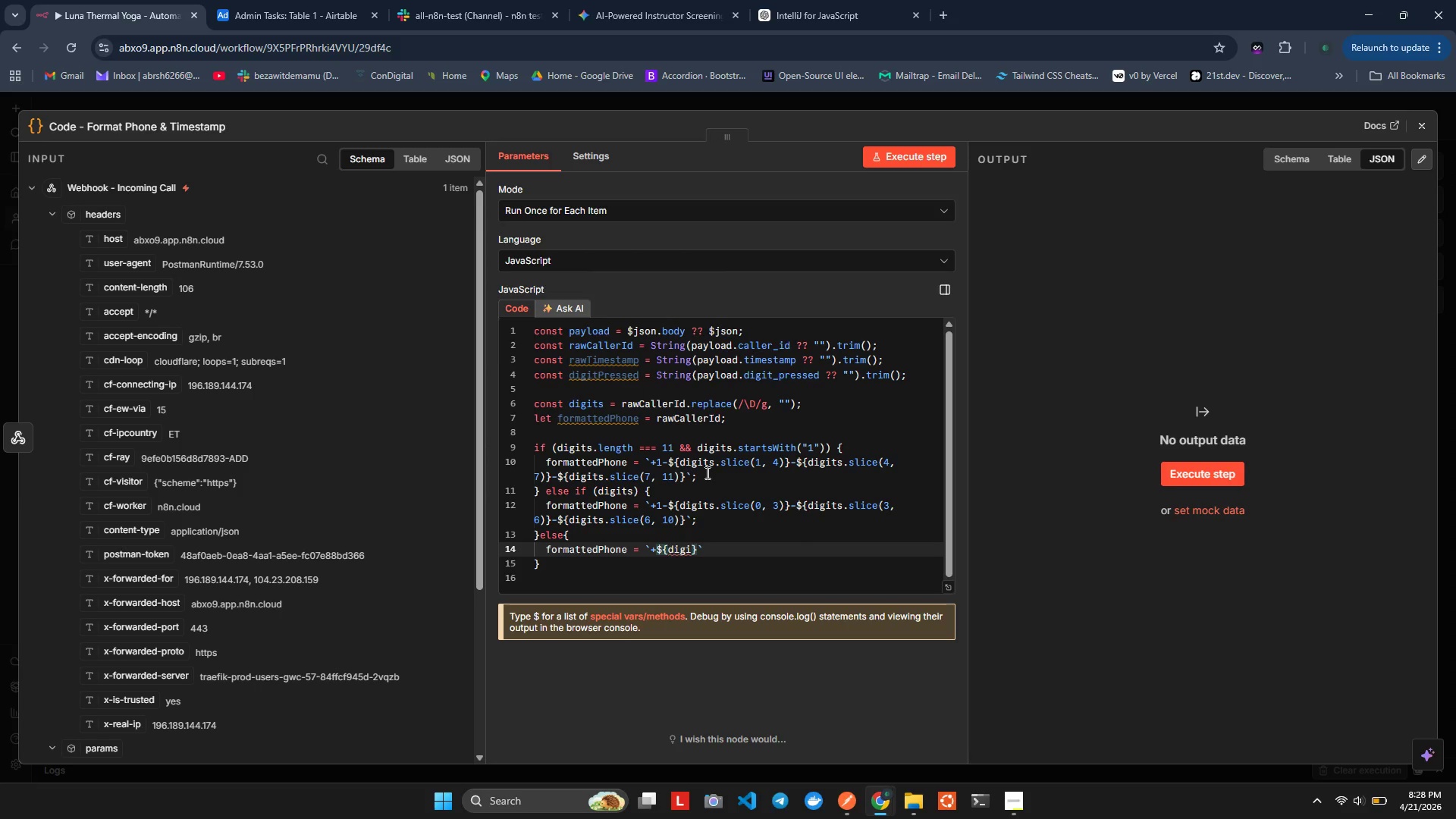 
key(Control+Space)
 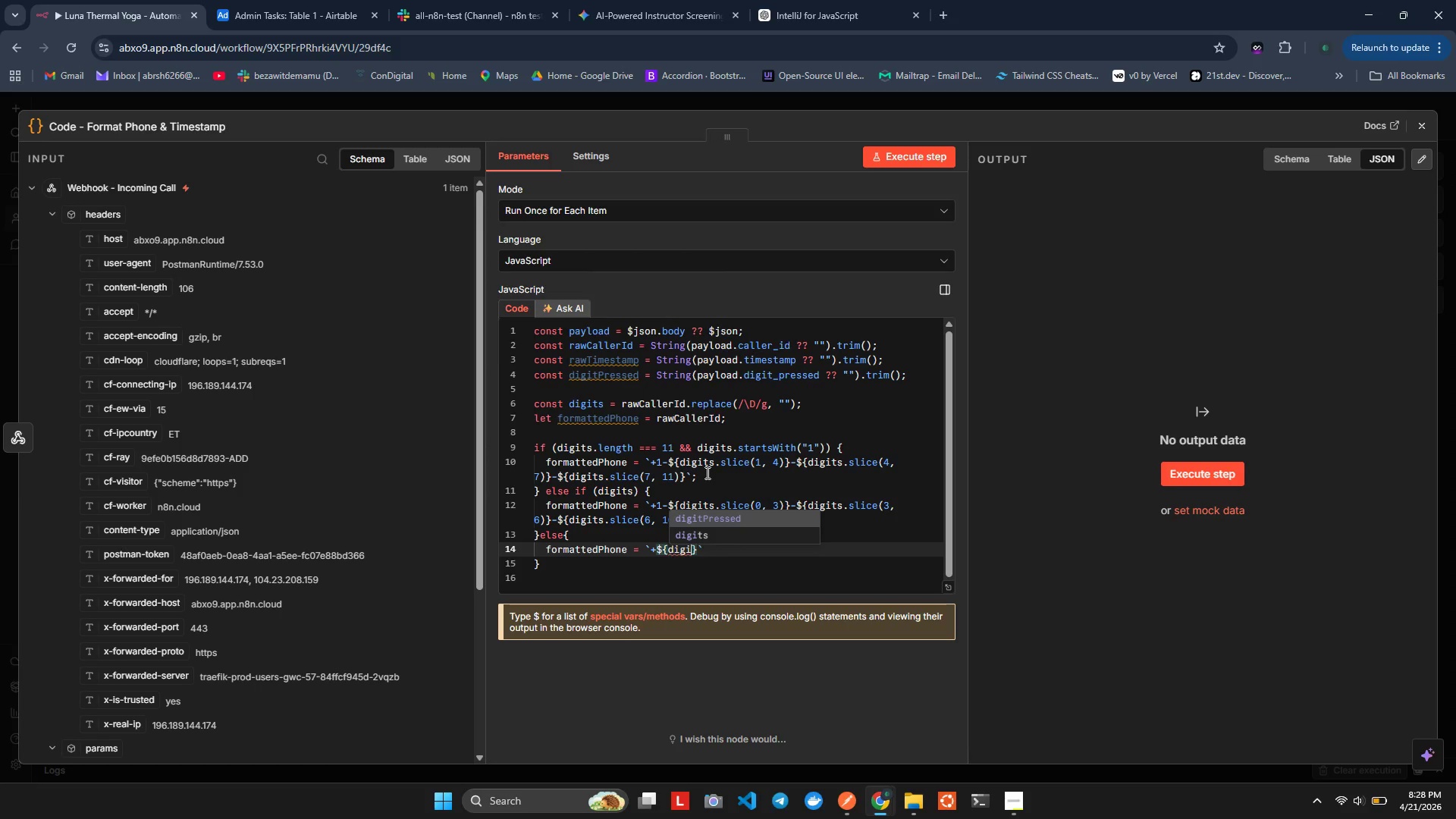 
key(ArrowUp)
 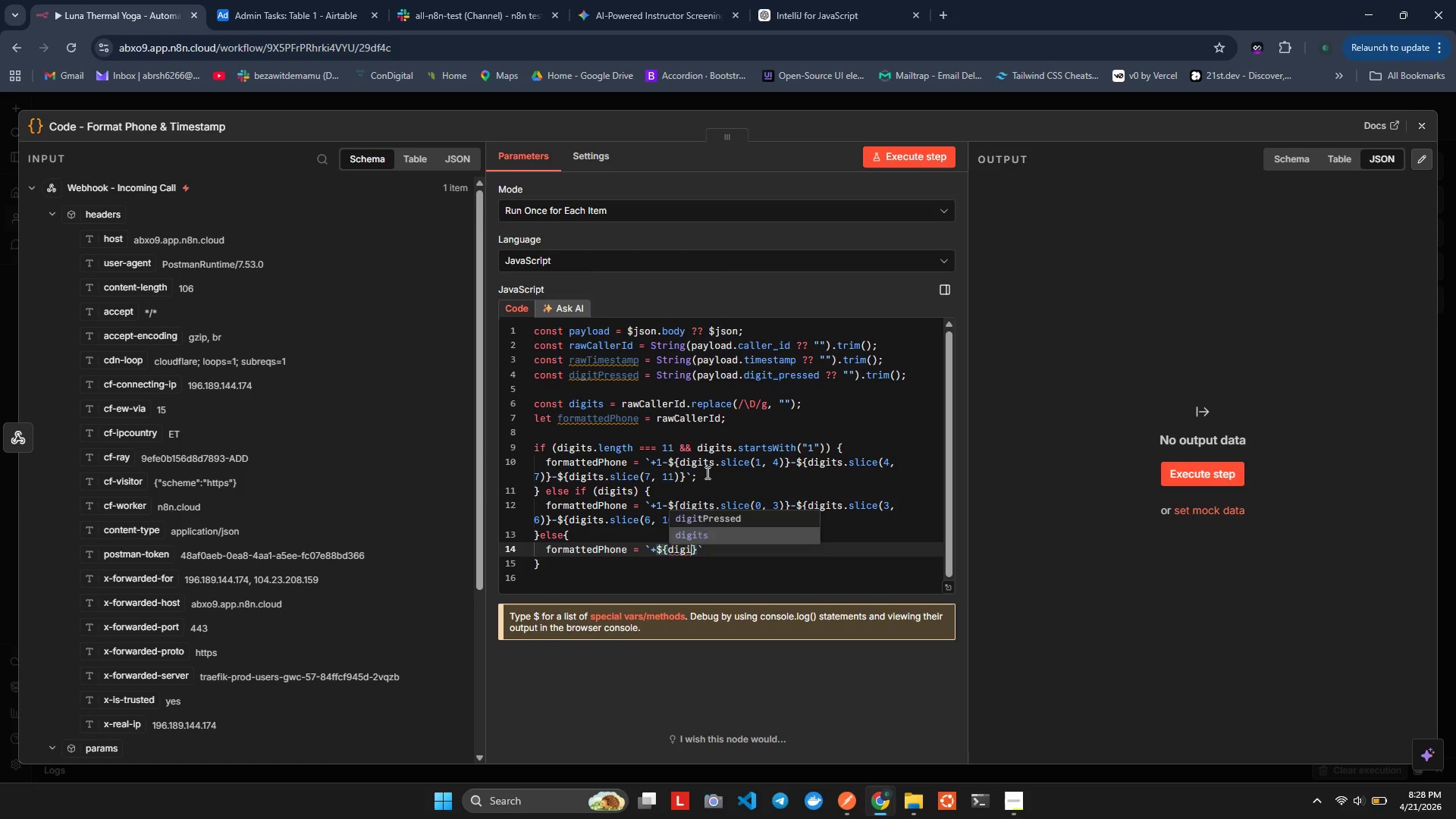 
key(Enter)
 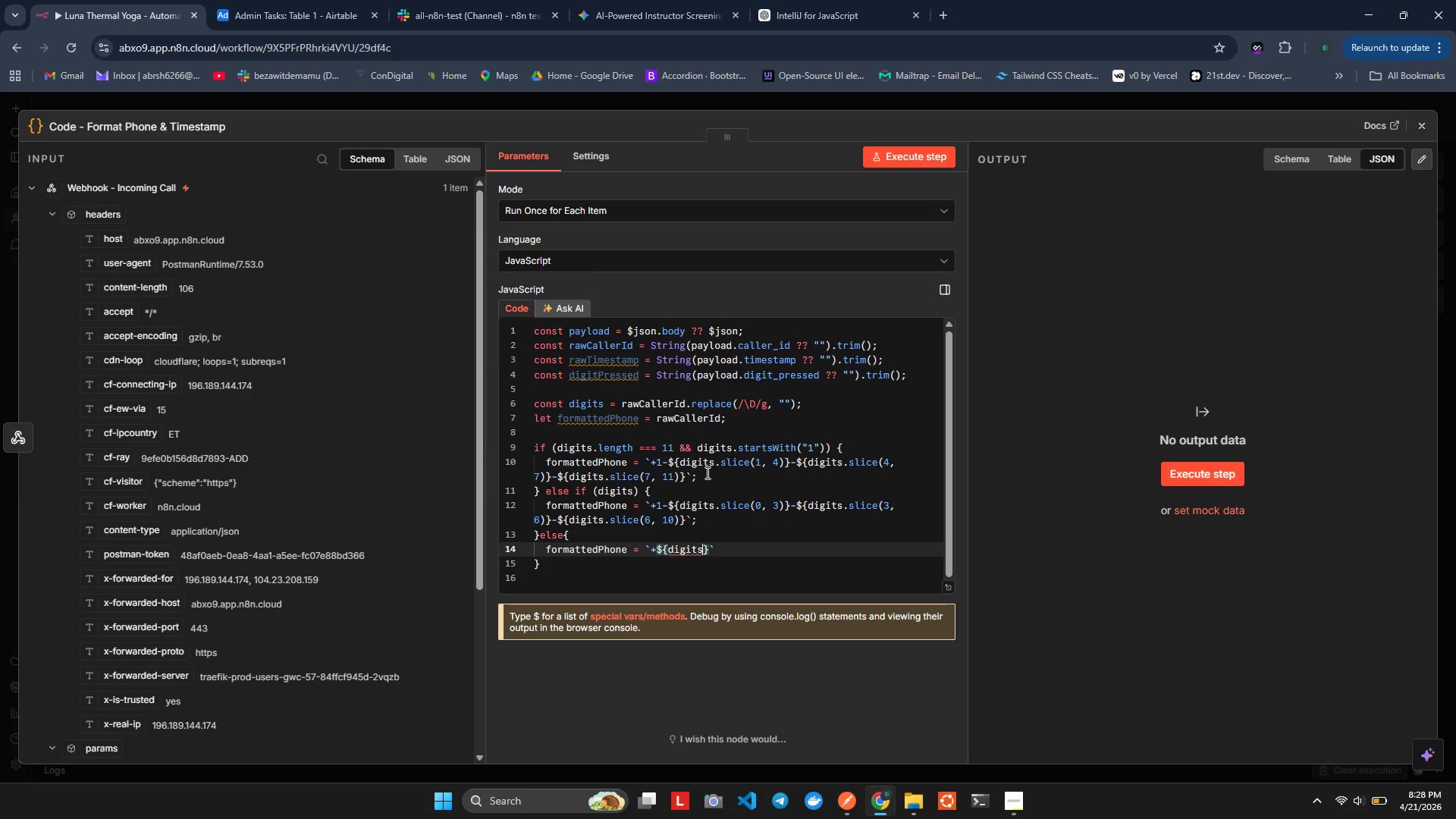 
key(Alt+Shift+F)
 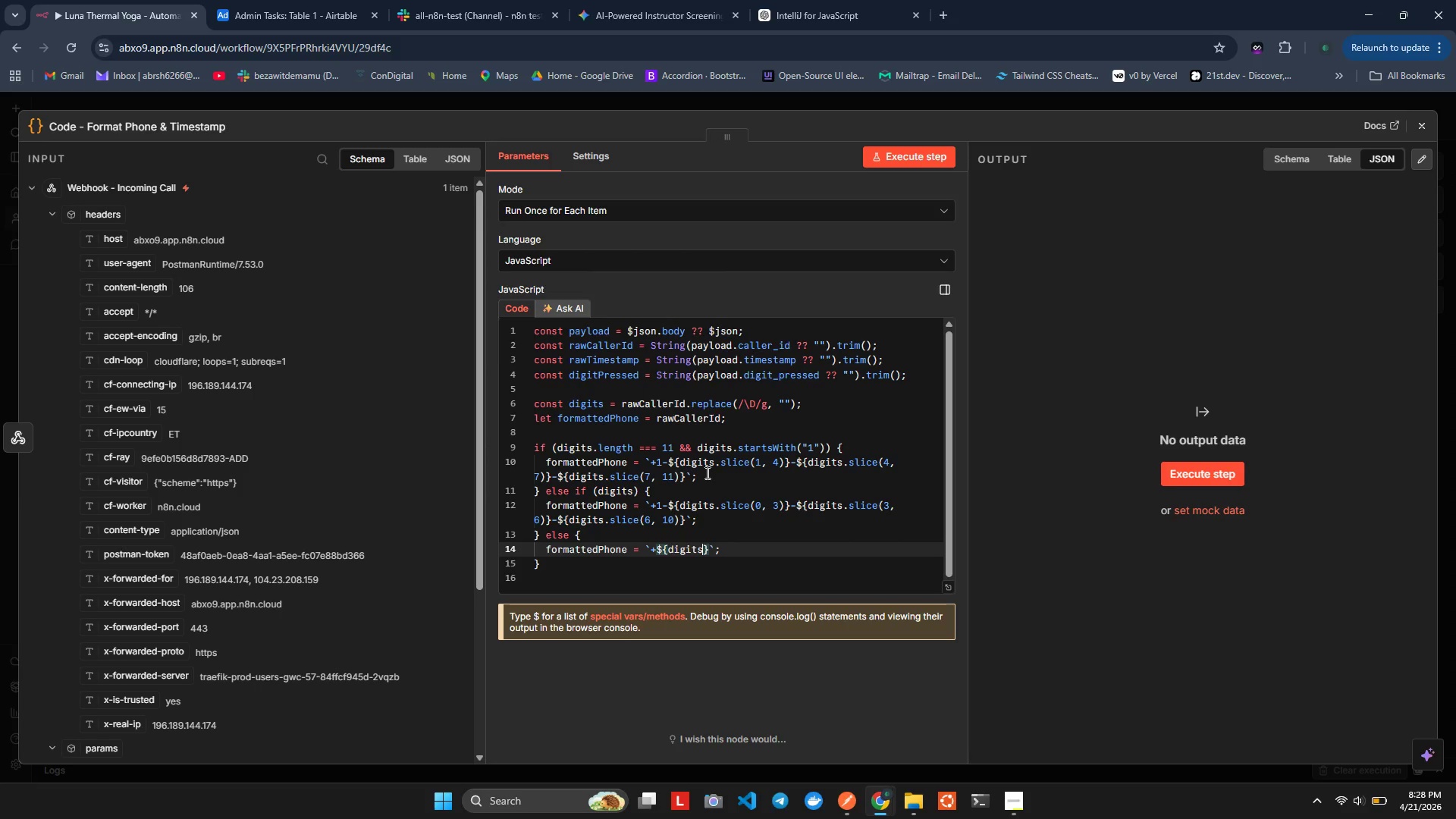 
key(Alt+Shift+ArrowRight)
 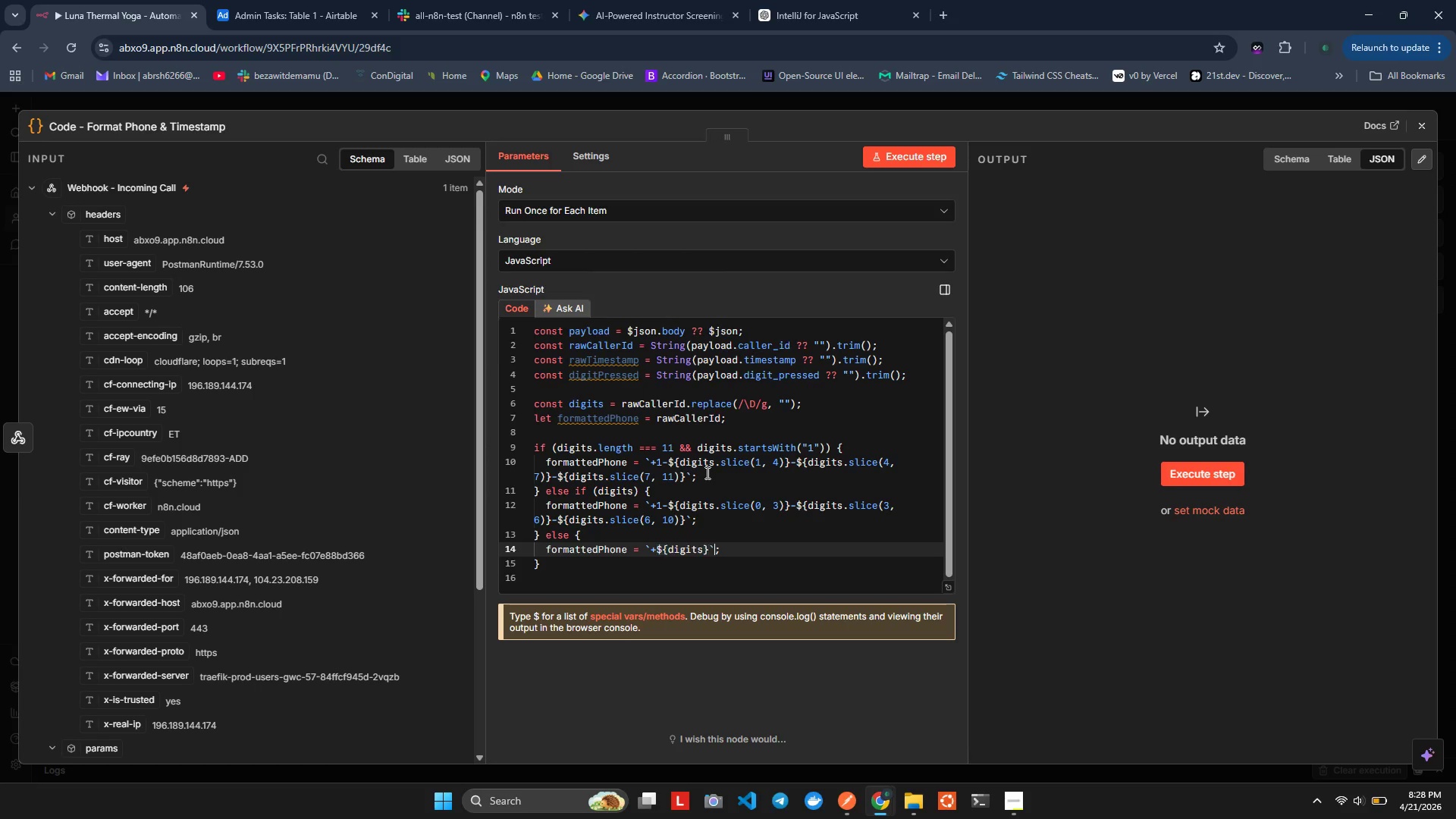 
key(Alt+Shift+ArrowRight)
 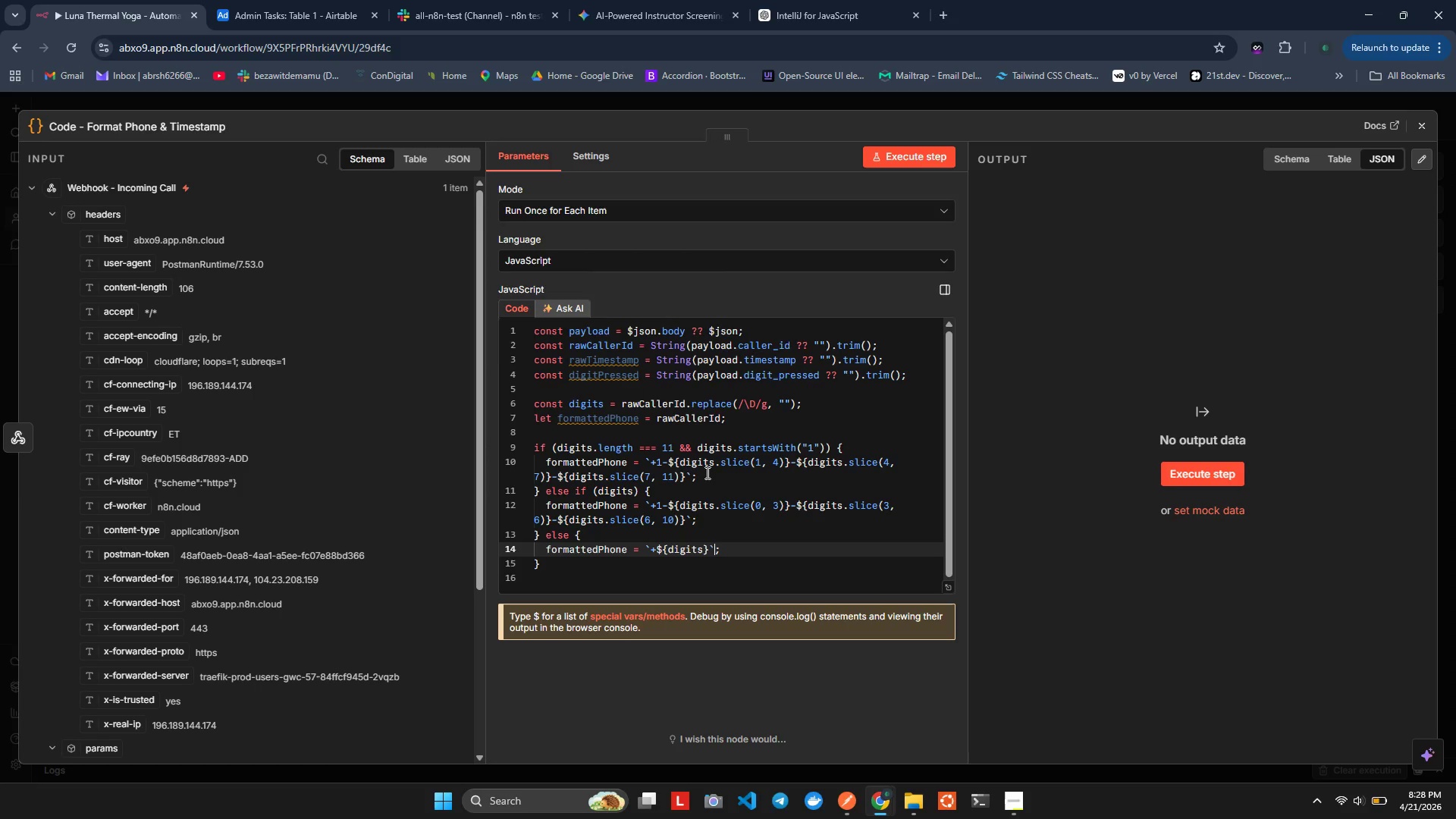 
key(Alt+Shift+ArrowRight)
 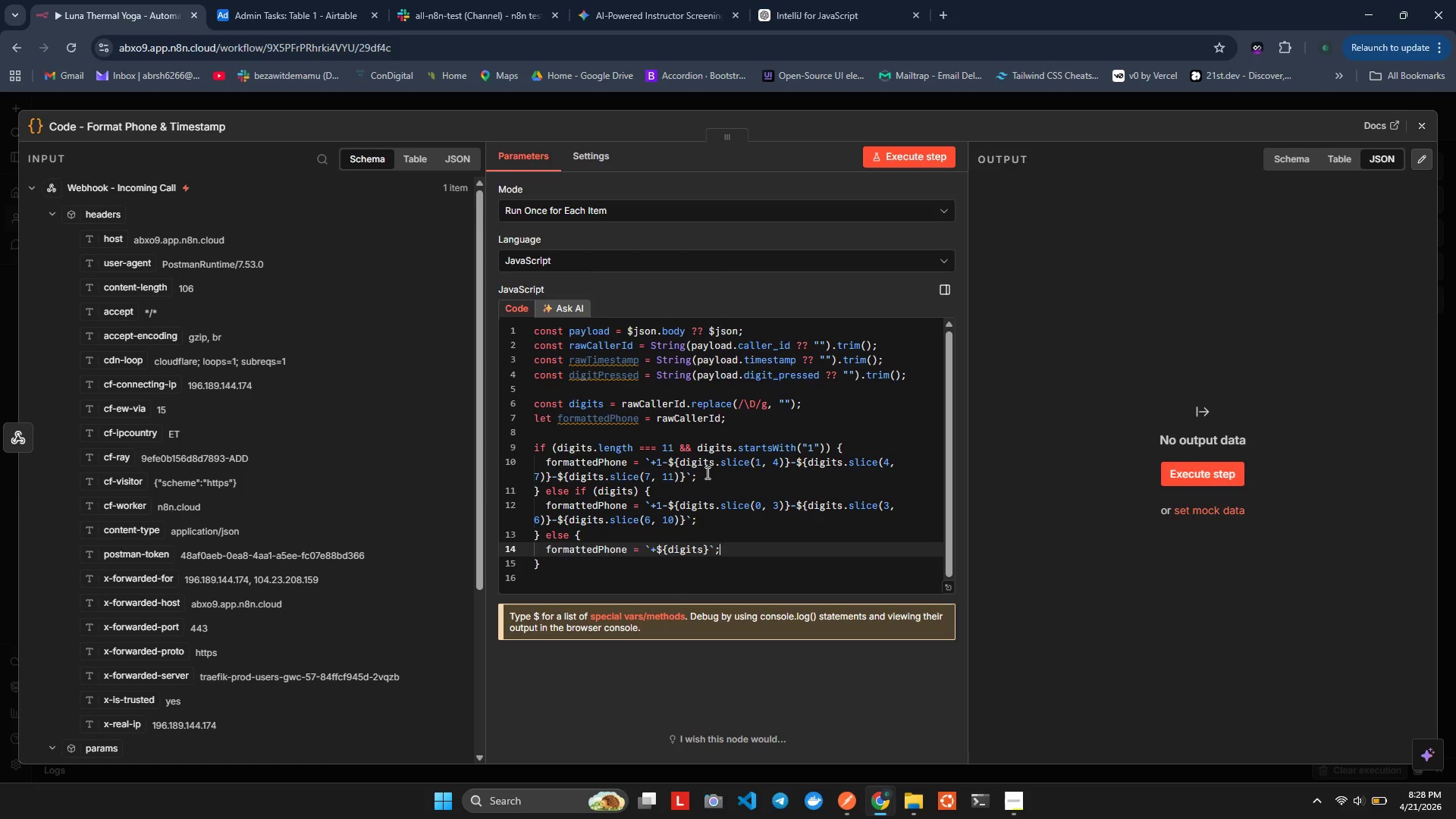 
key(Alt+Shift+ArrowRight)
 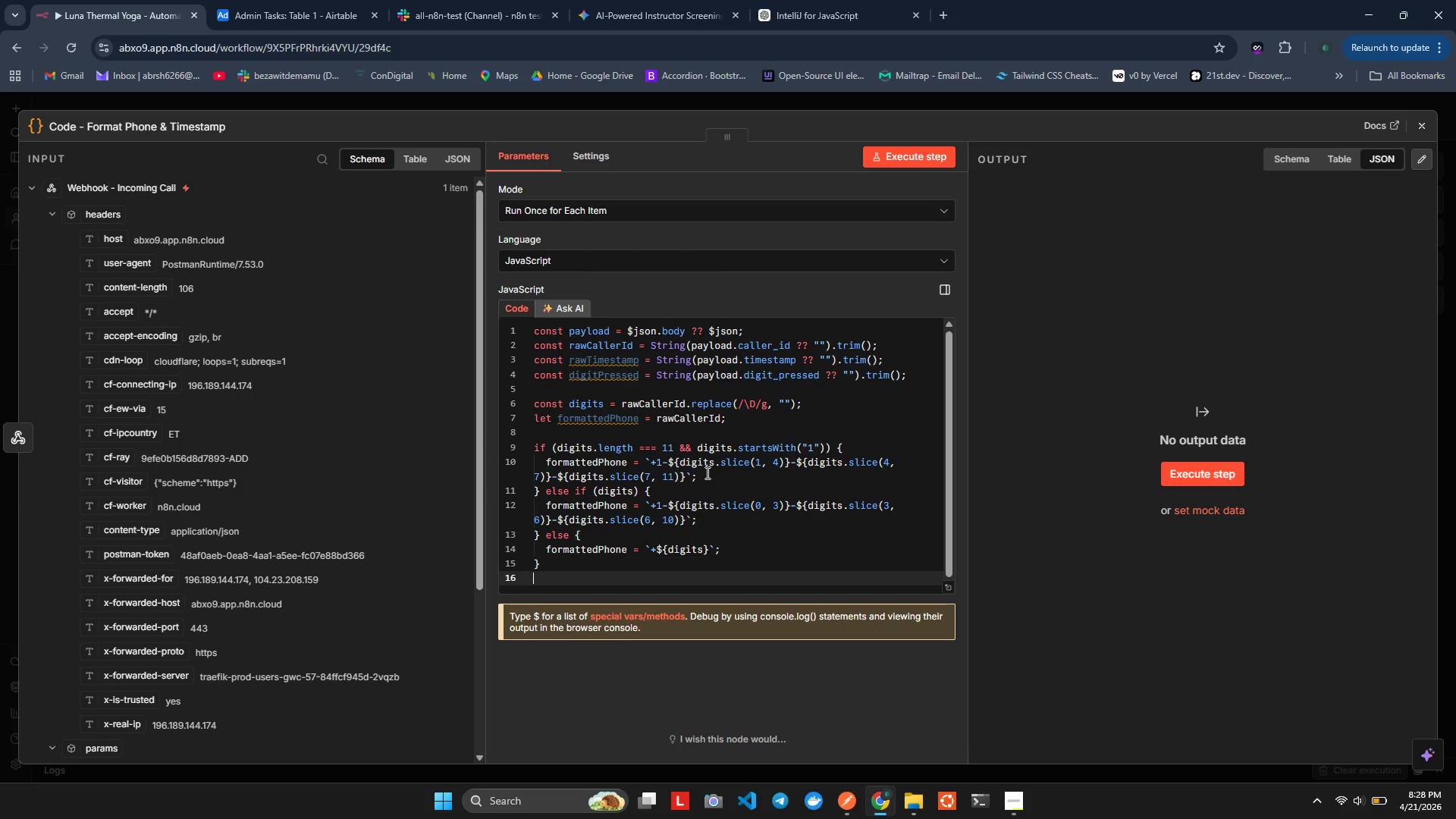 
key(Alt+Shift+ArrowDown)
 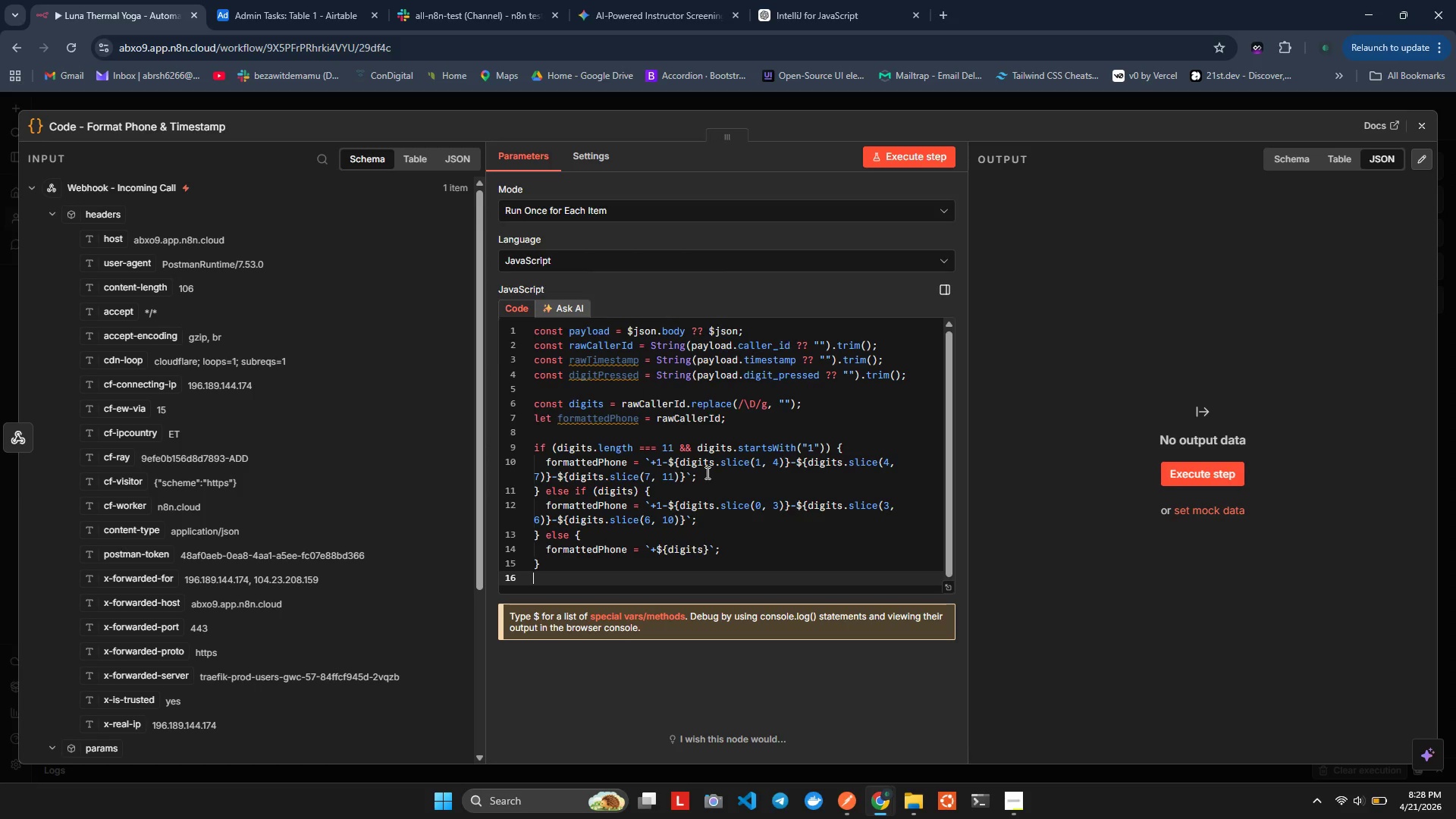 
key(Alt+Shift+Quote)
 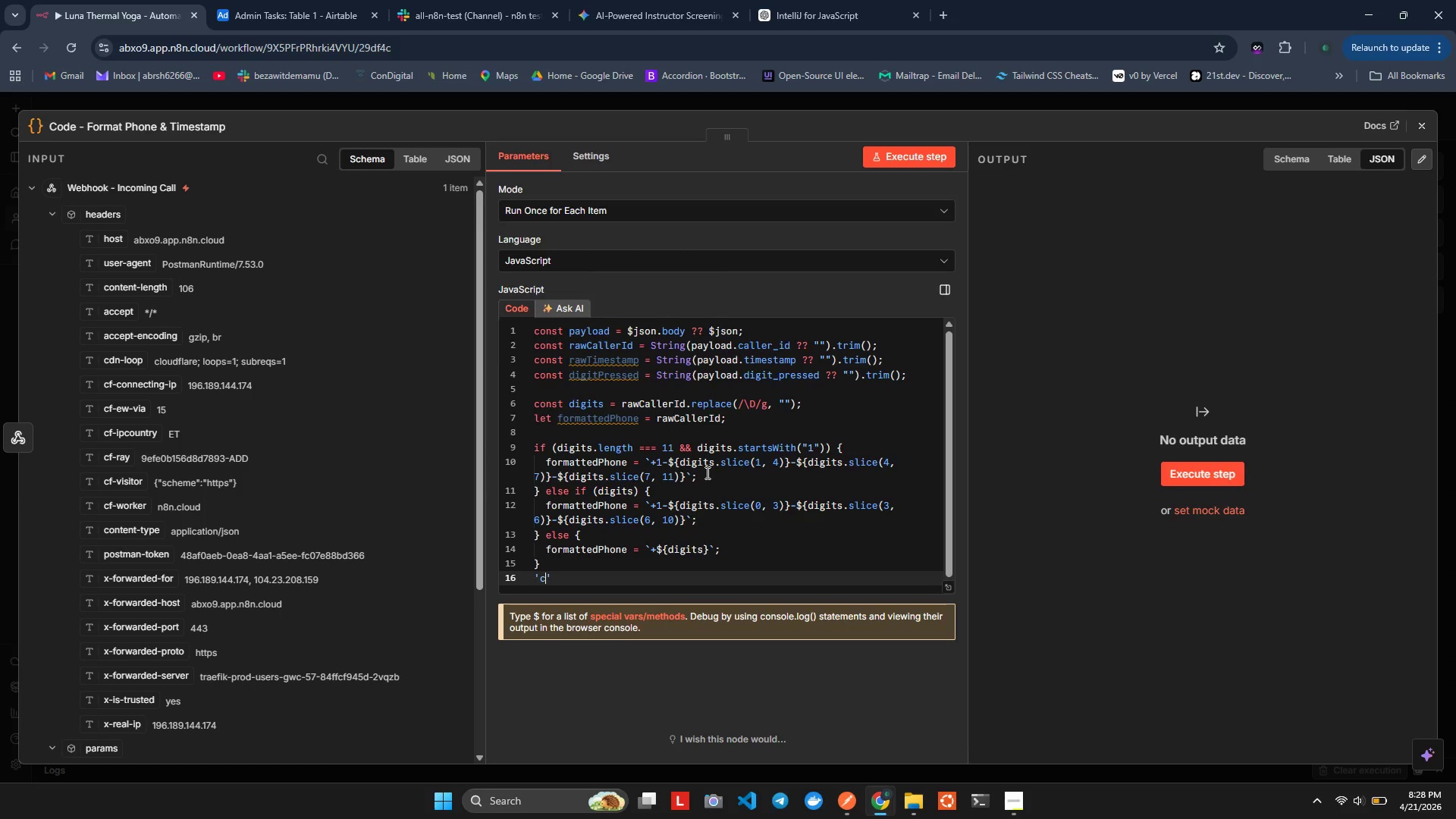 
key(Alt+Shift+C)
 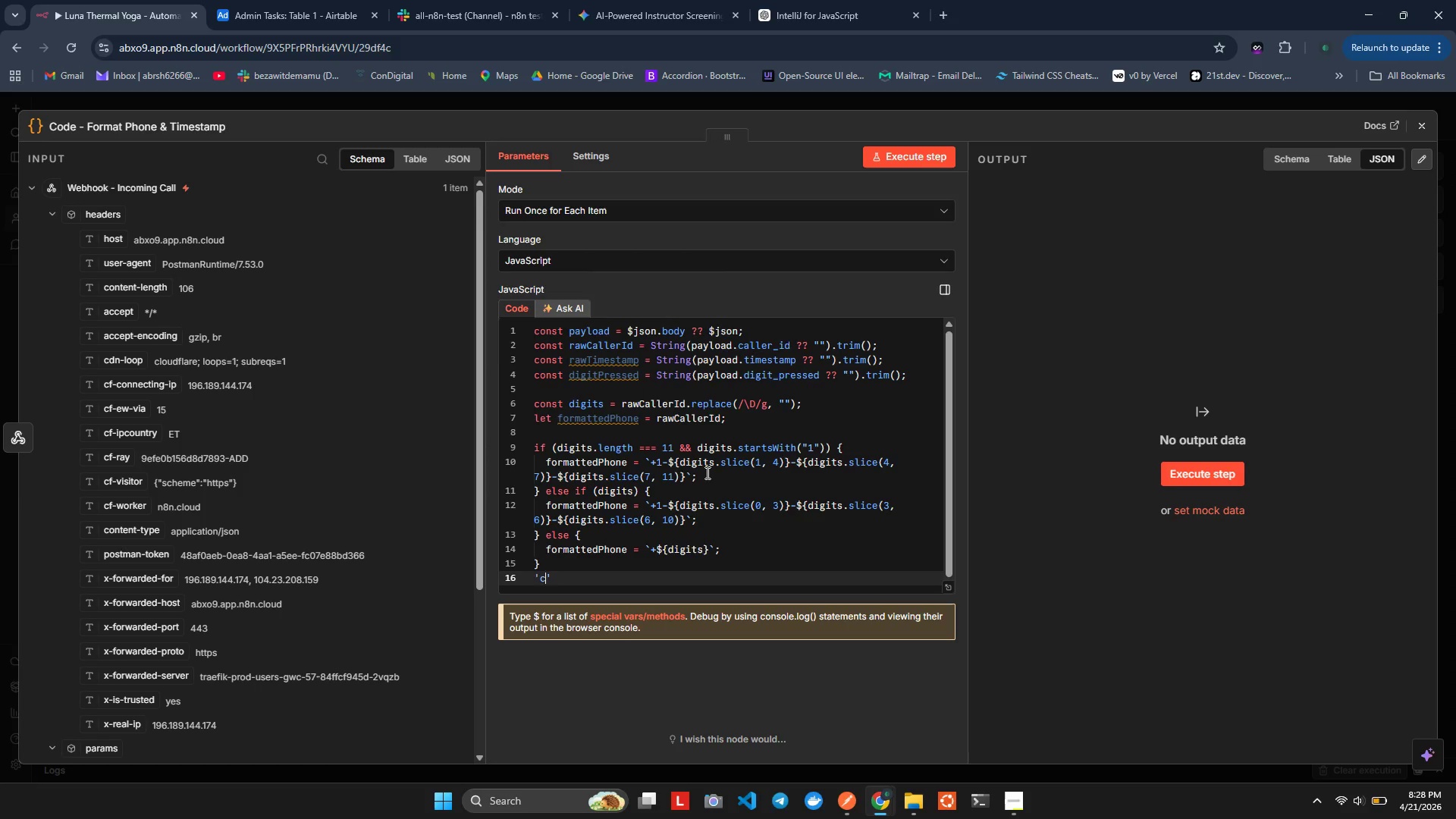 
key(Alt+Shift+Equal)
 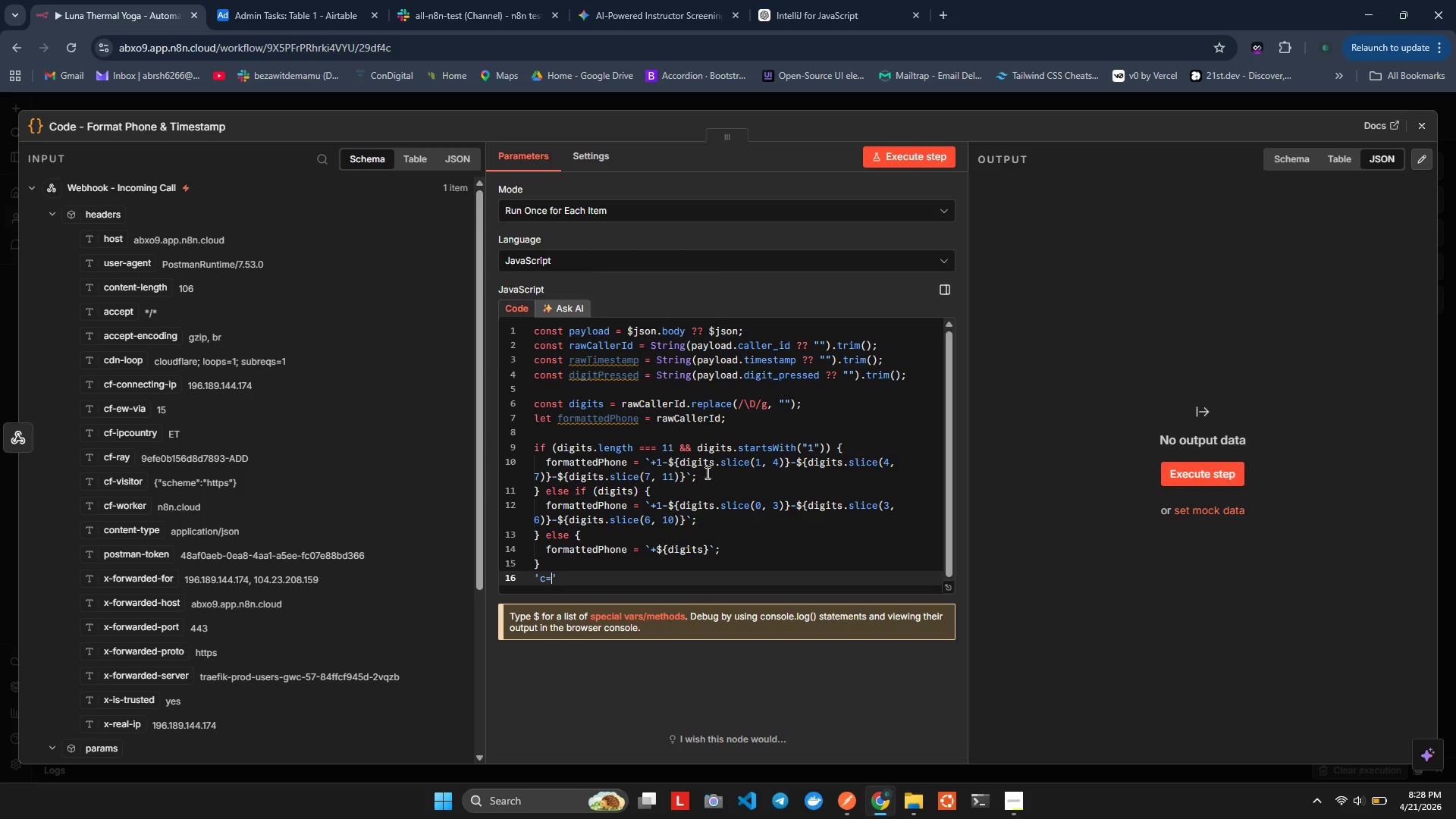 
key(Alt+Shift+Equal)
 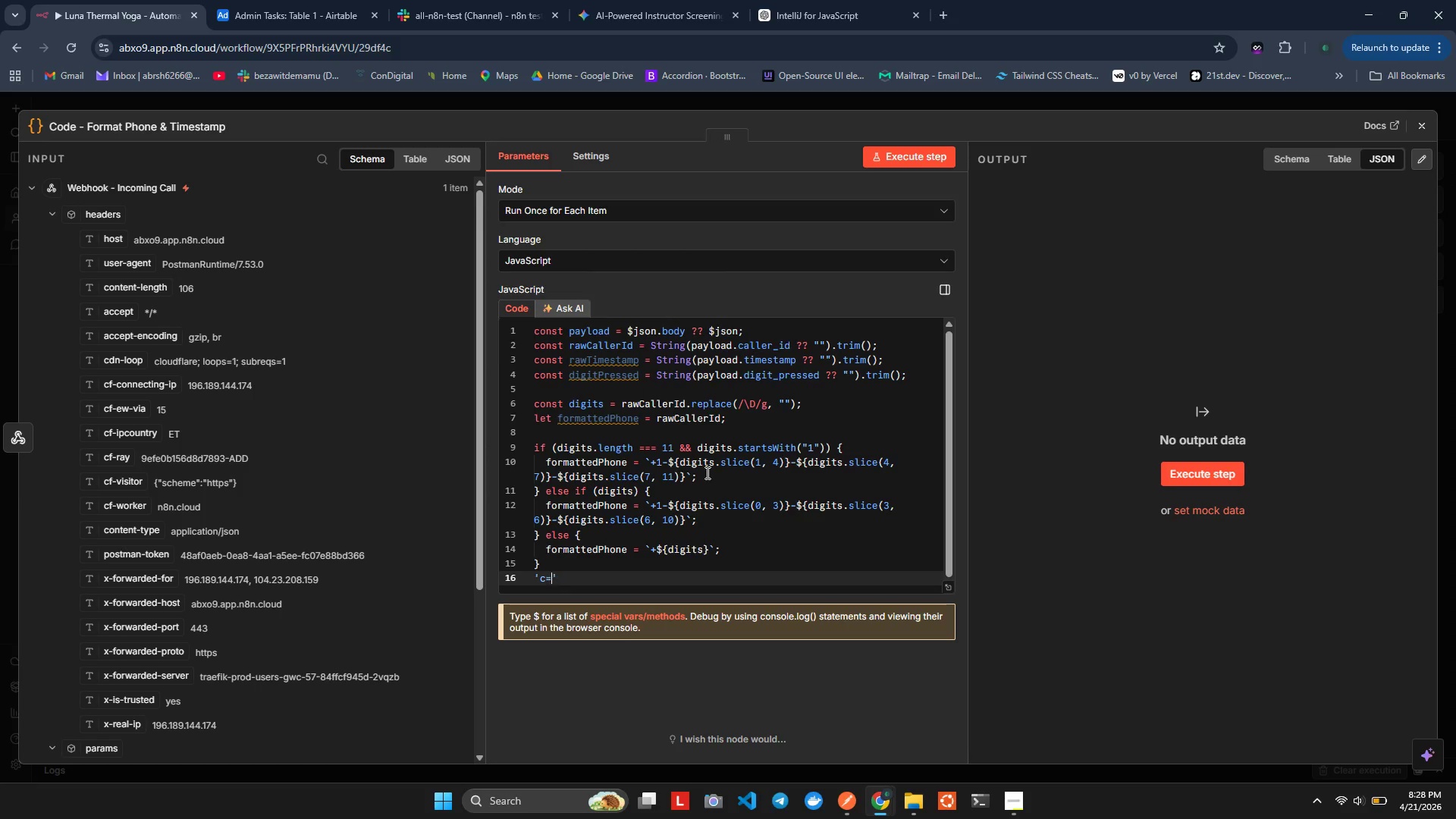 
key(Alt+Shift+Backspace)
 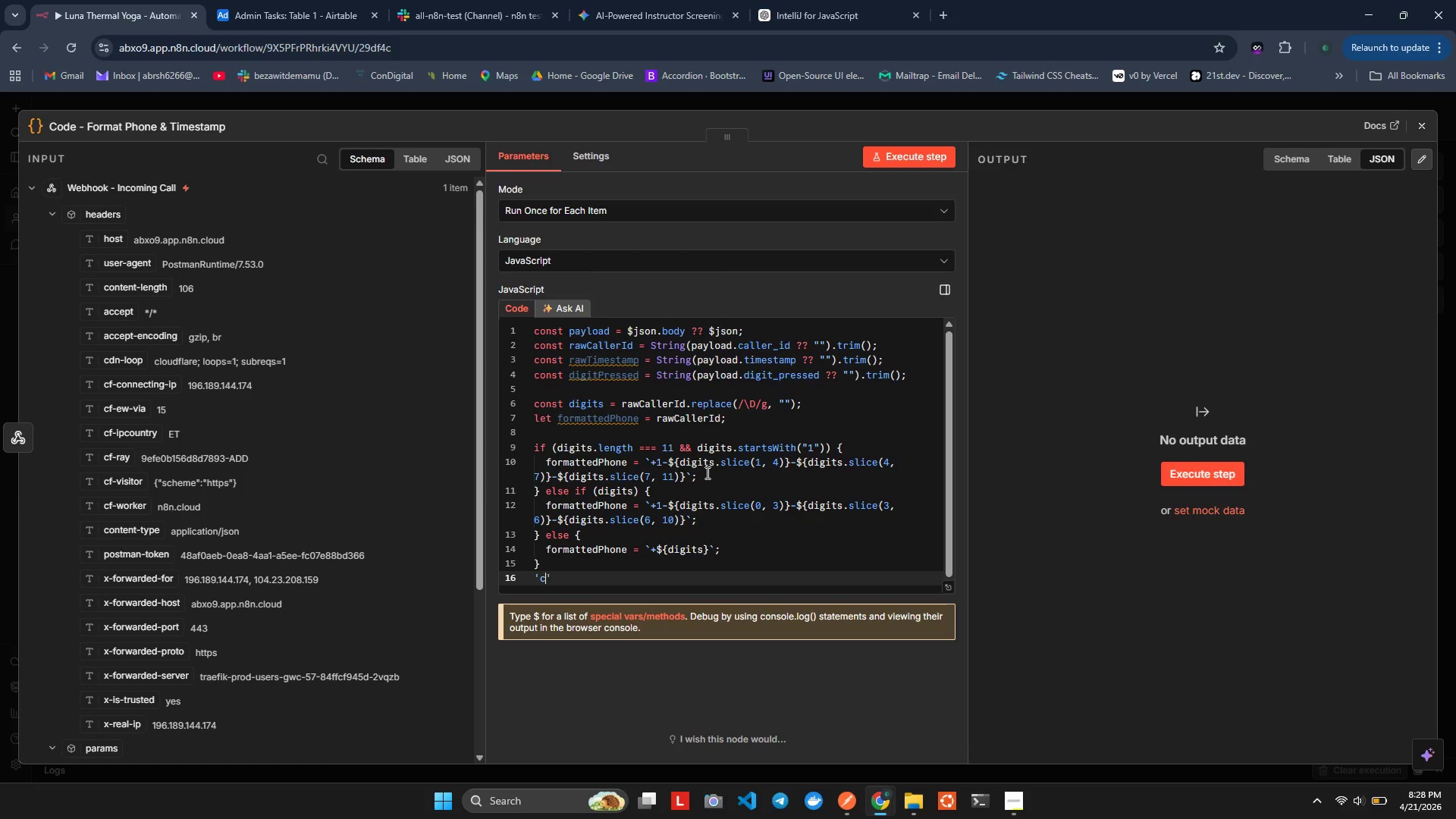 
key(Alt+Shift+Backspace)
 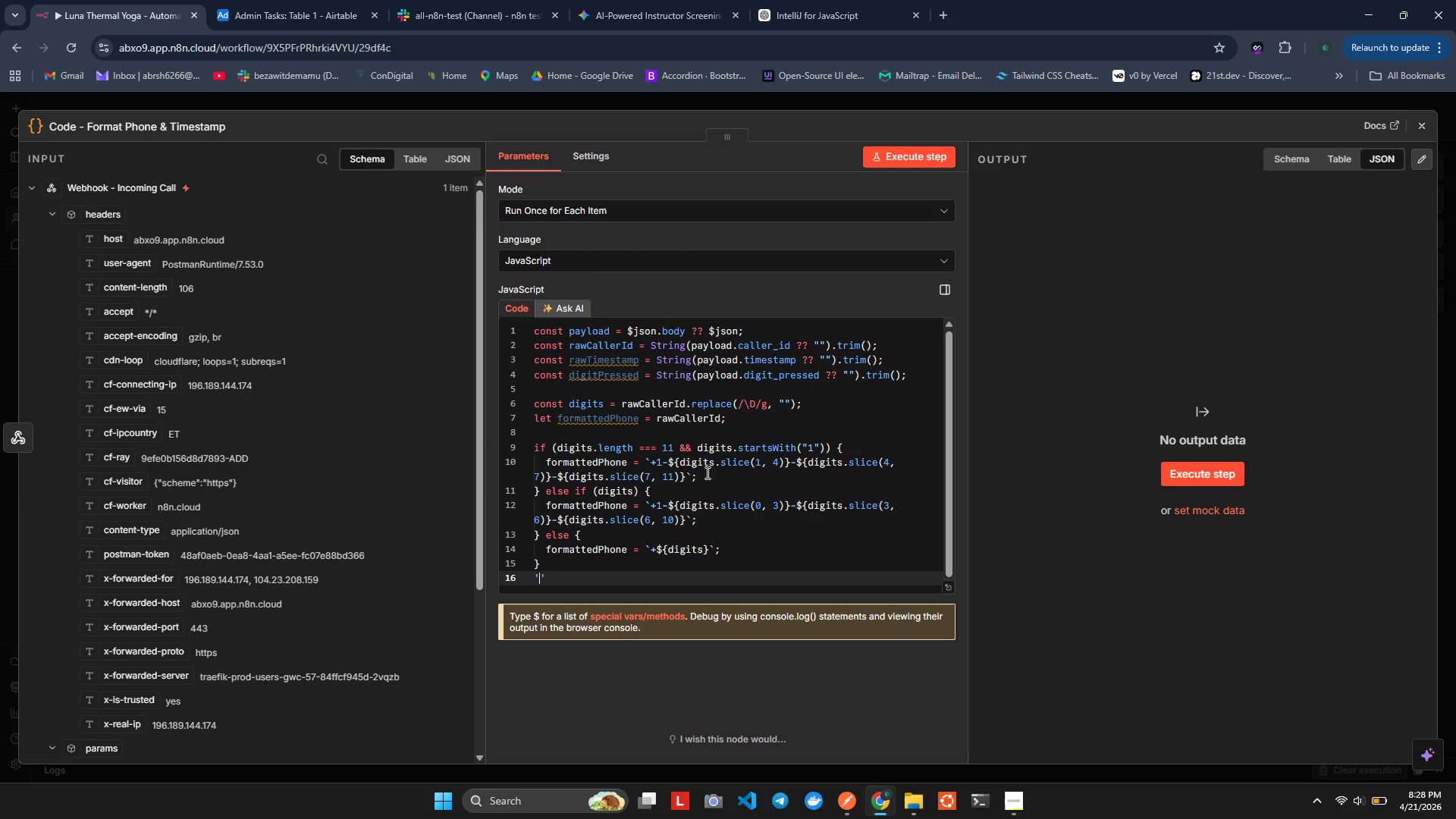 
key(Alt+Shift+Backspace)
 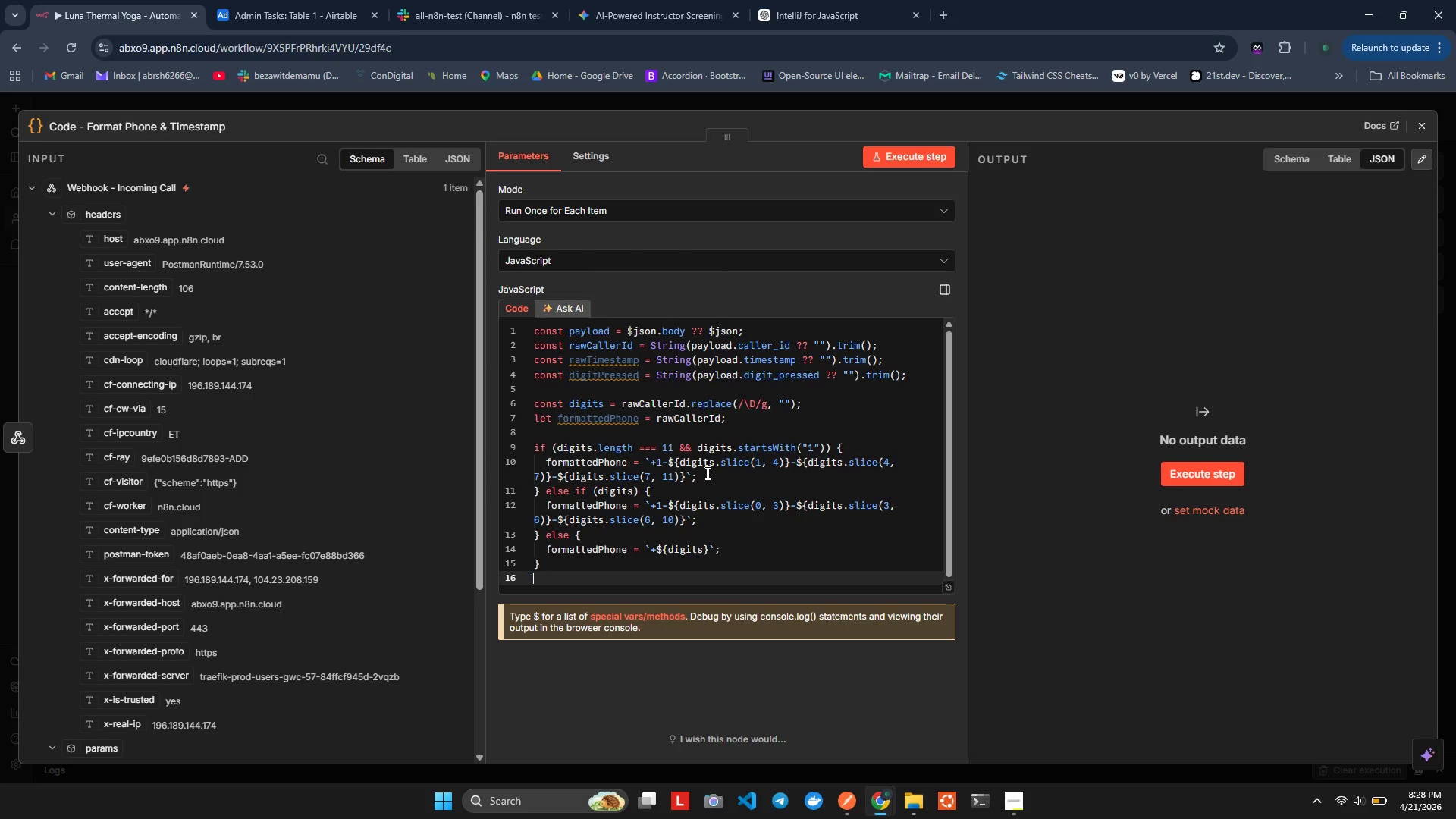 
key(Alt+Shift+Backspace)
 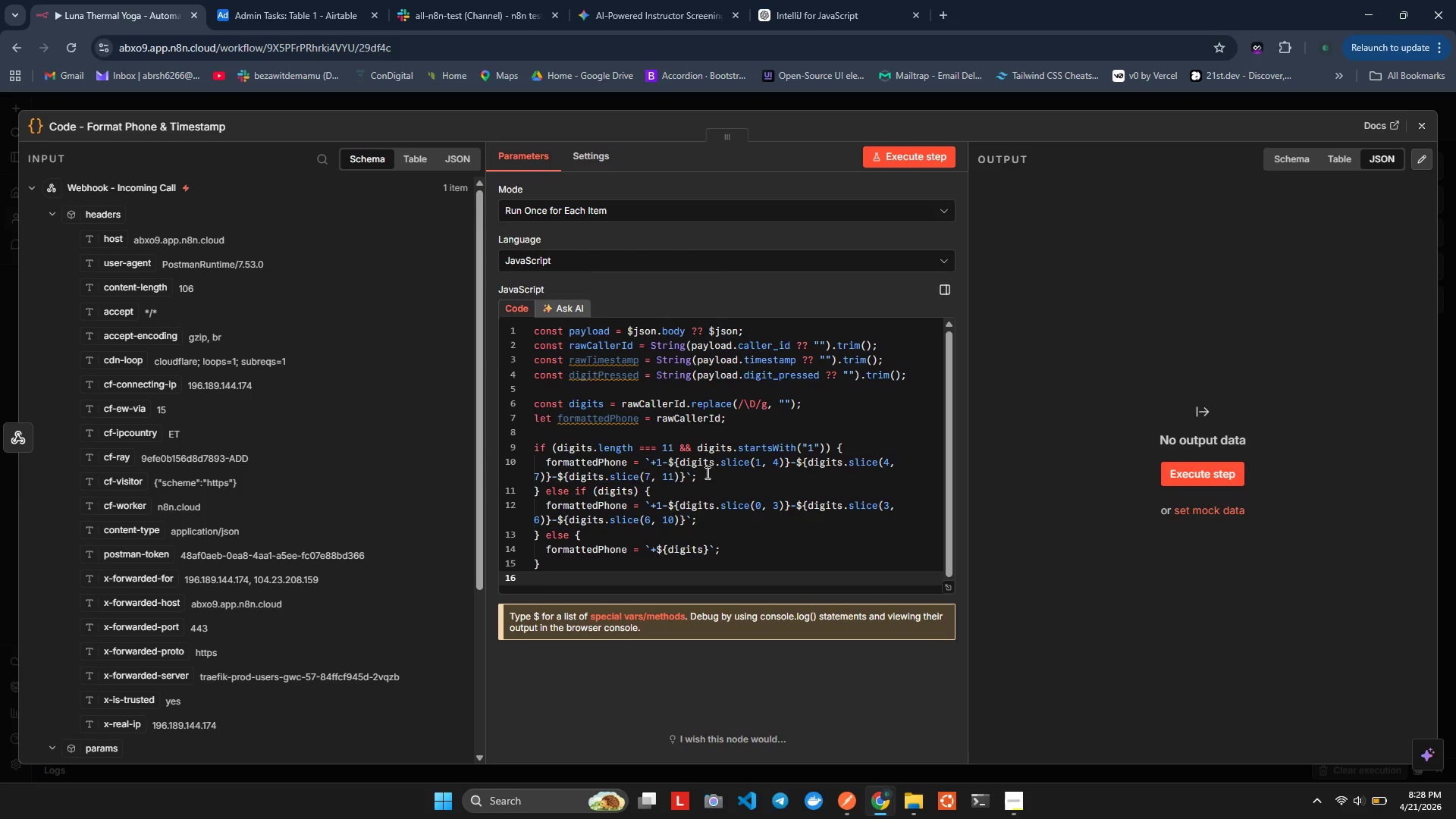 
key(Alt+Shift+C)
 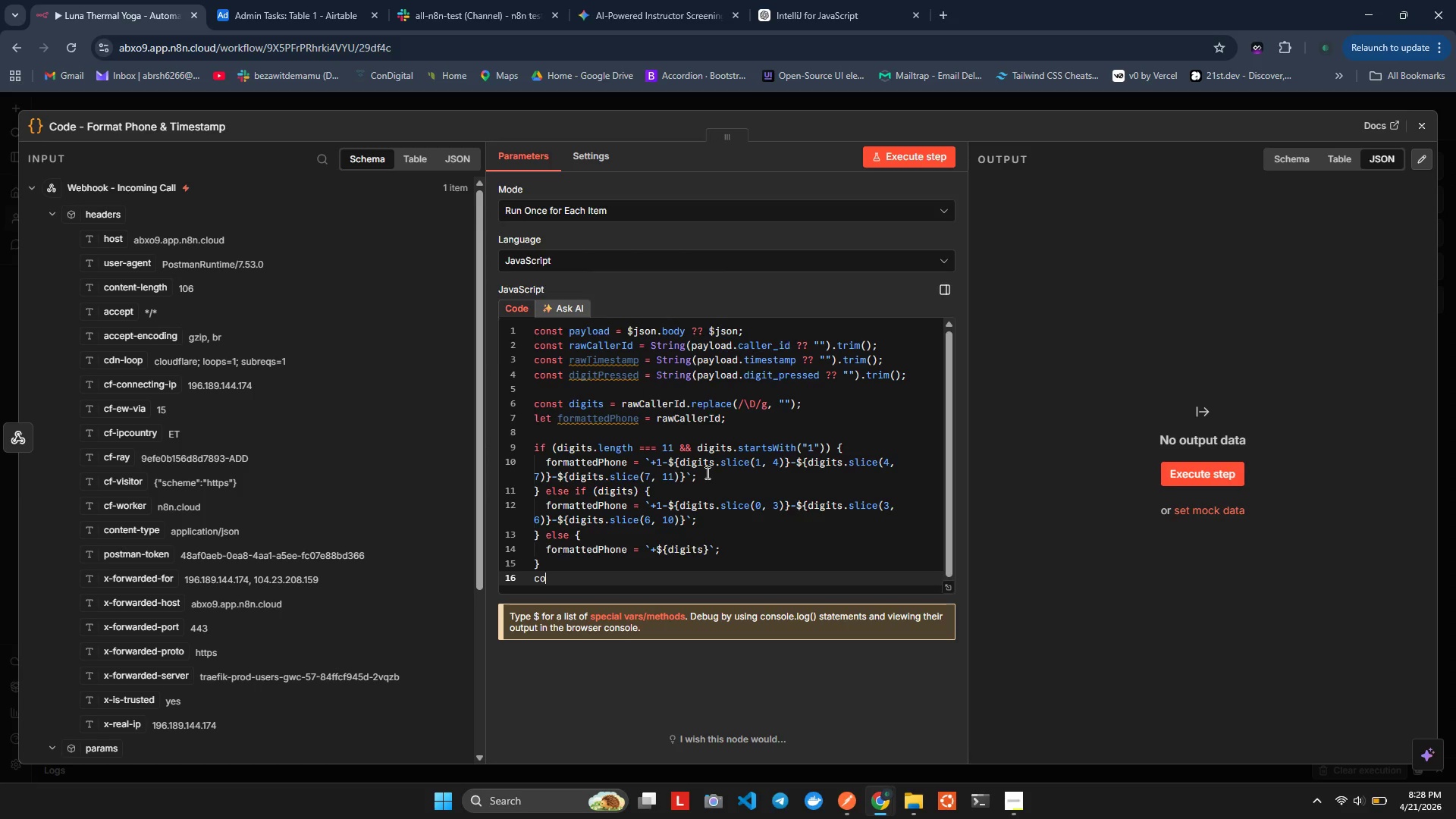 
key(Alt+Shift+O)
 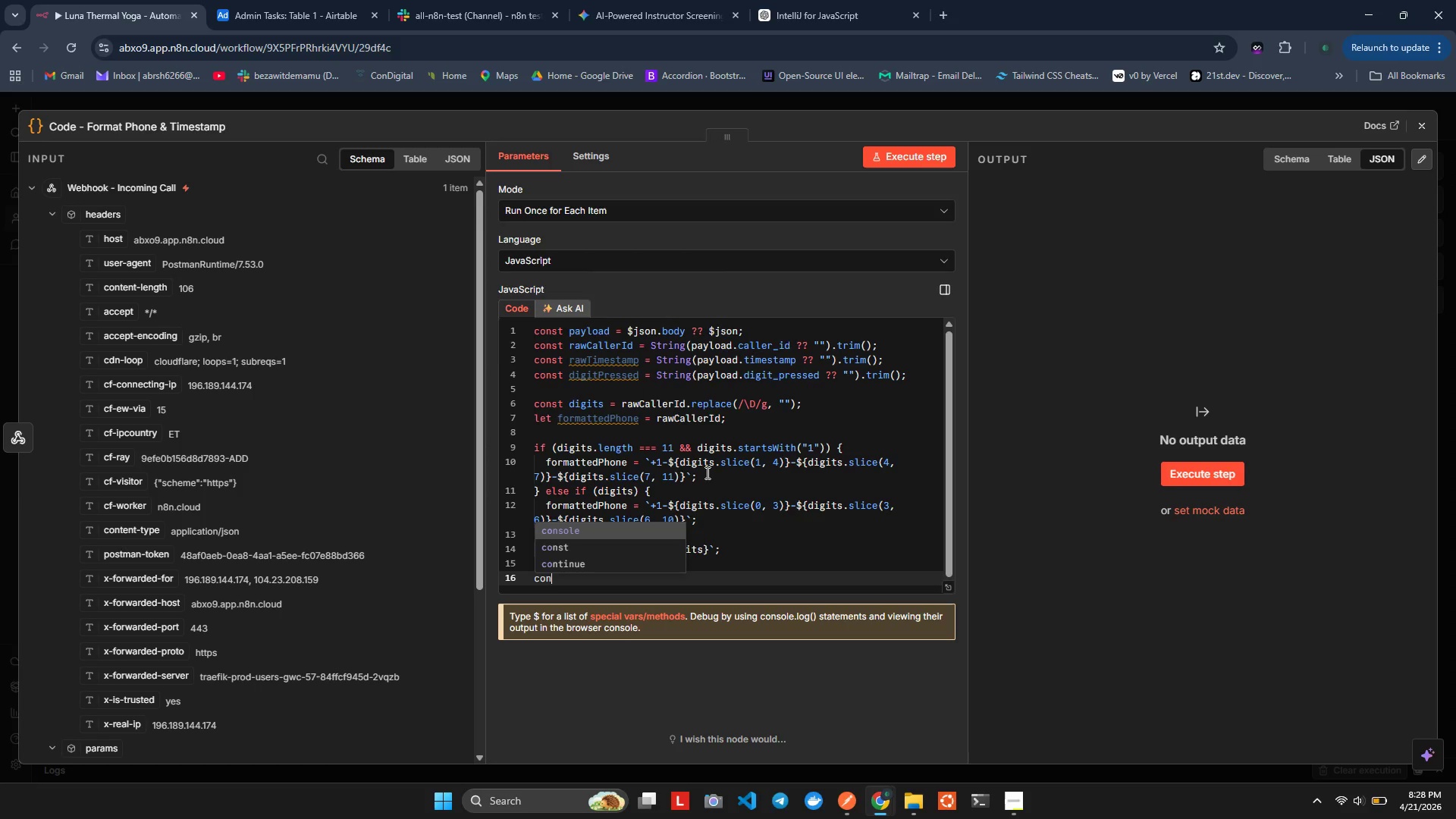 
key(Alt+Shift+N)
 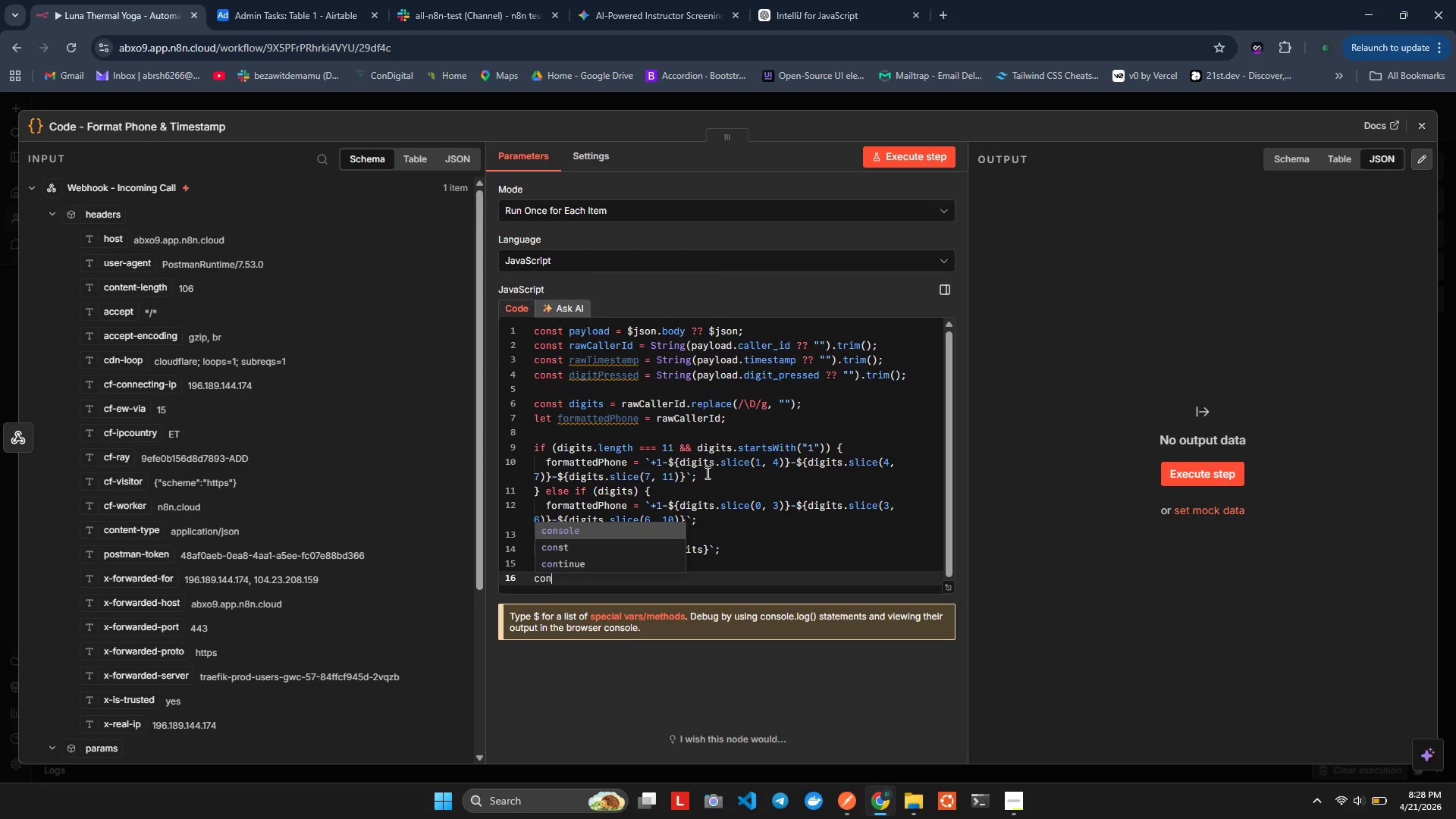 
key(Alt+Shift+S)
 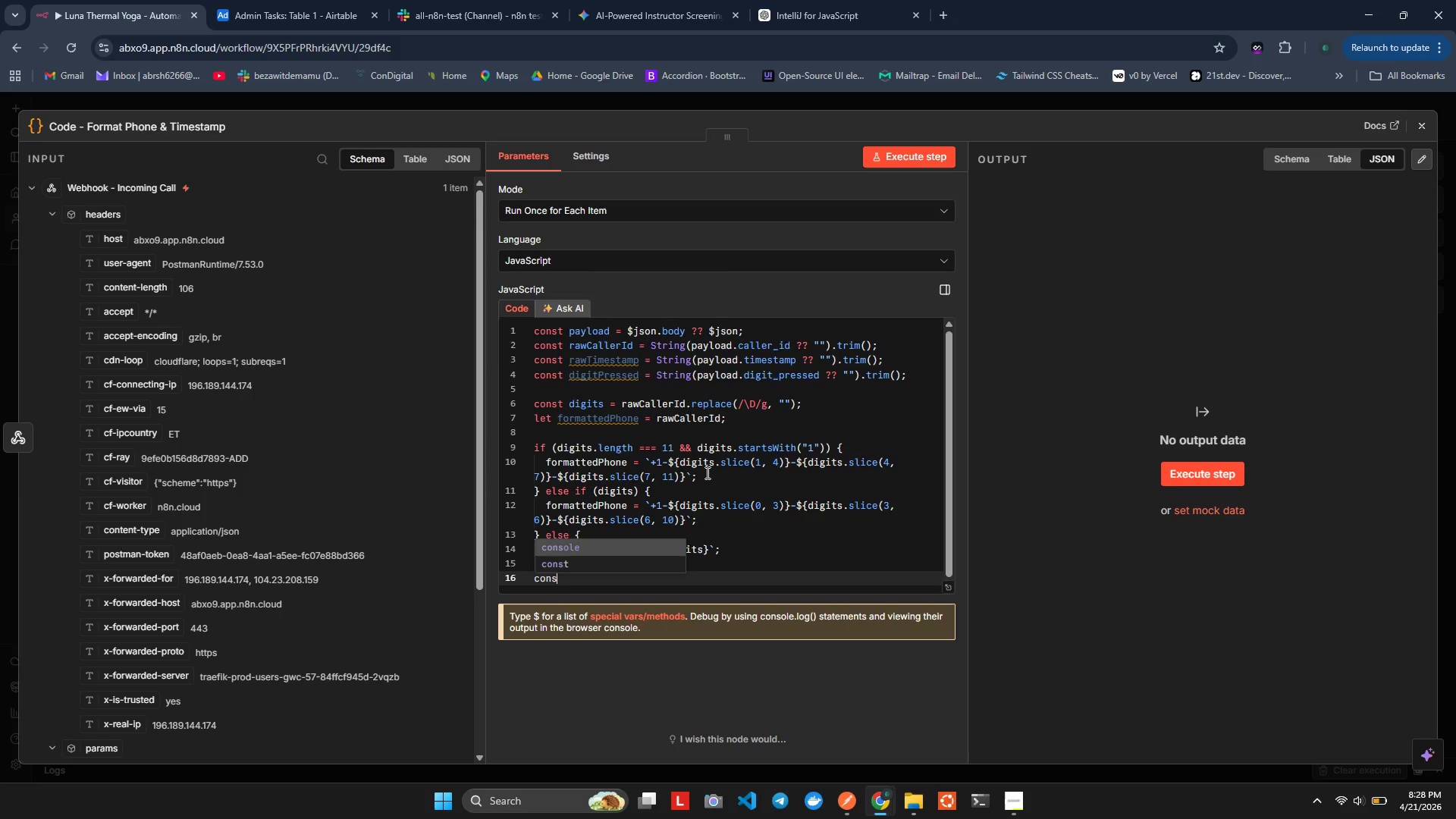 
key(Alt+Shift+T)
 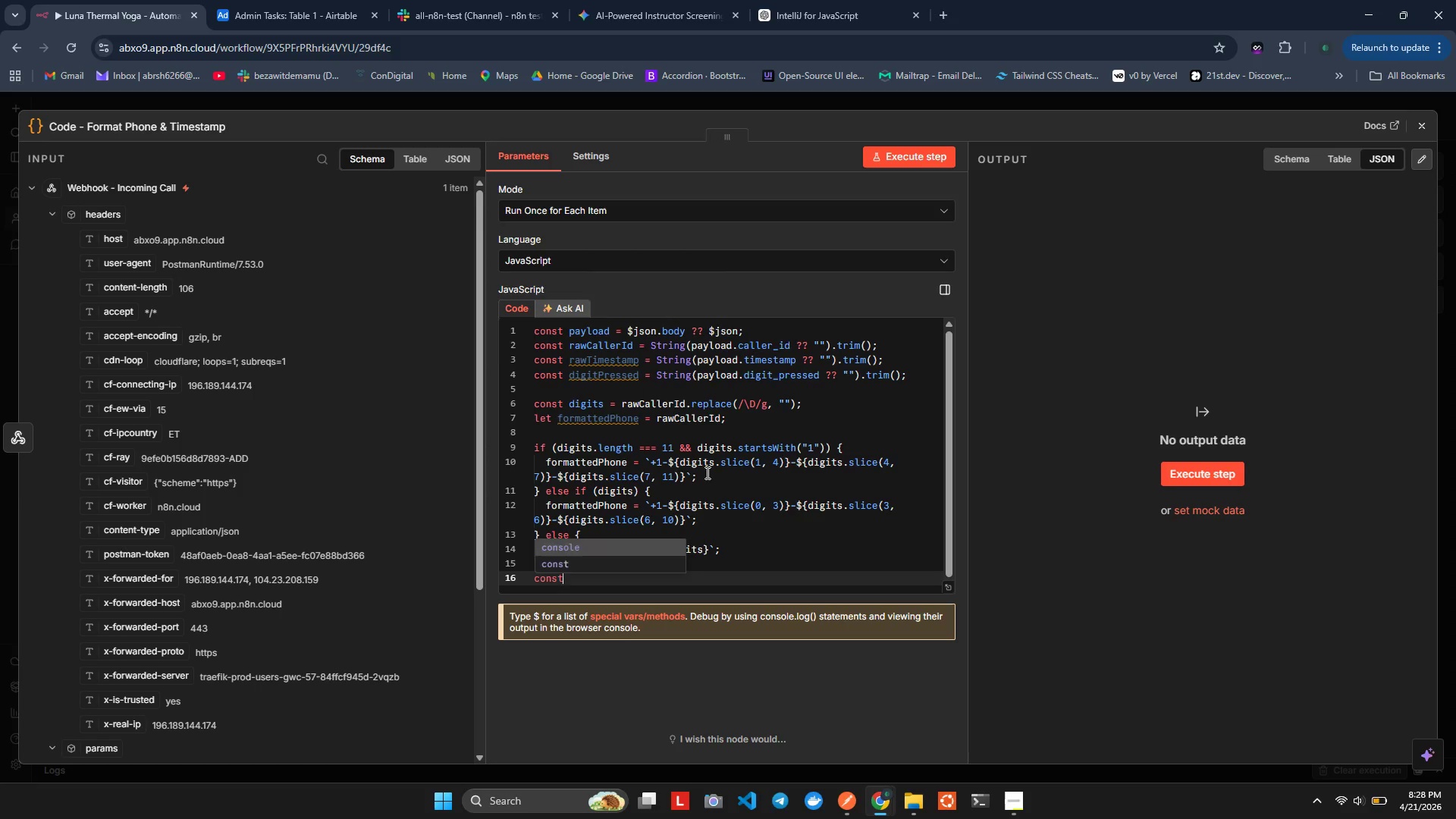 
key(Alt+Shift+Space)
 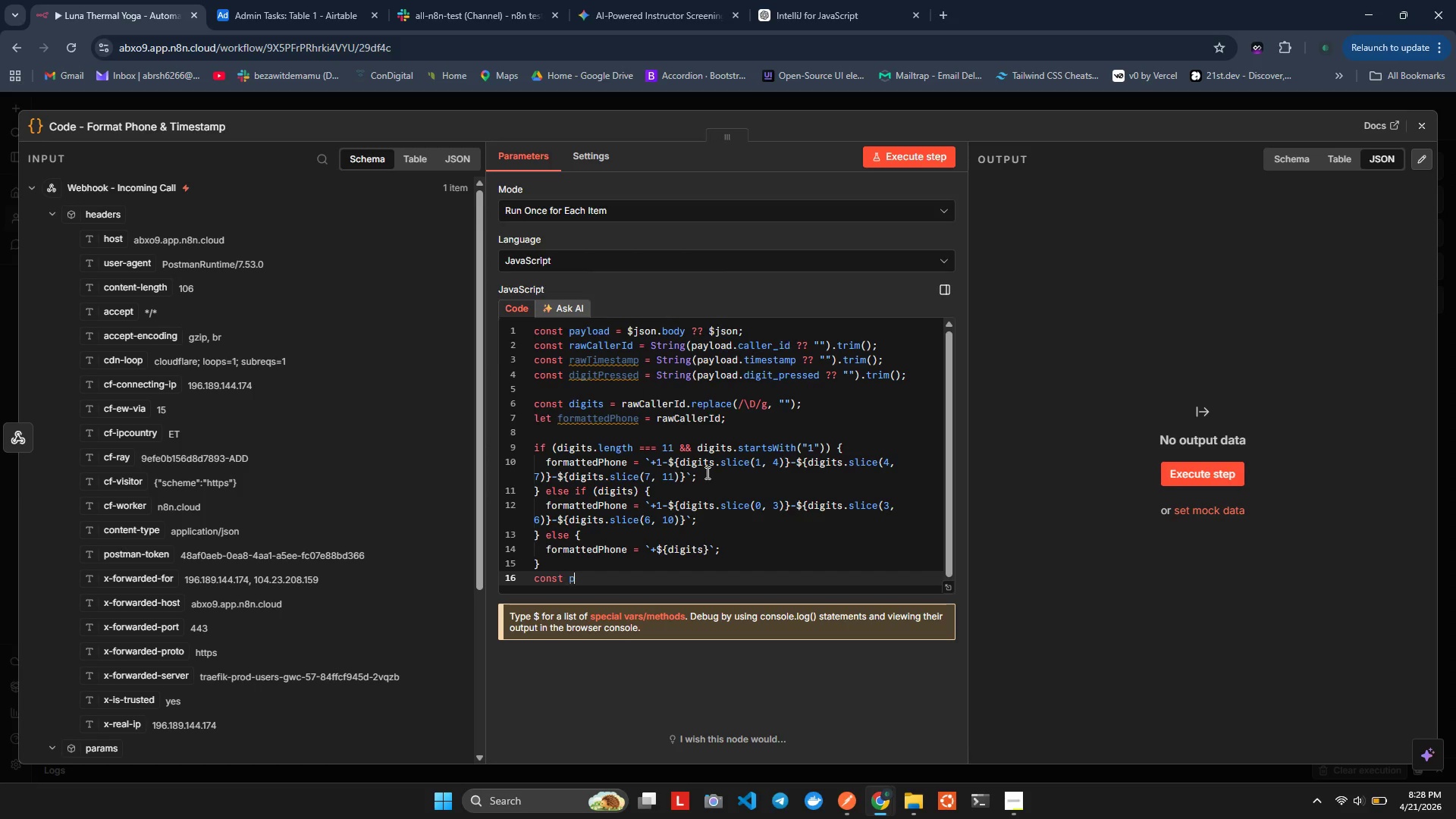 
key(Alt+Shift+P)
 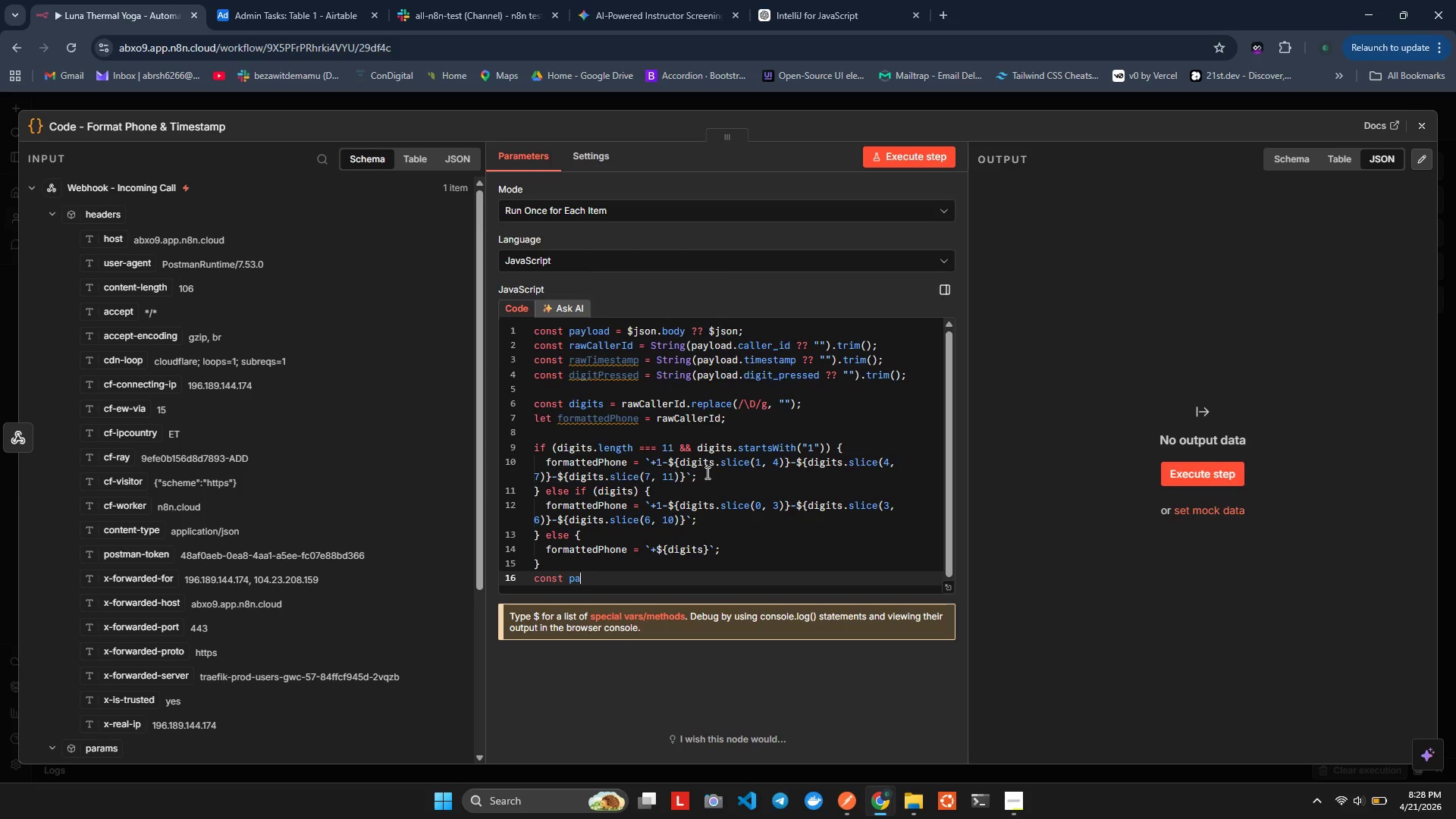 
key(Alt+Shift+A)
 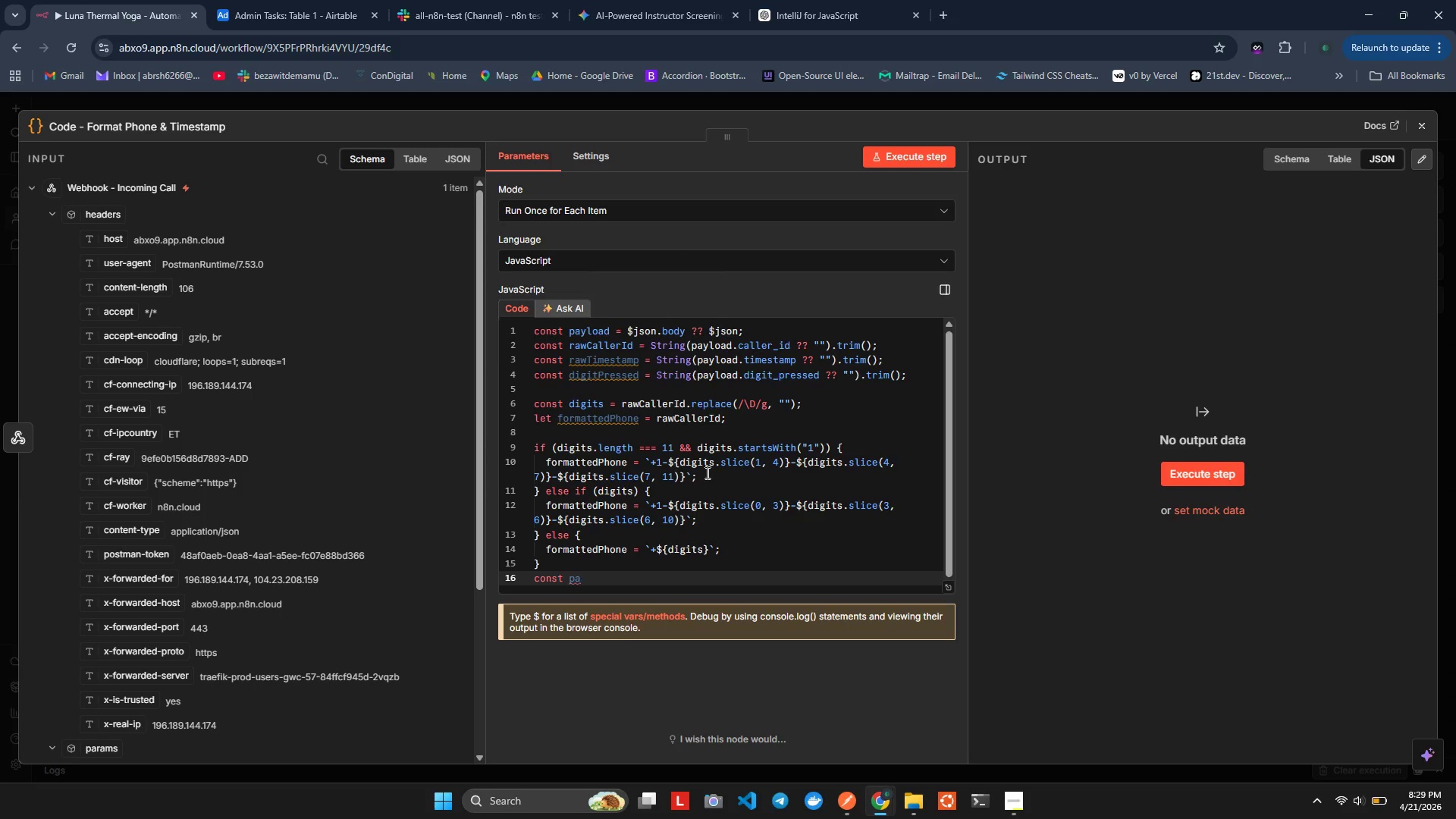 
key(Alt+Shift+R)
 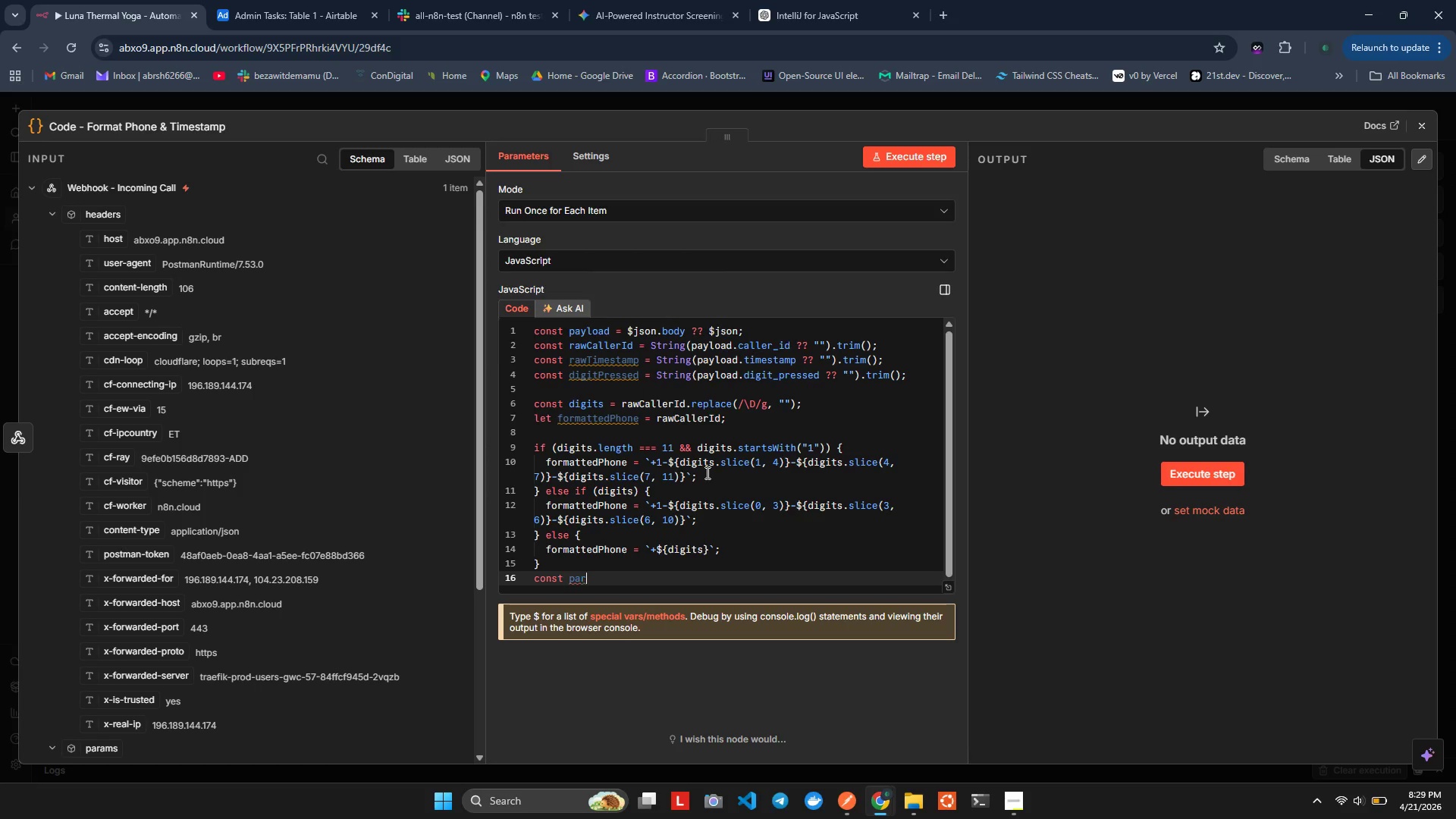 
key(Alt+Shift+S)
 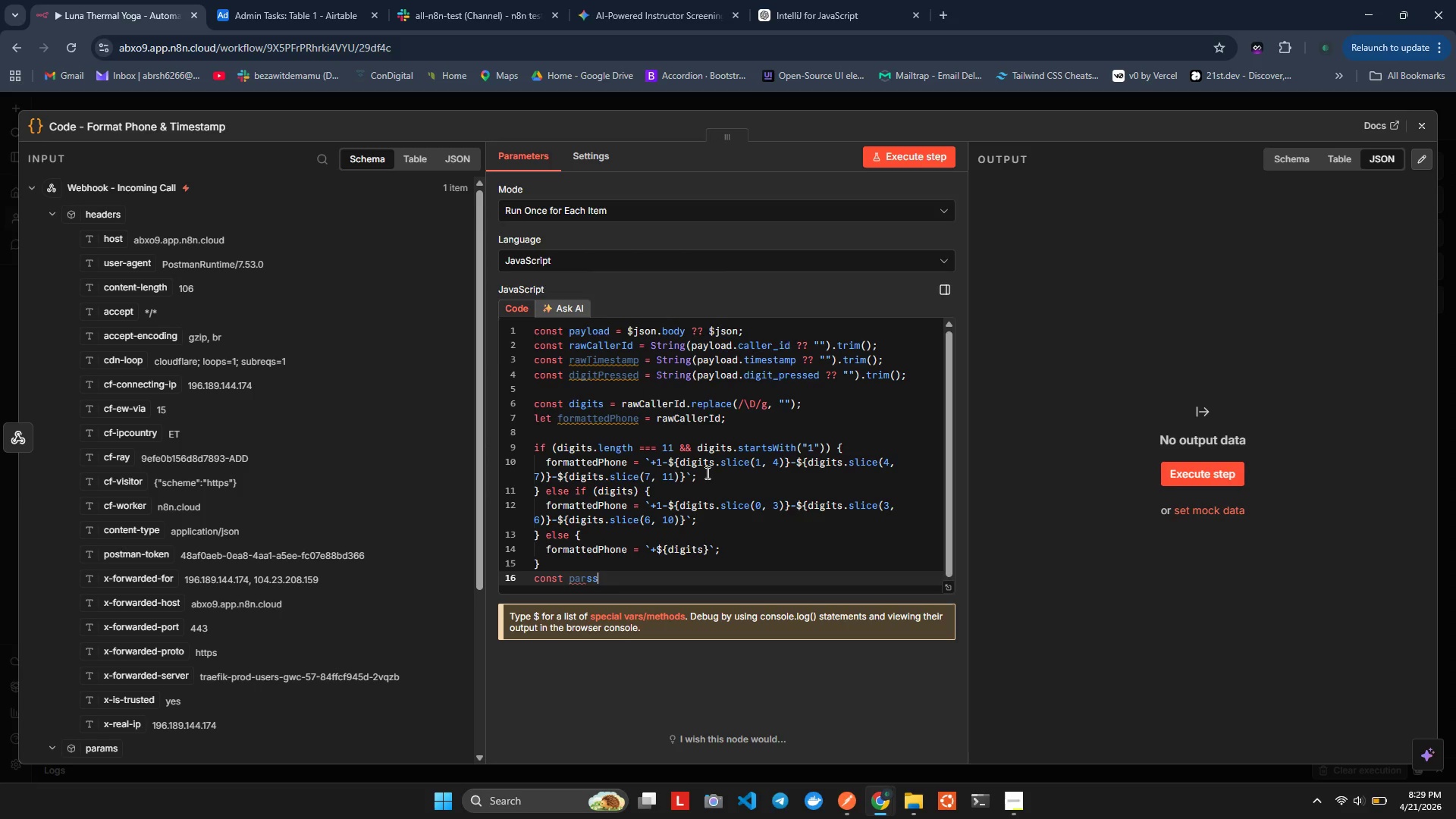 
key(Alt+Shift+S)
 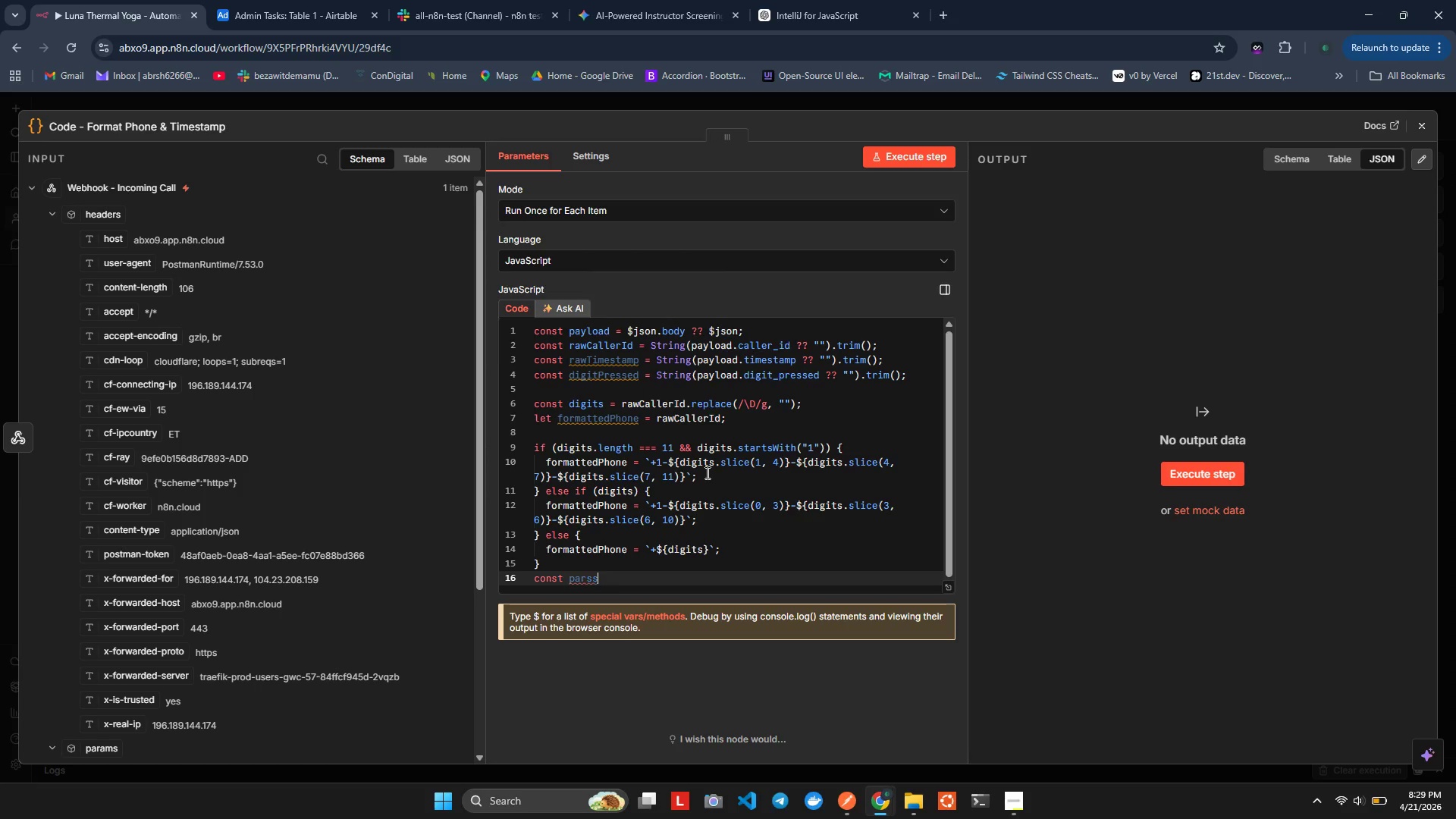 
key(Alt+Shift+E)
 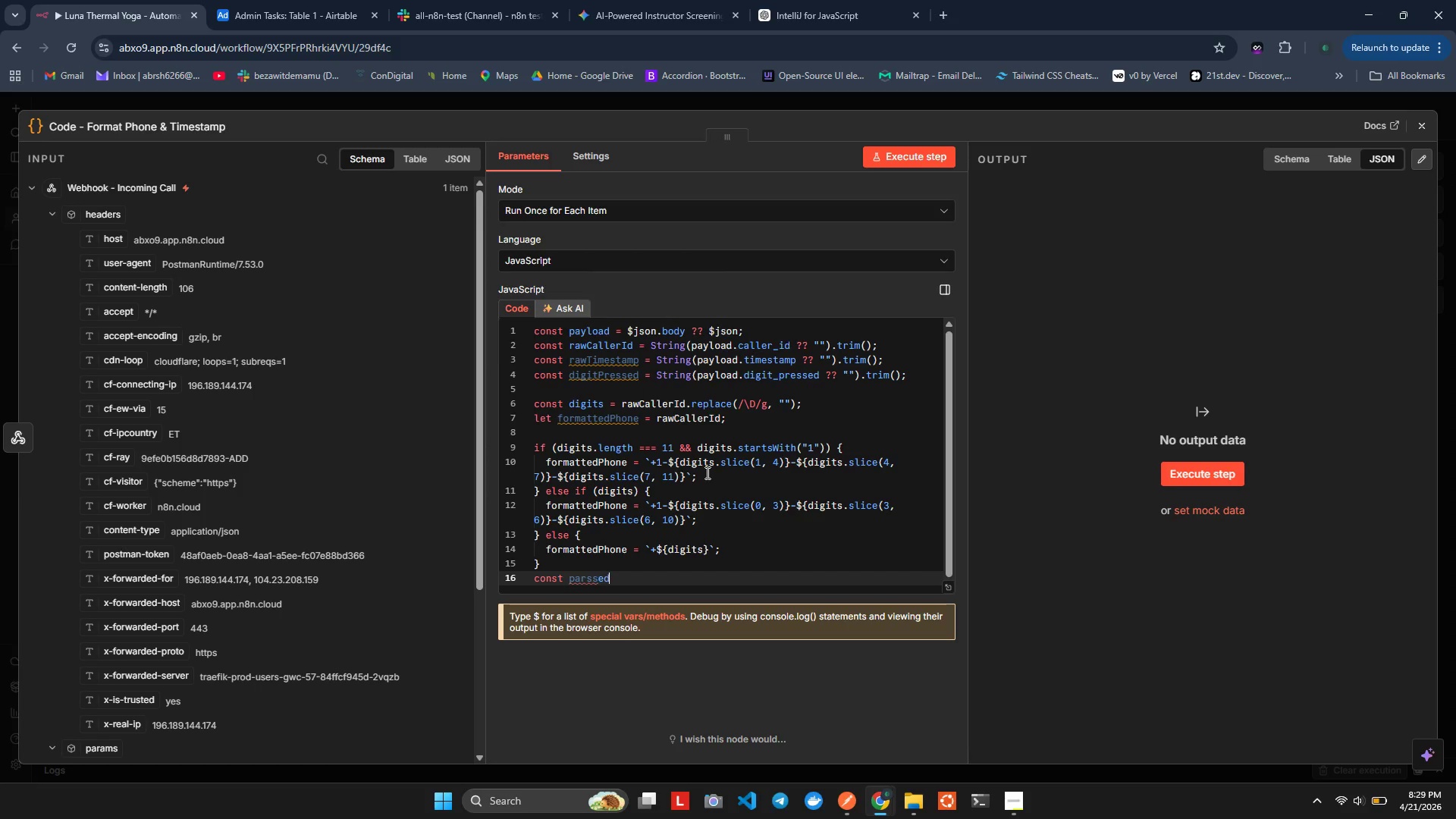 
key(Alt+Shift+D)
 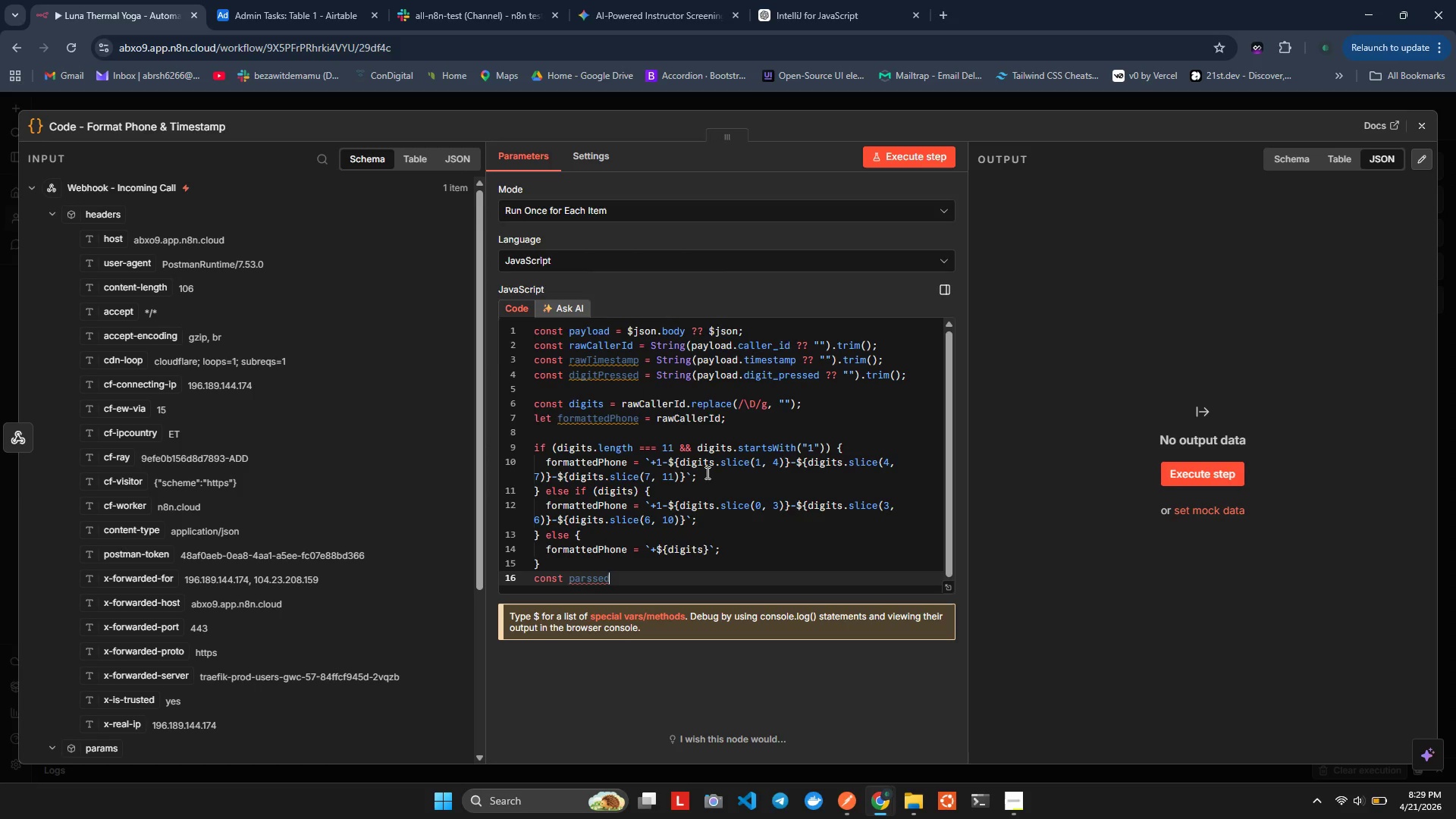 
key(Alt+Shift+Backspace)
 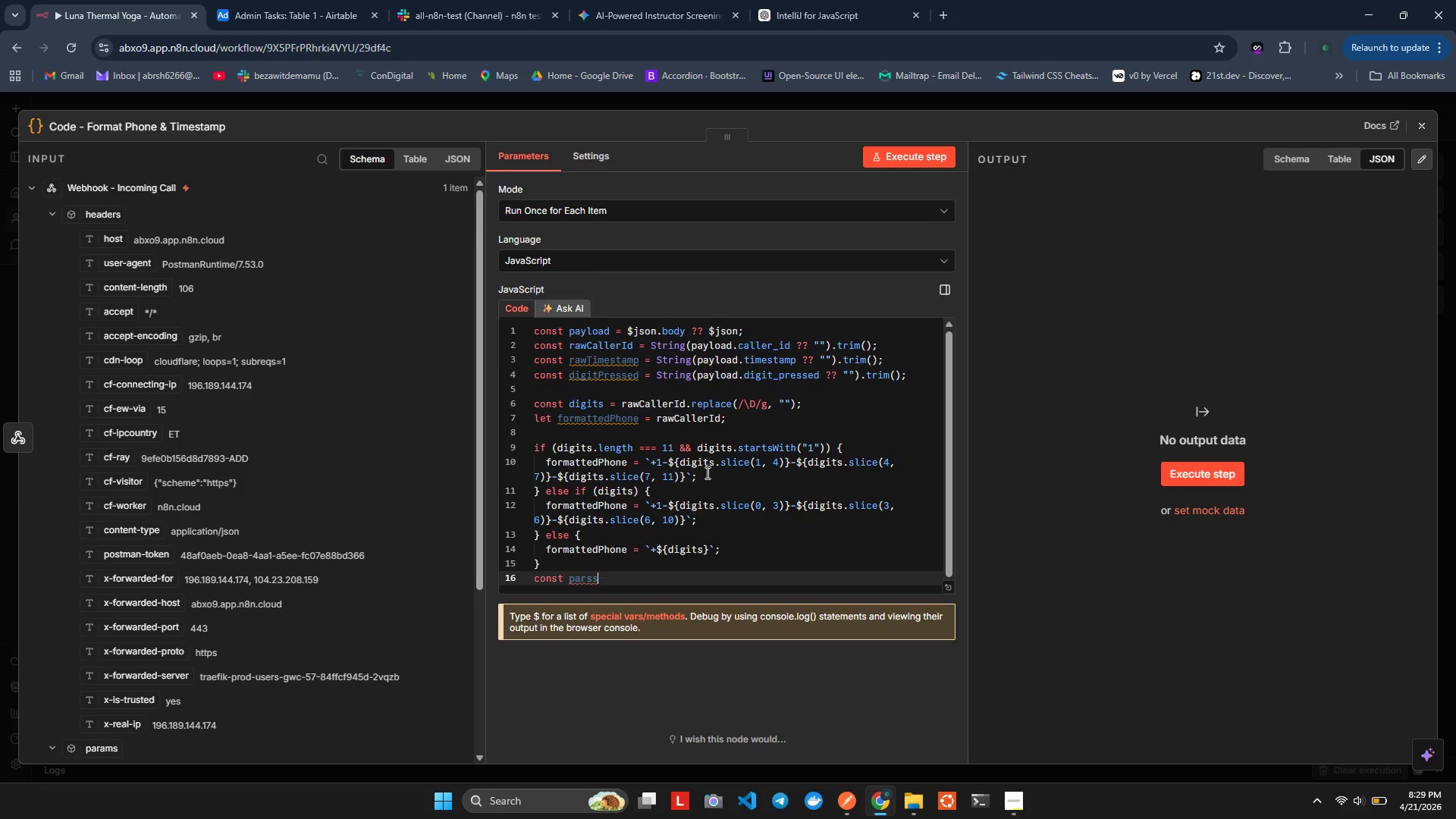 
key(Alt+Shift+Backspace)
 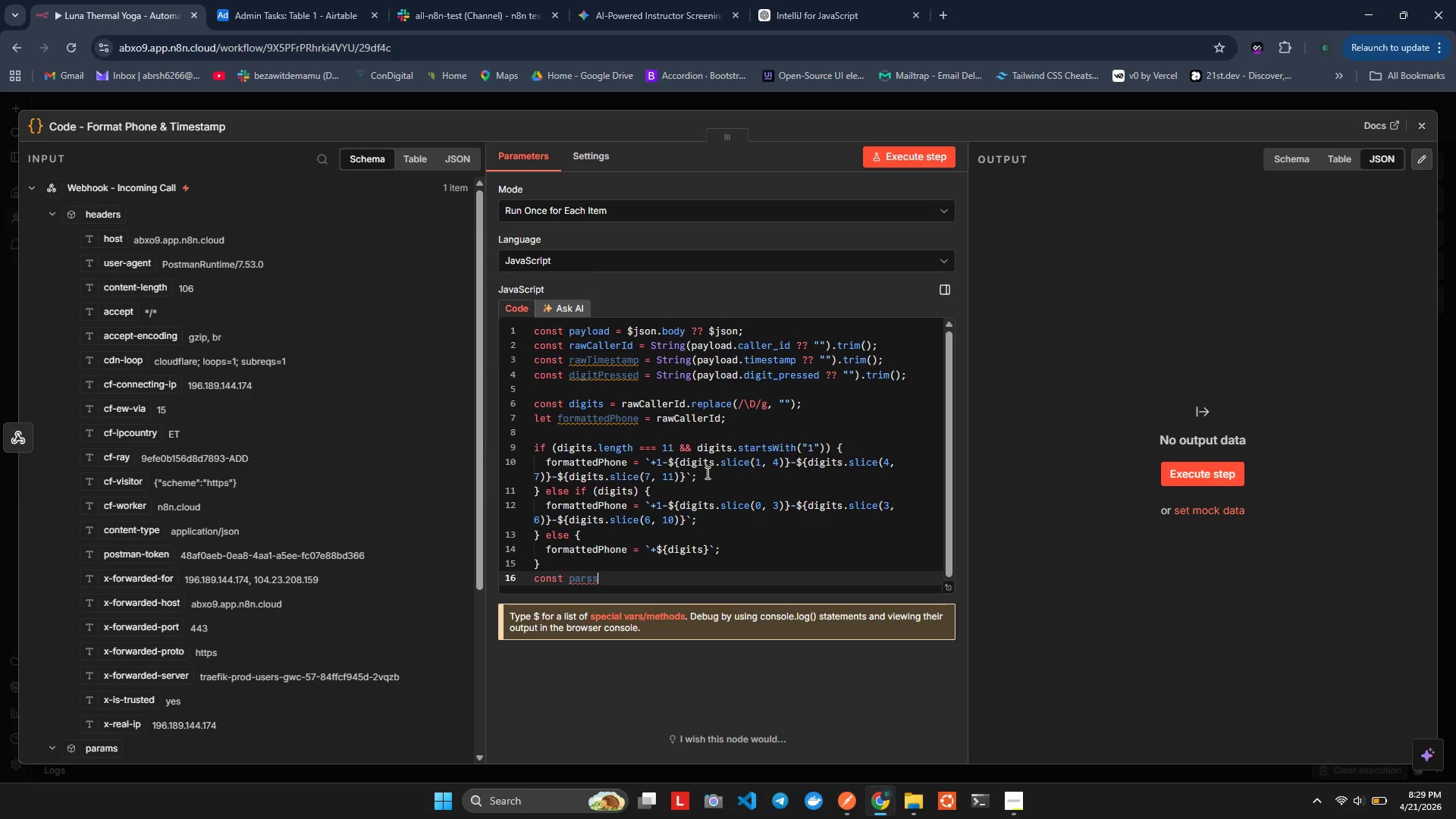 
key(Alt+Shift+Backspace)
 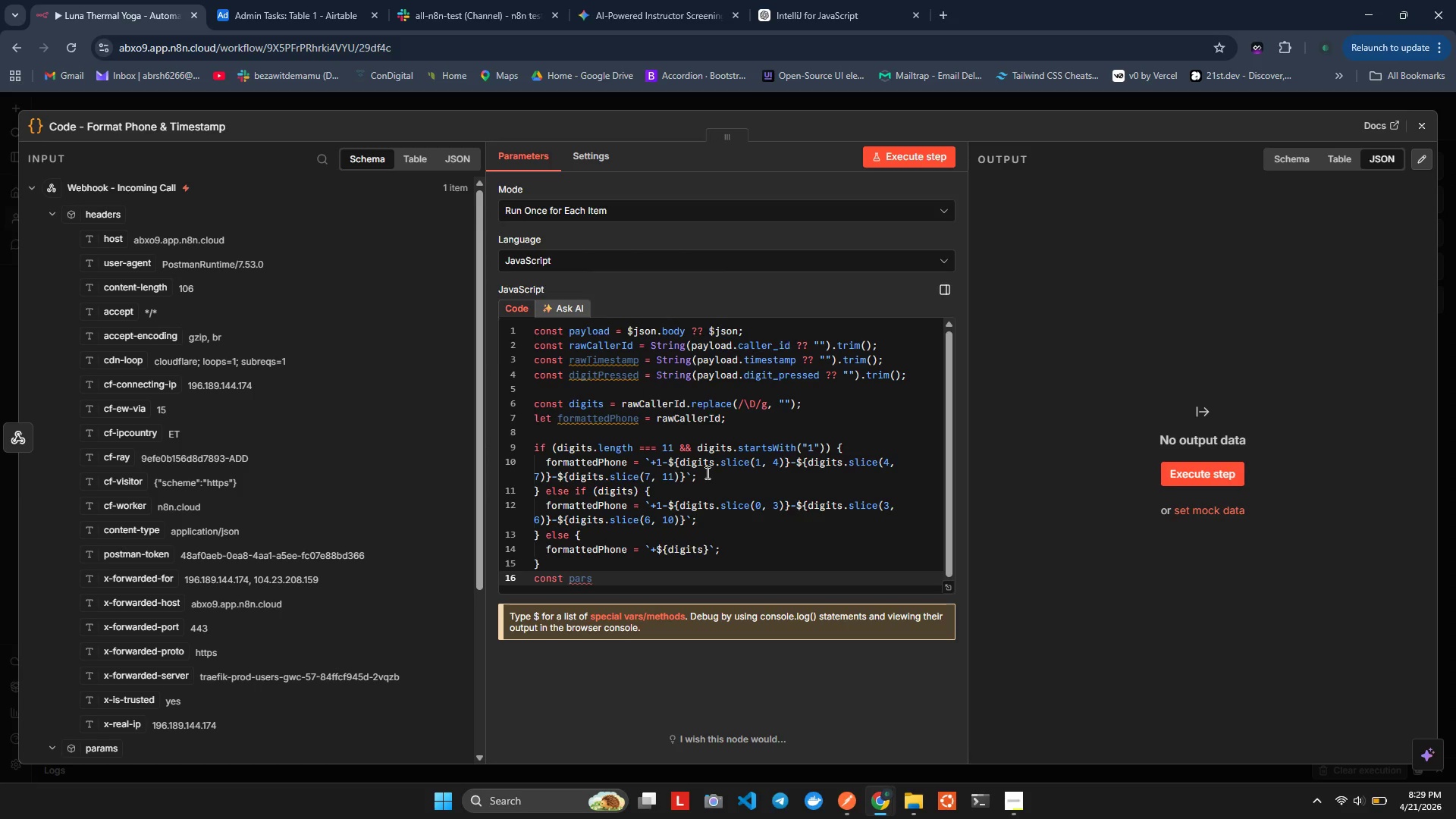 
key(Alt+Shift+E)
 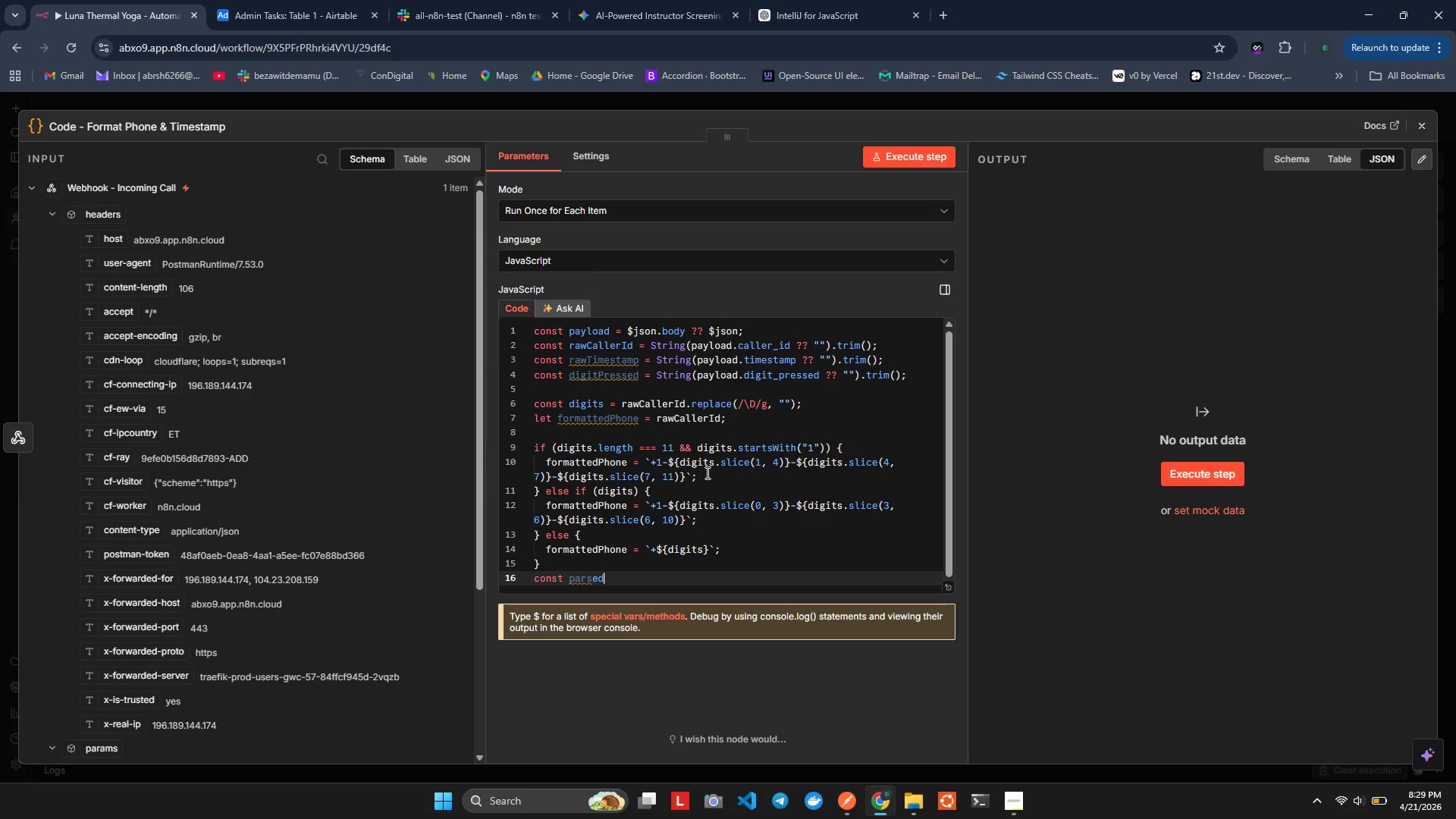 
key(Alt+Shift+D)
 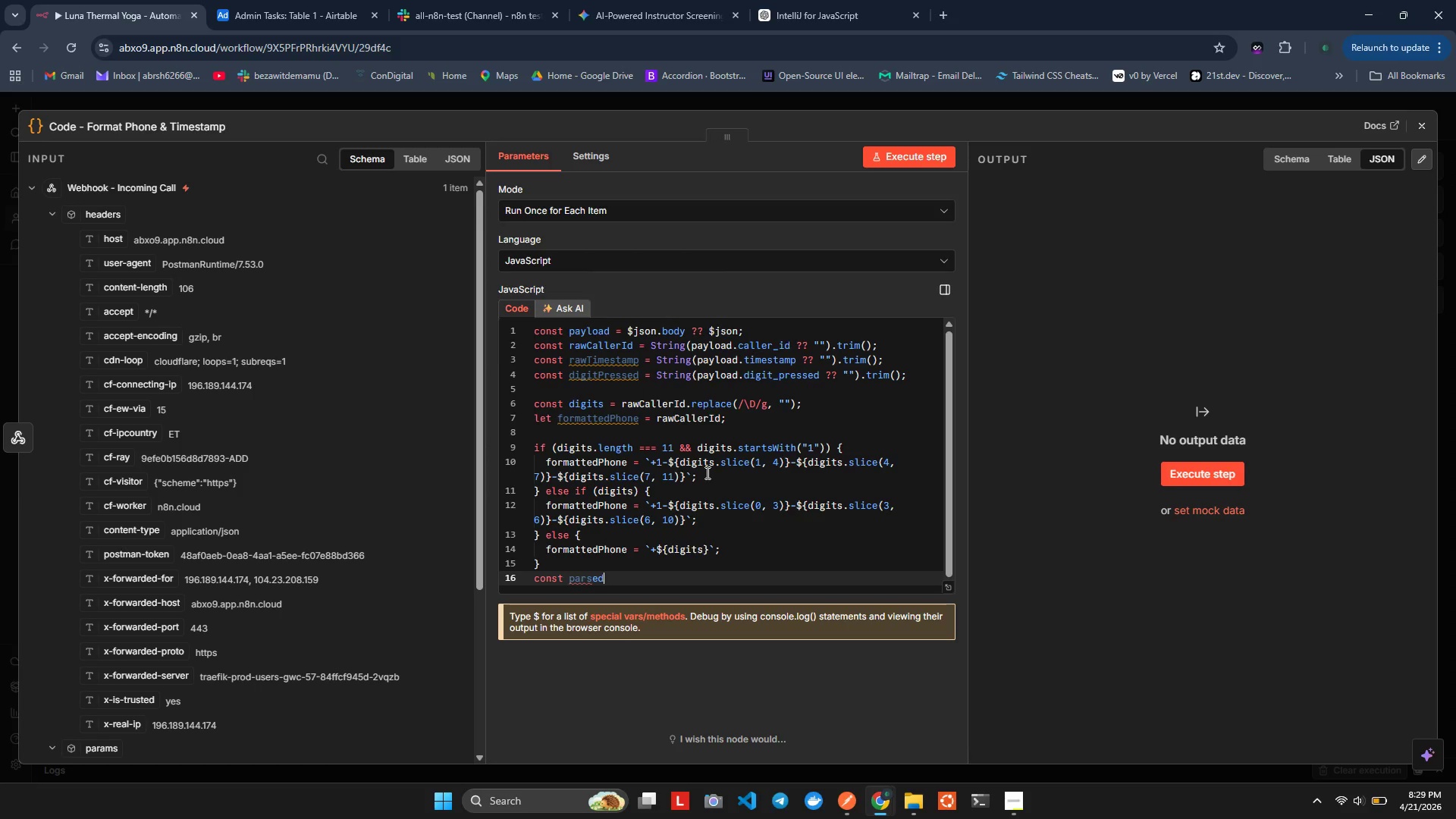 
key(Alt+Shift+Space)
 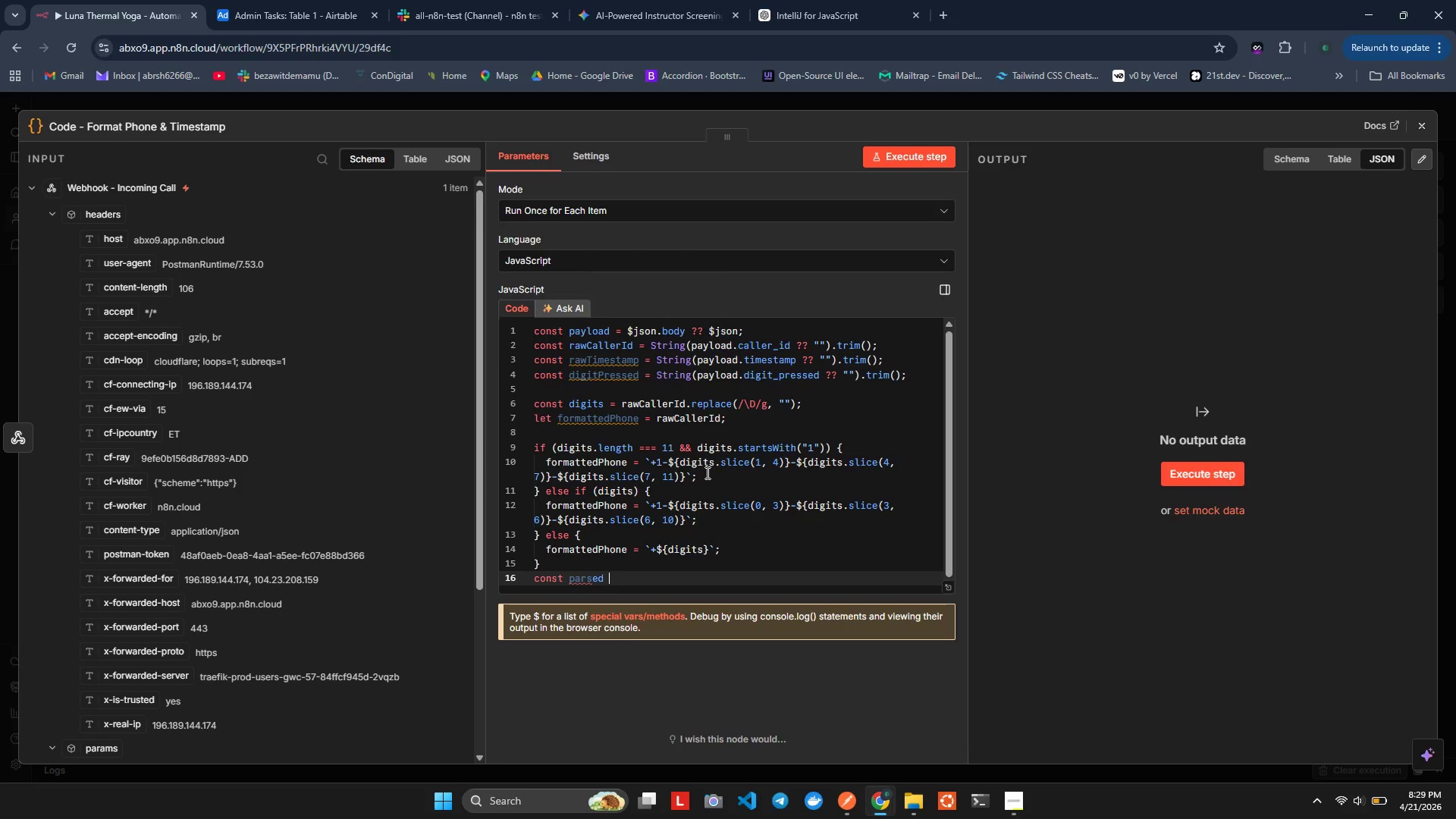 
key(Alt+Shift+Equal)
 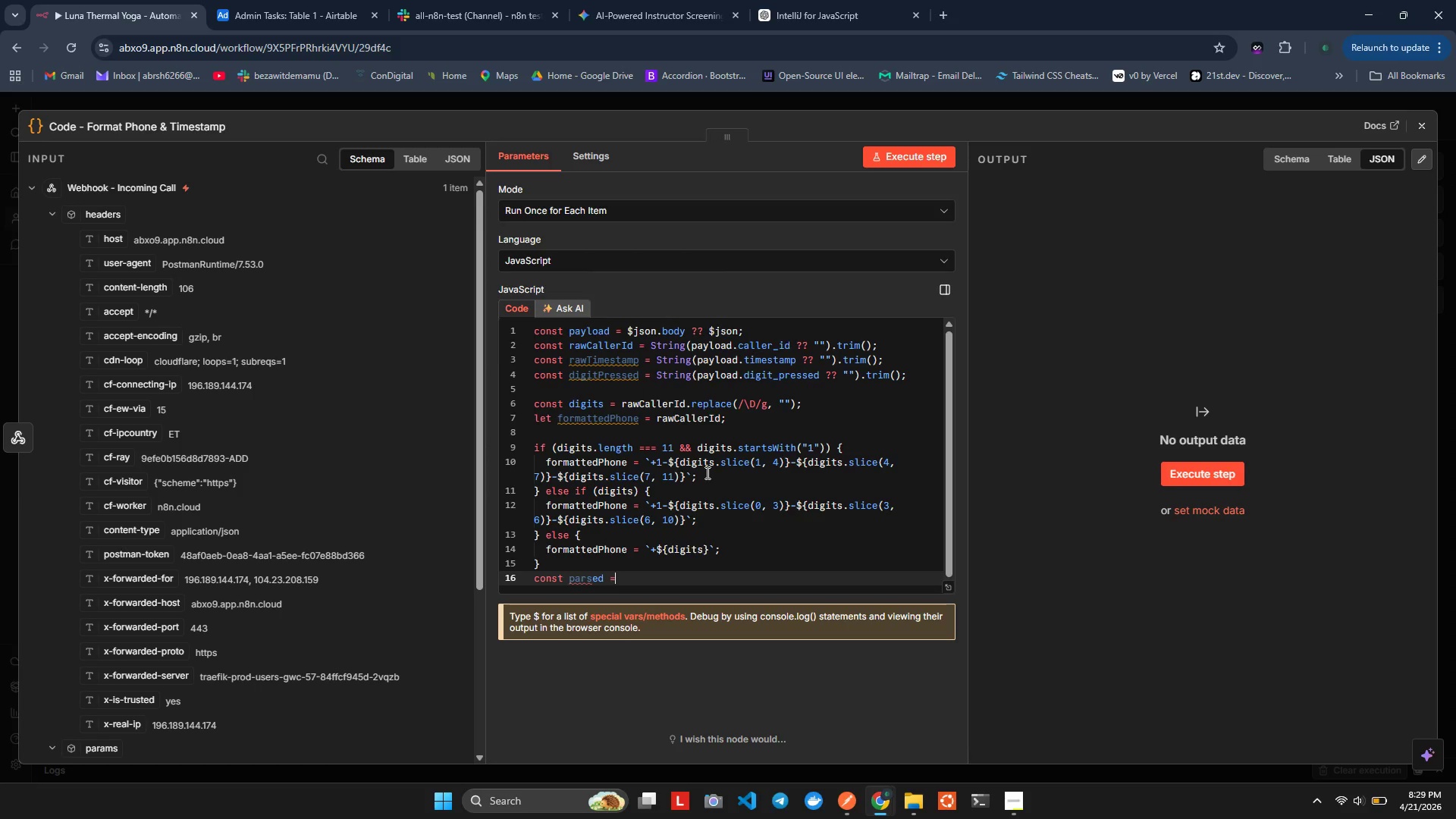 
key(Alt+Shift+Space)
 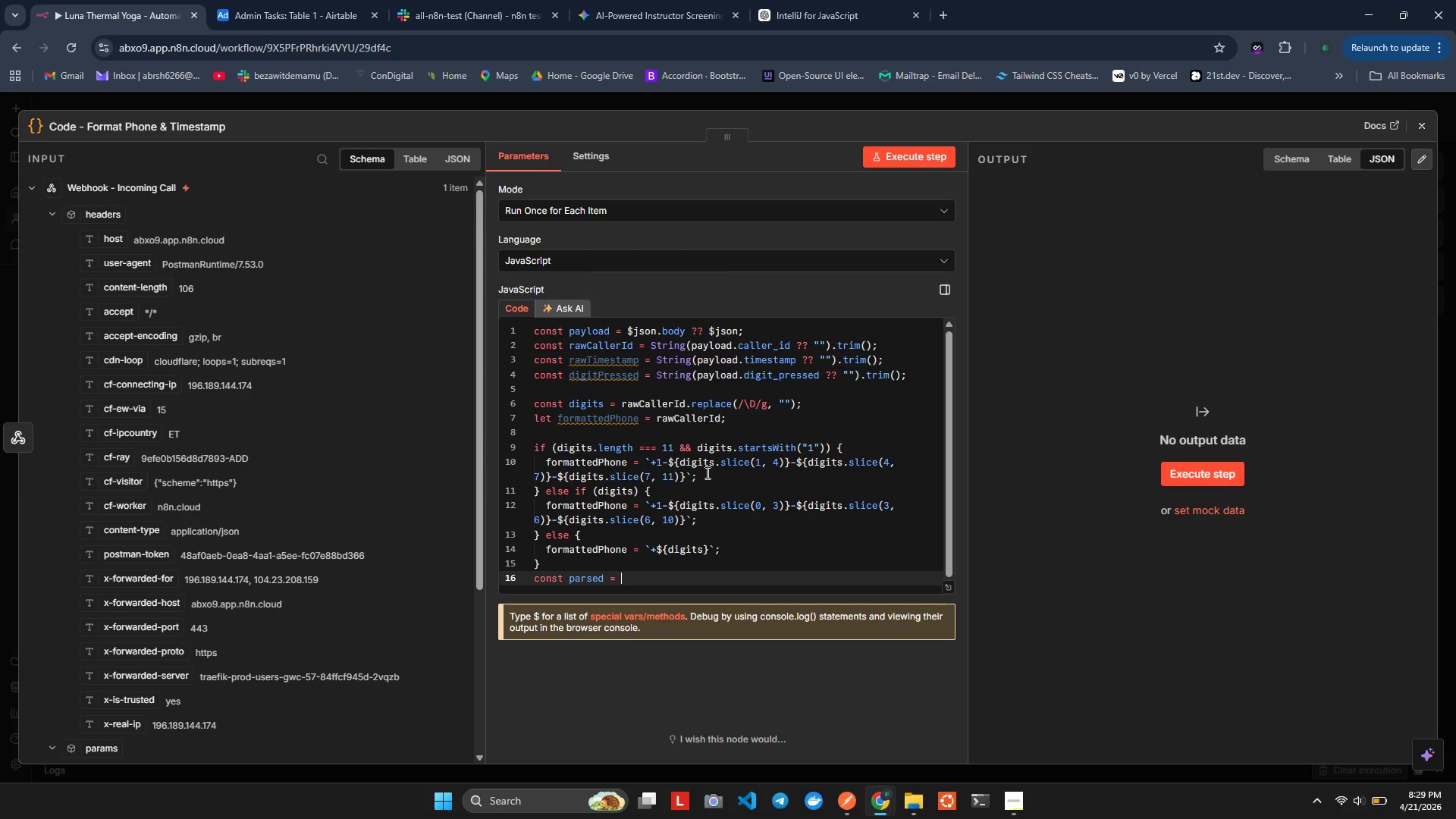 
key(Alt+Shift+N)
 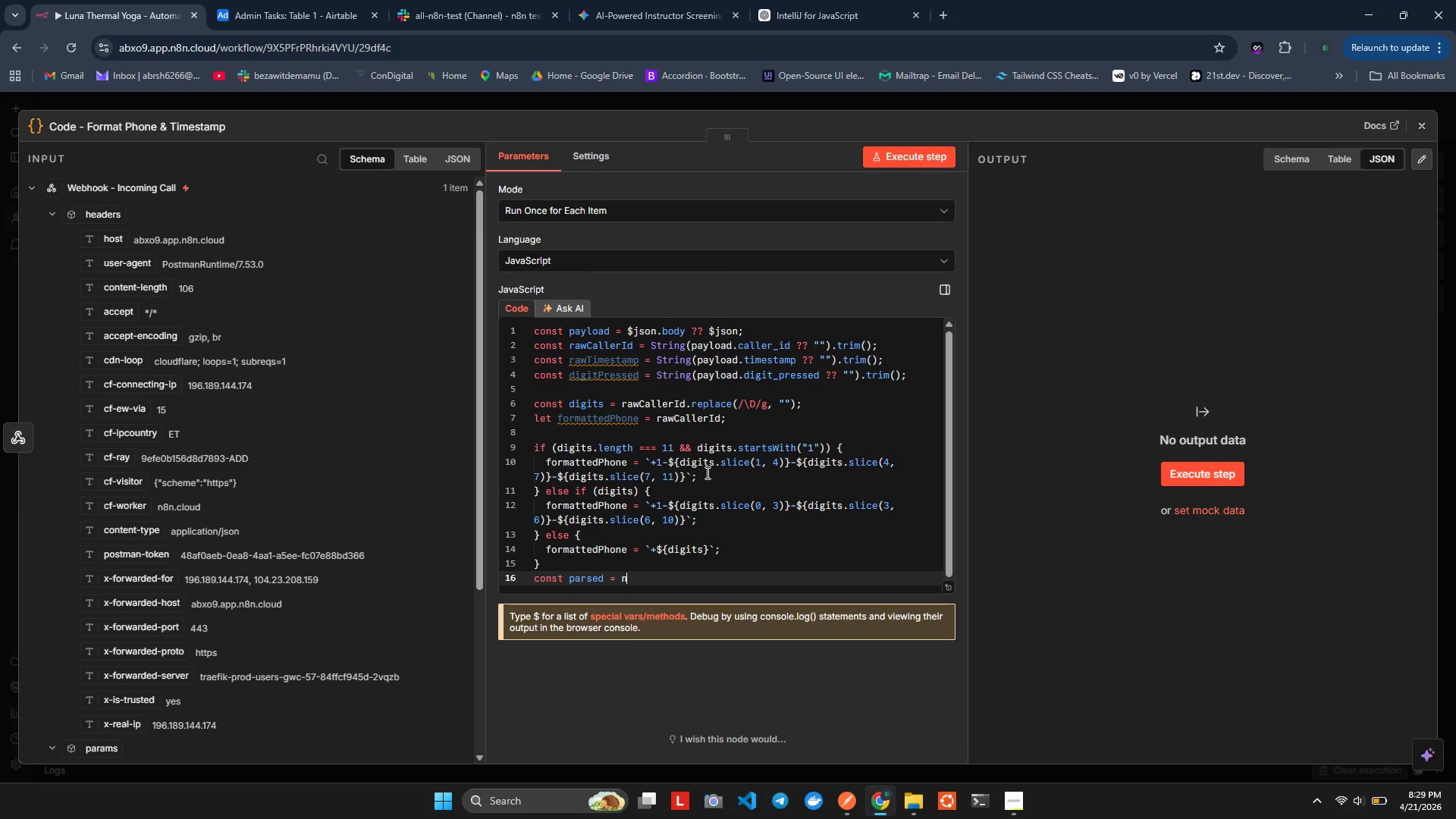 
key(Alt+Shift+E)
 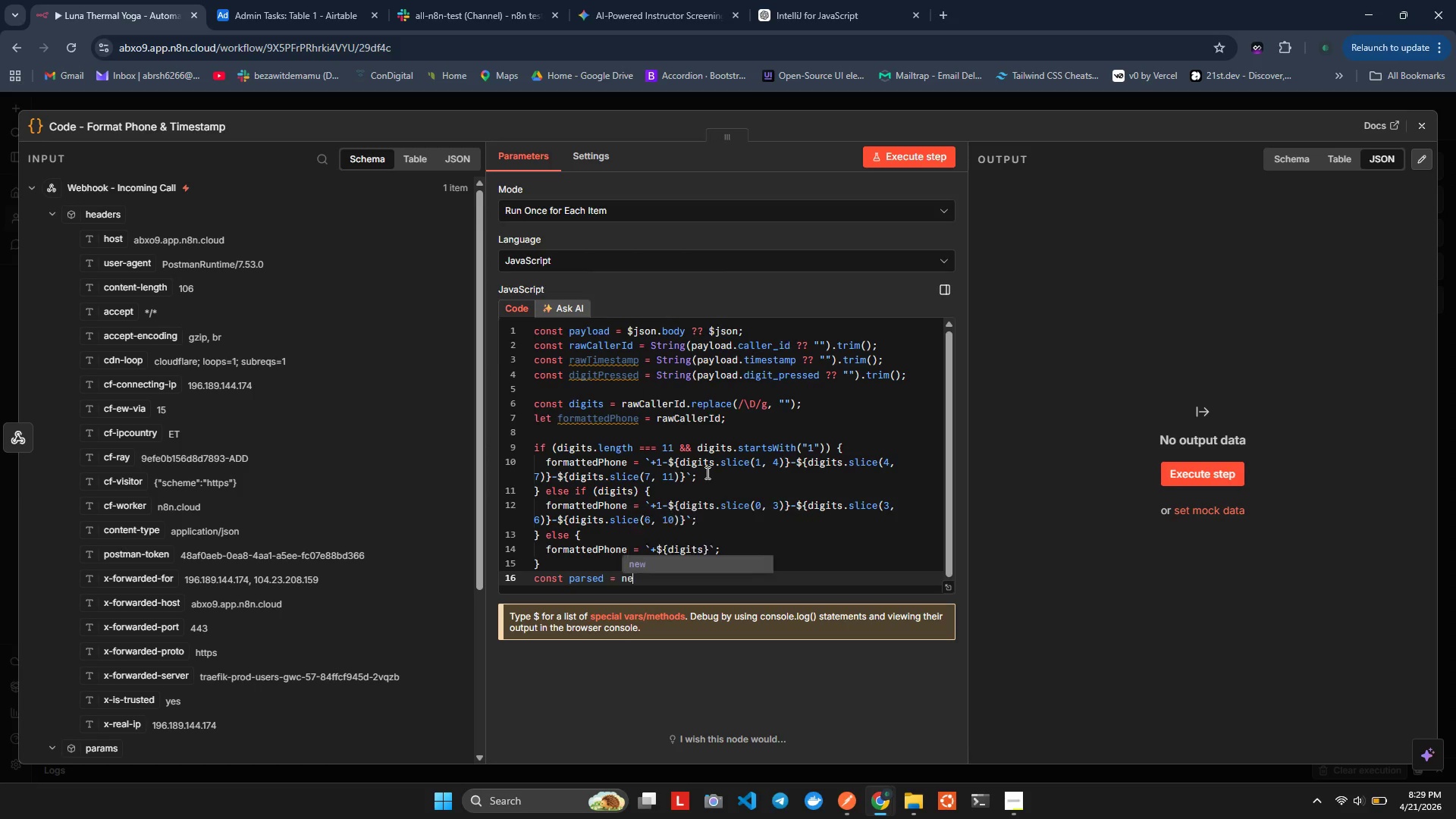 
key(Alt+Shift+Space)
 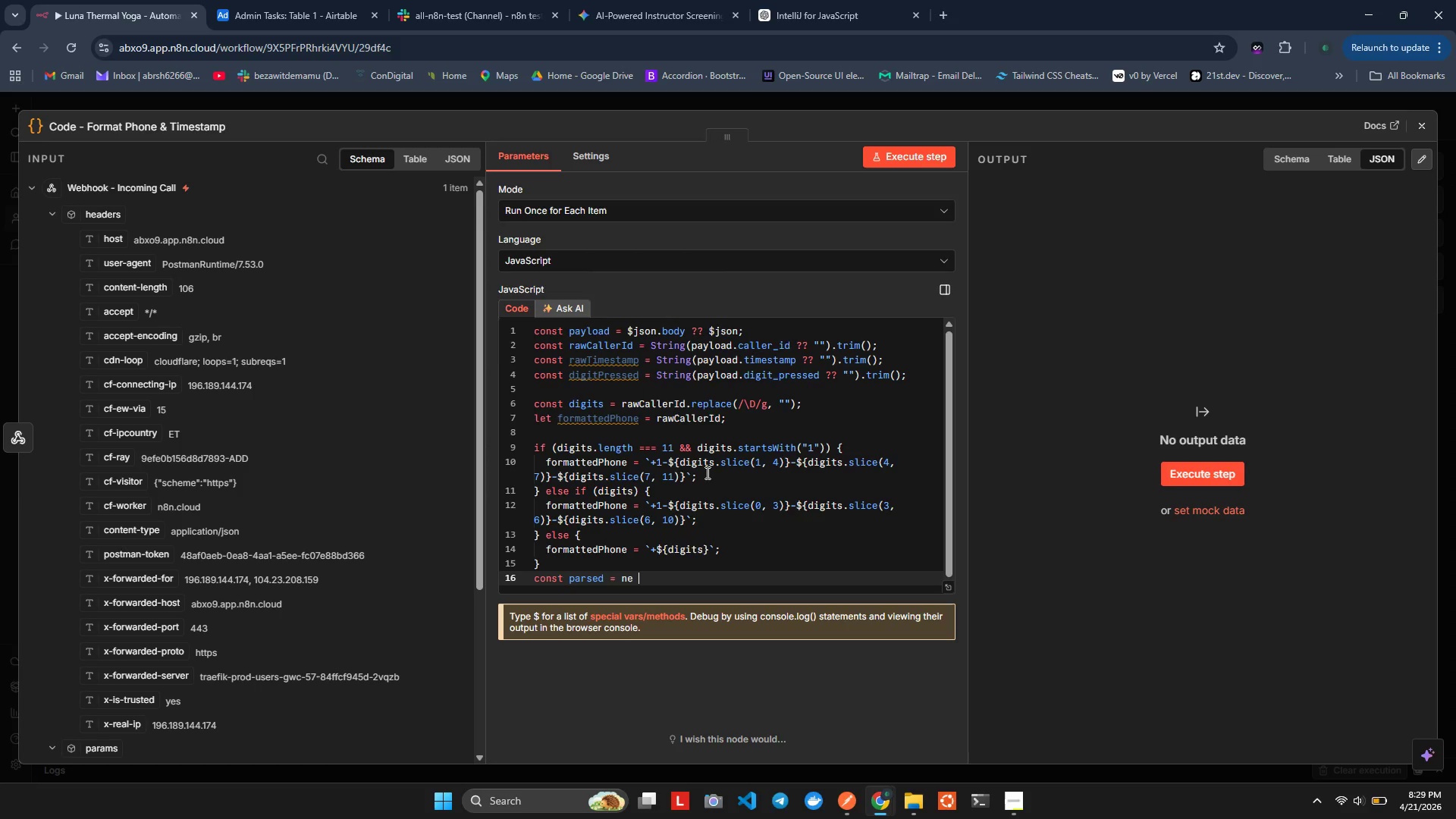 
key(Alt+Shift+ShiftLeft)
 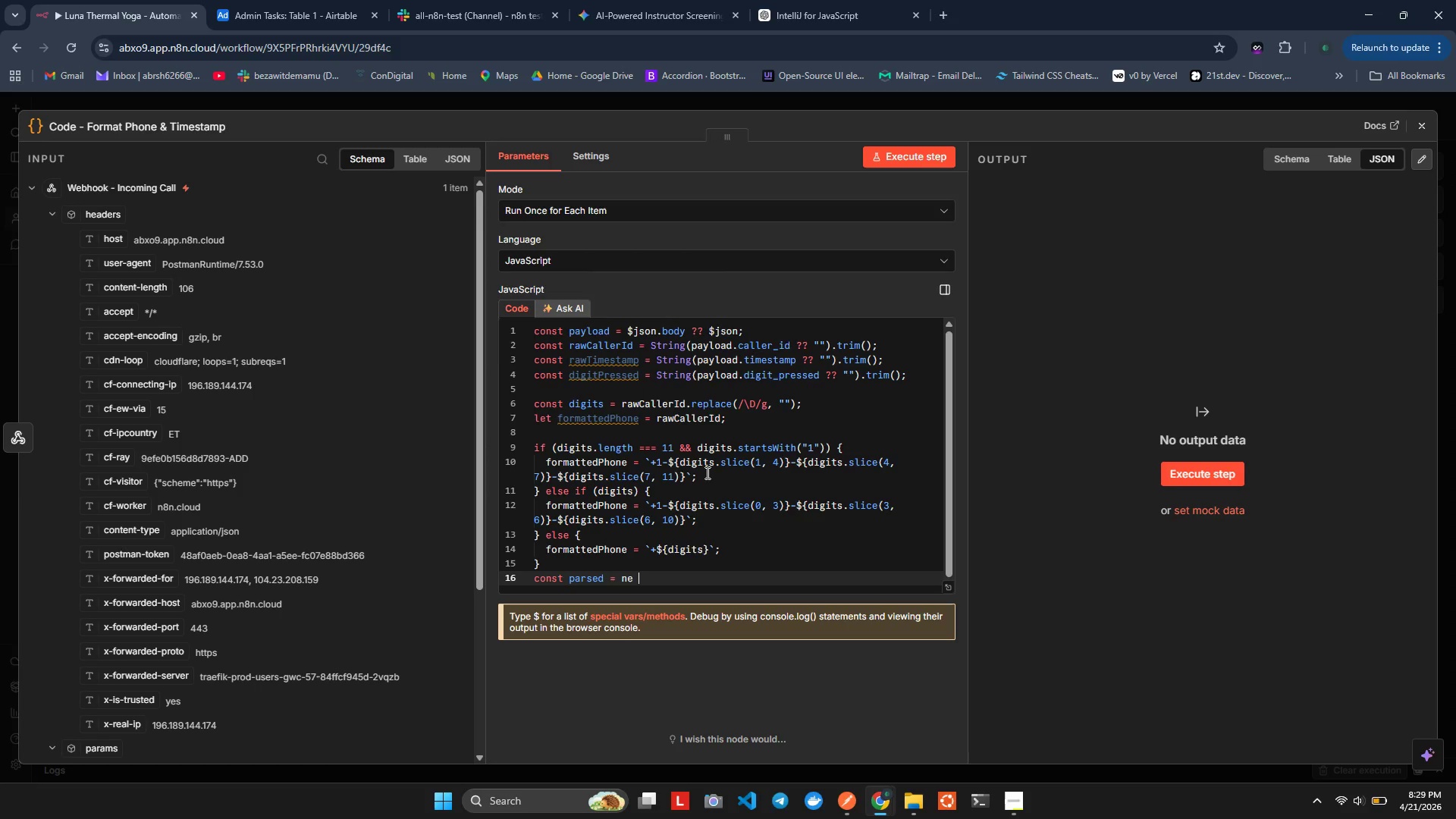 
key(Alt+Shift+D)
 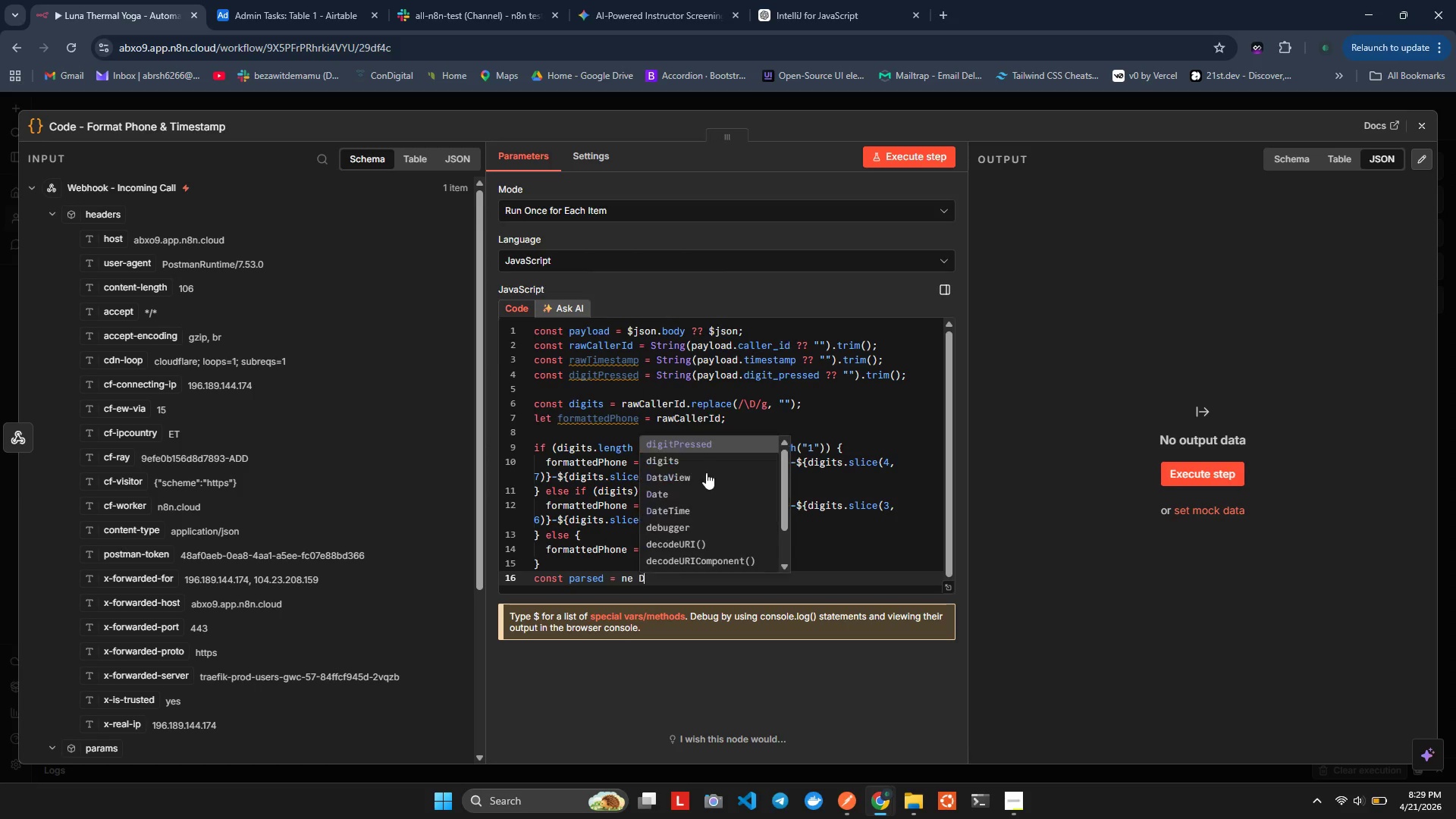 
key(Alt+A)
 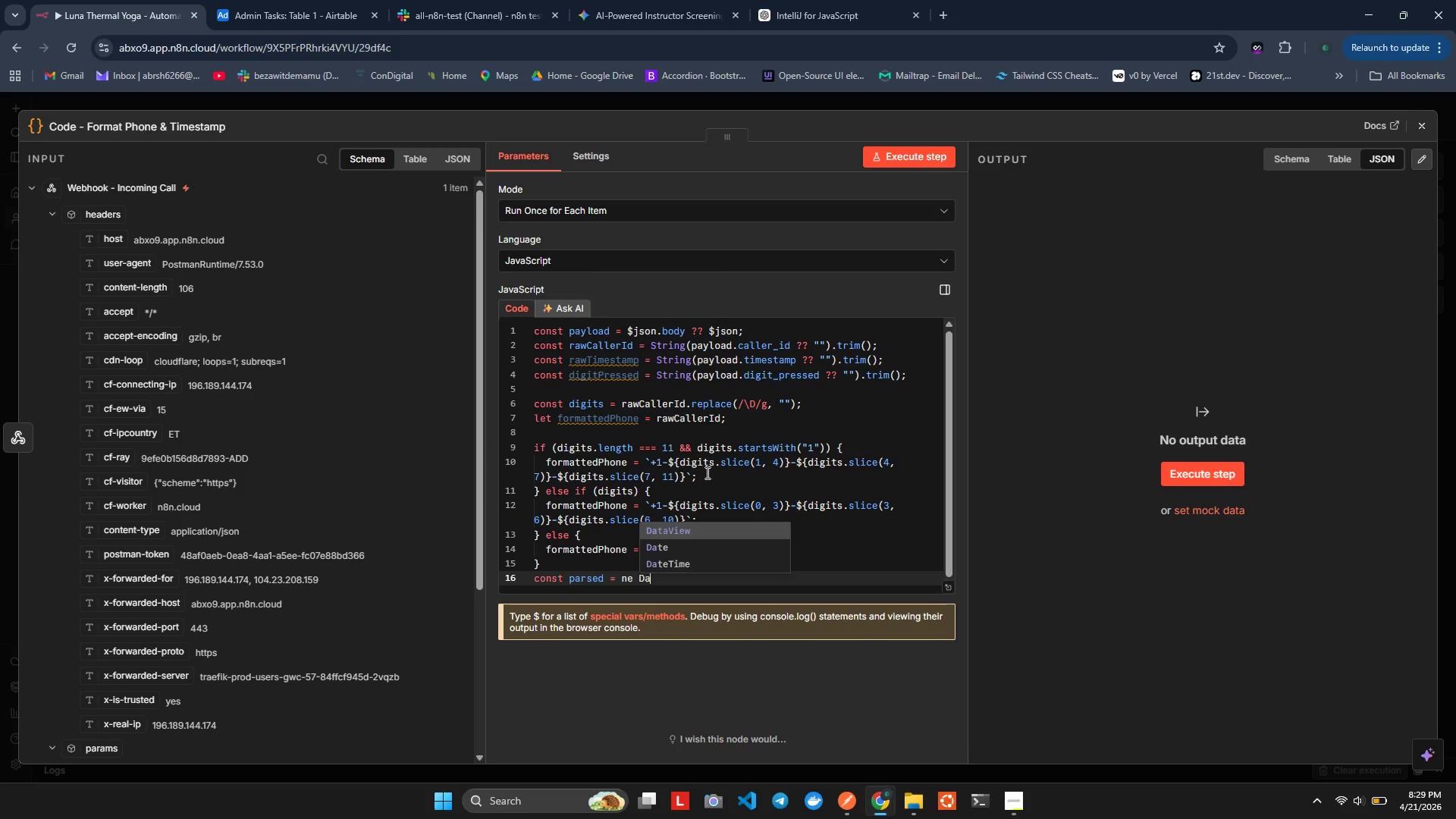 
key(Alt+Backspace)
 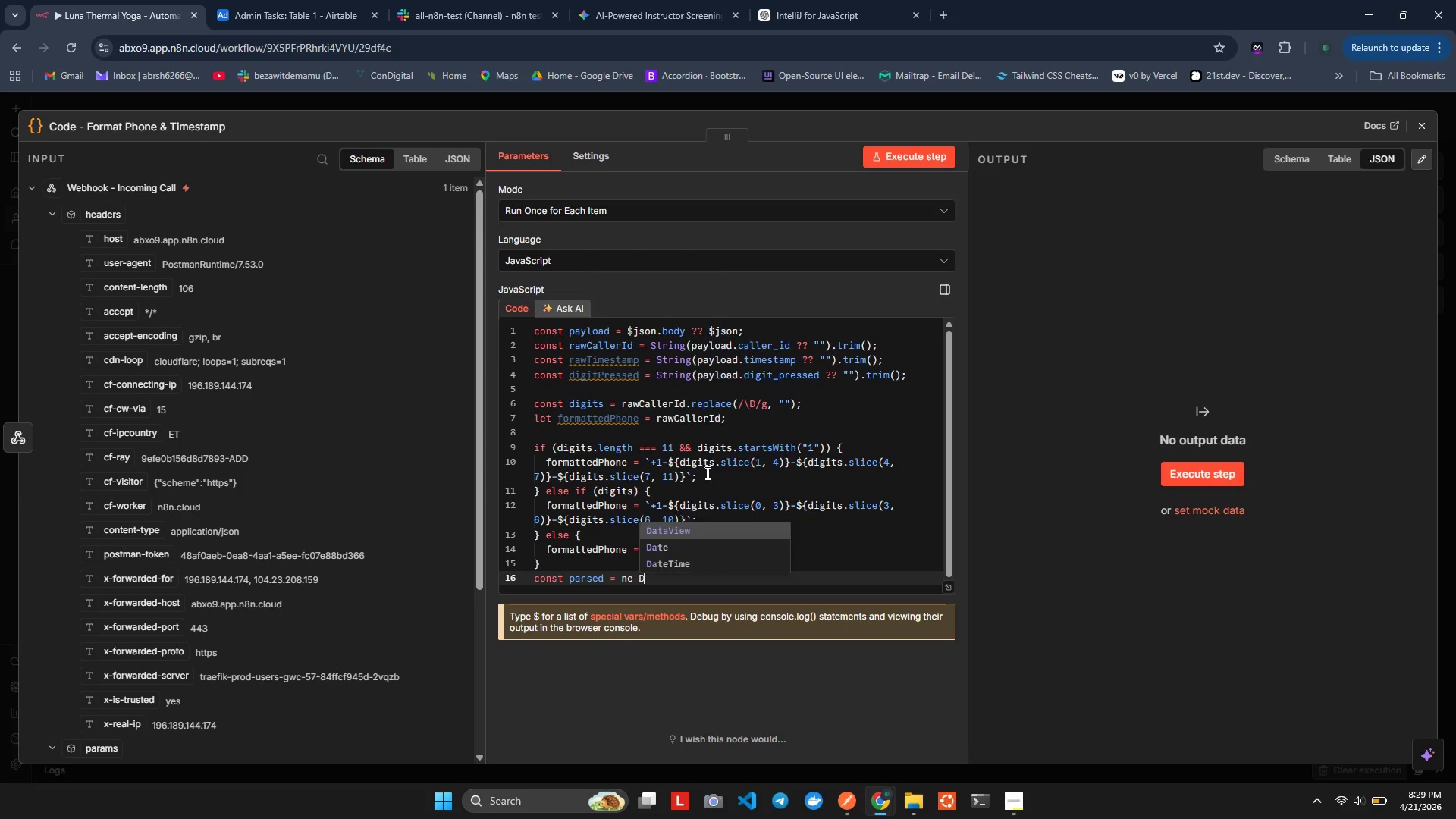 
key(Alt+Backspace)
 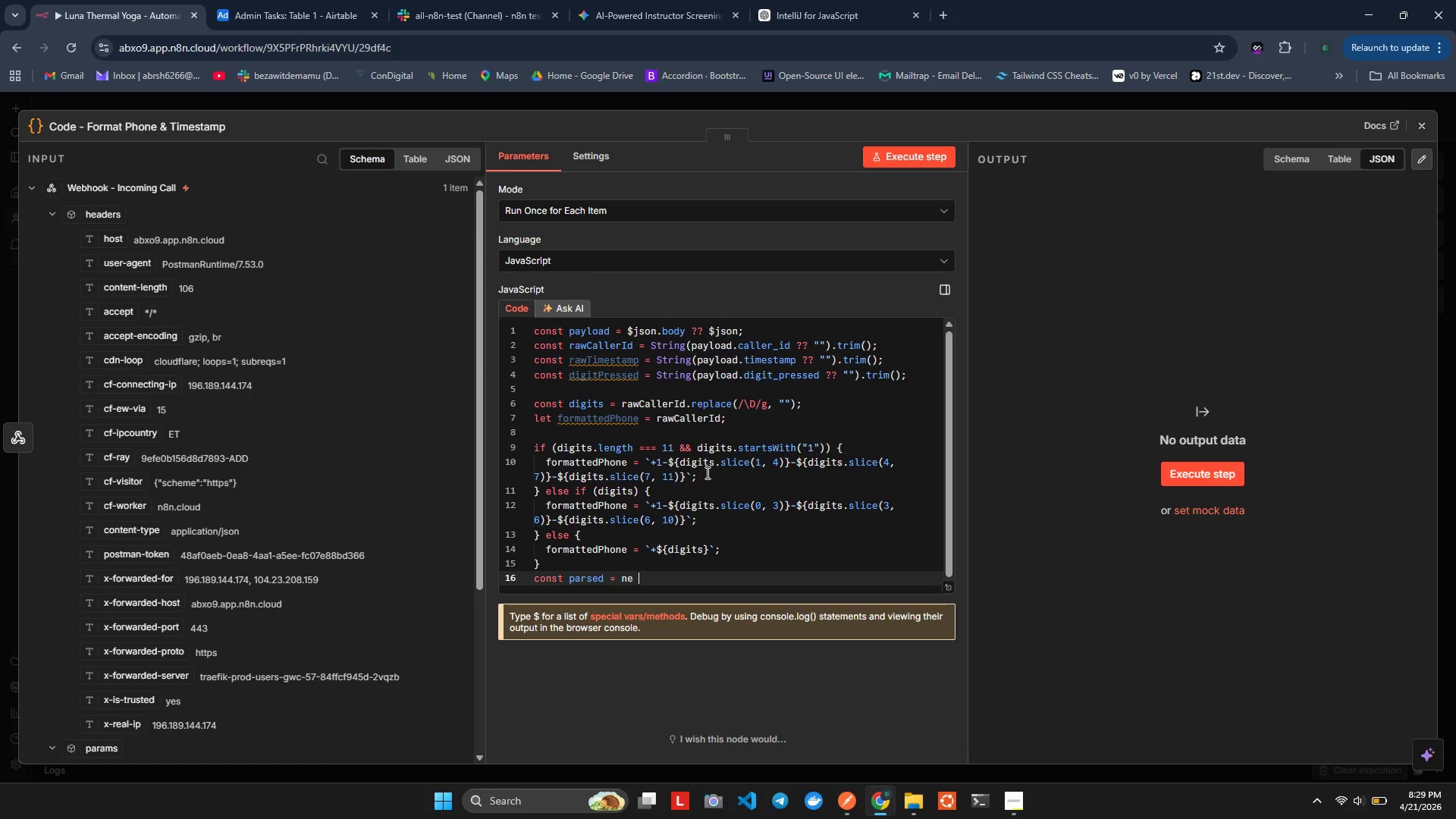 
key(Alt+Backspace)
 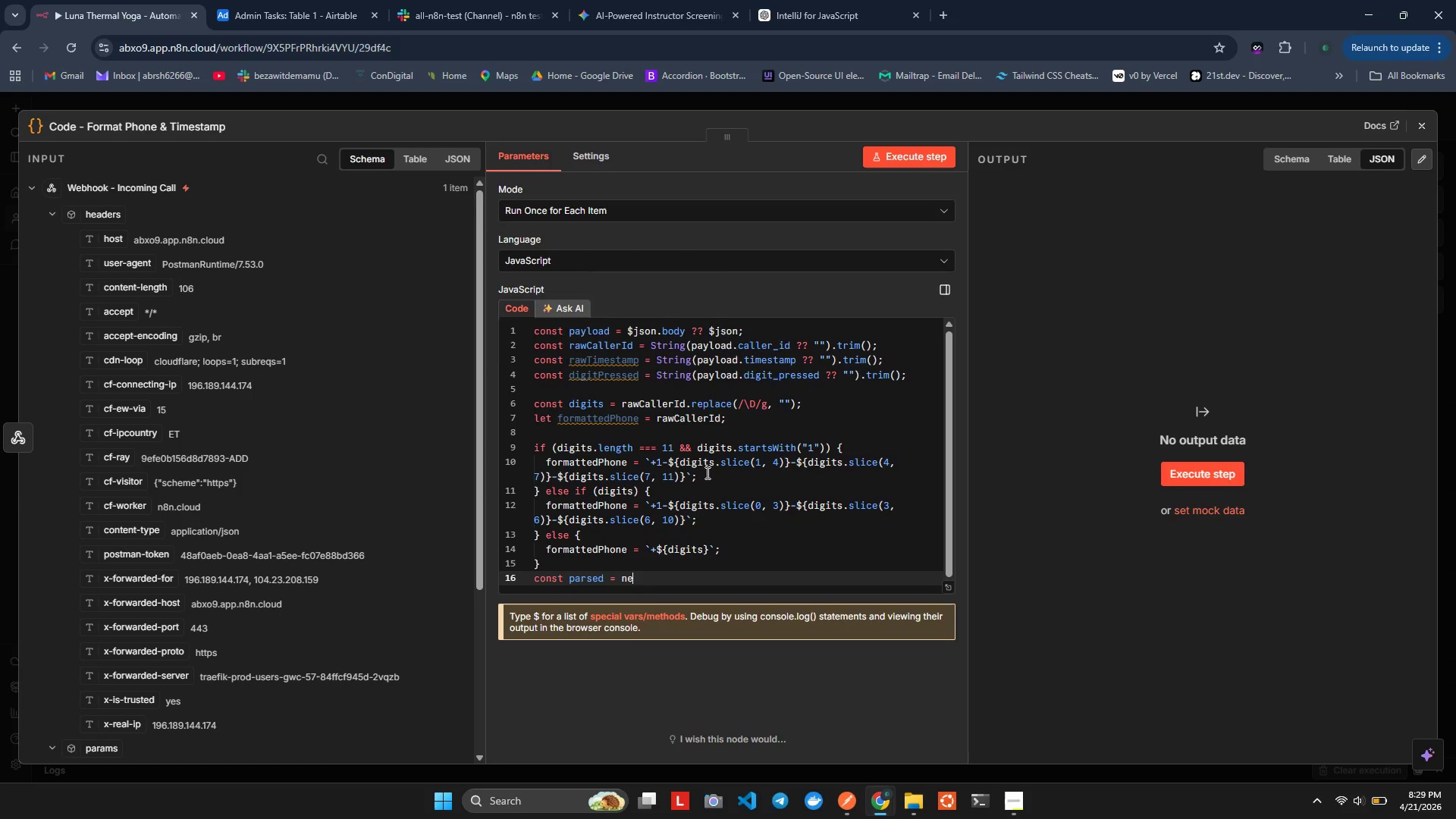 
key(Alt+W)
 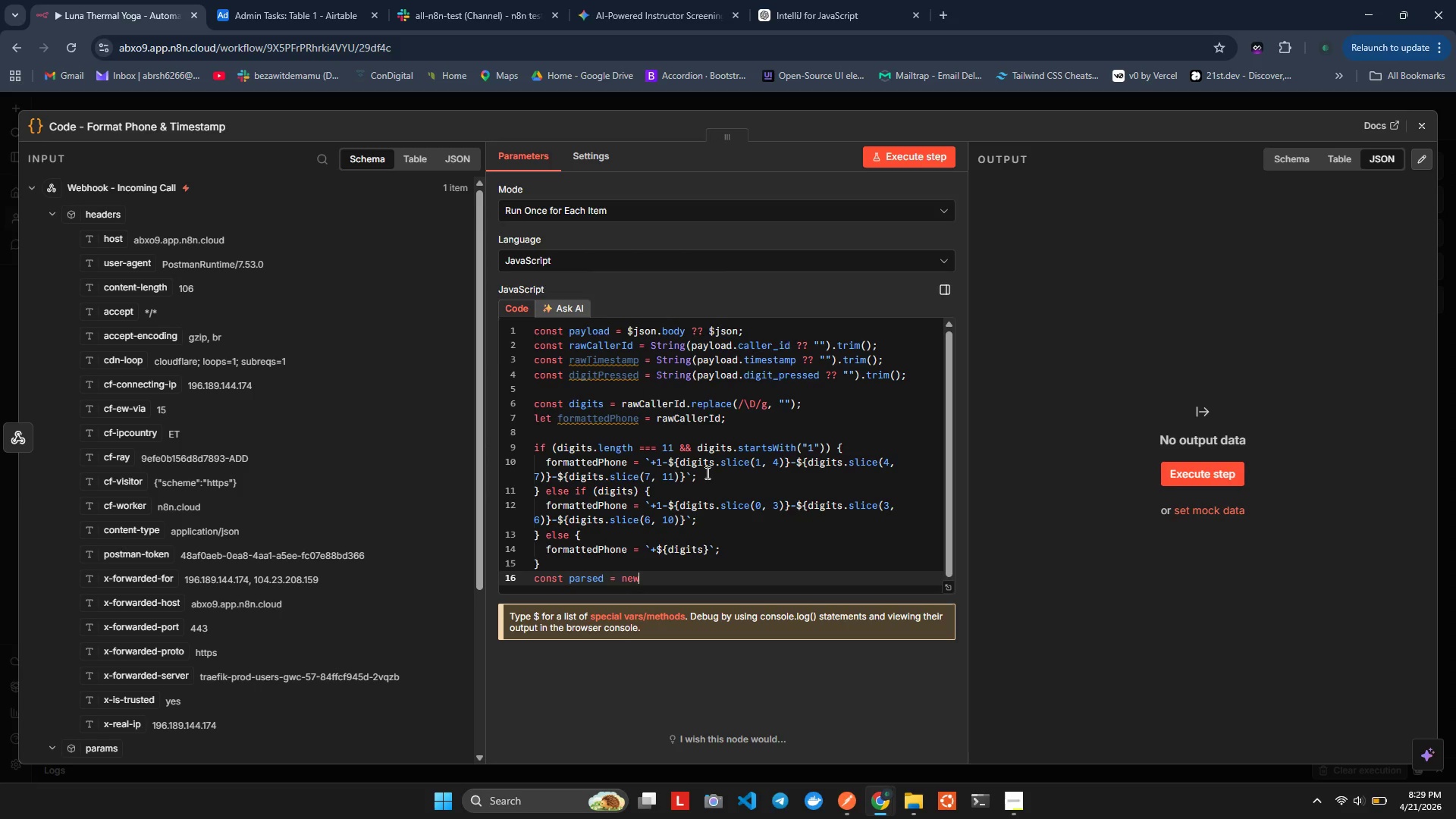 
key(Alt+Space)
 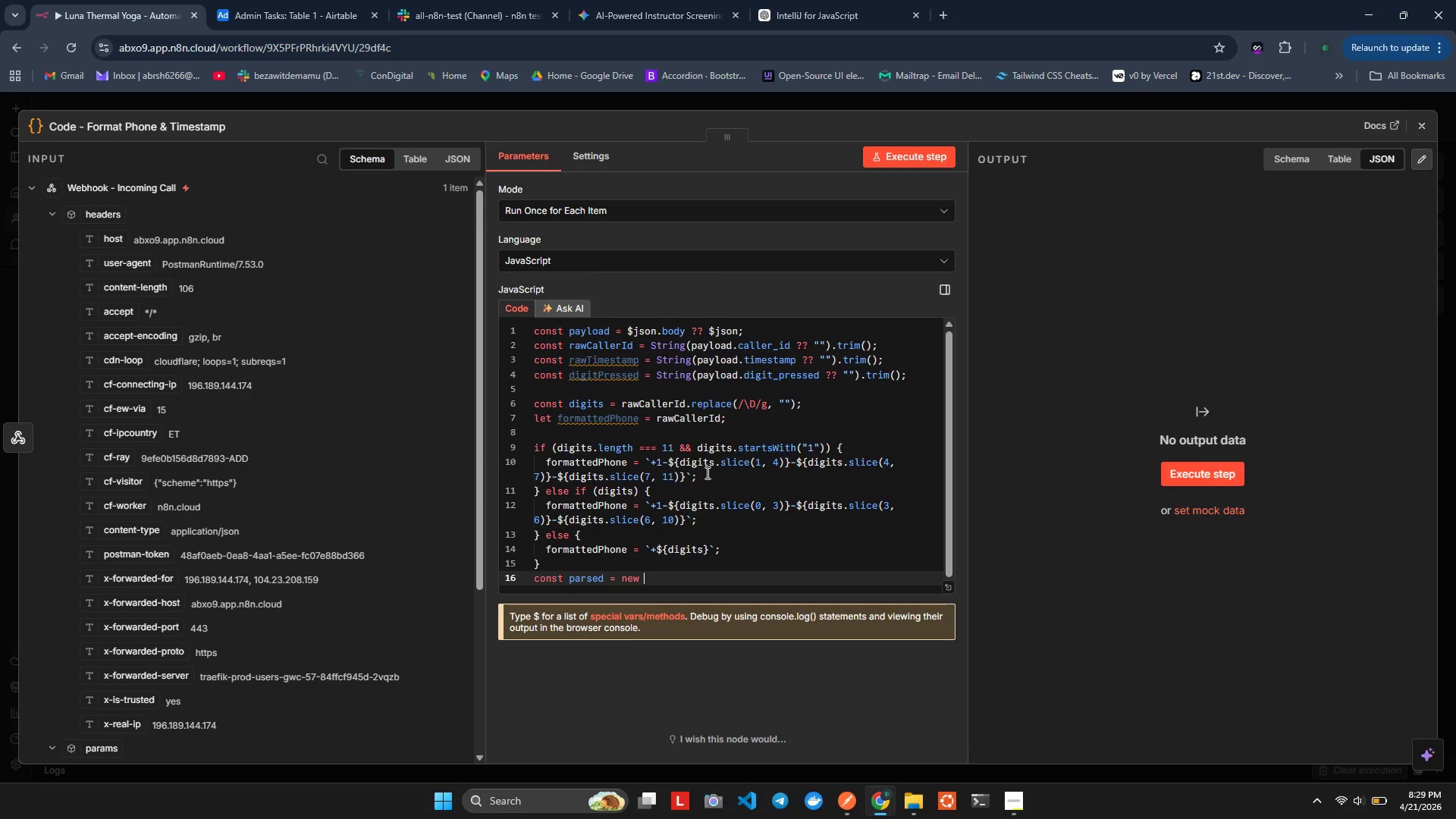 
key(Alt+Shift+N)
 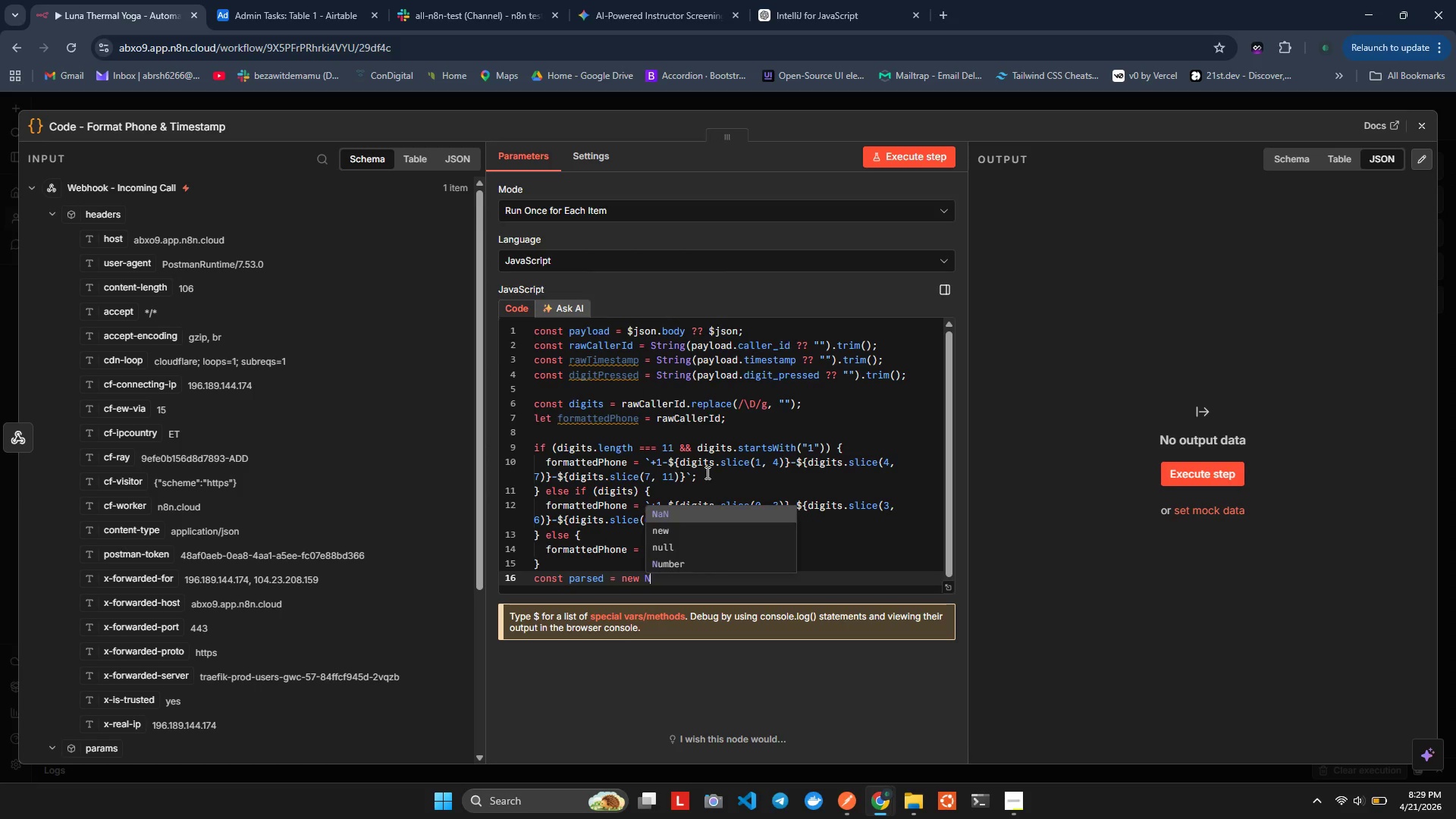 
key(Alt+Backspace)
 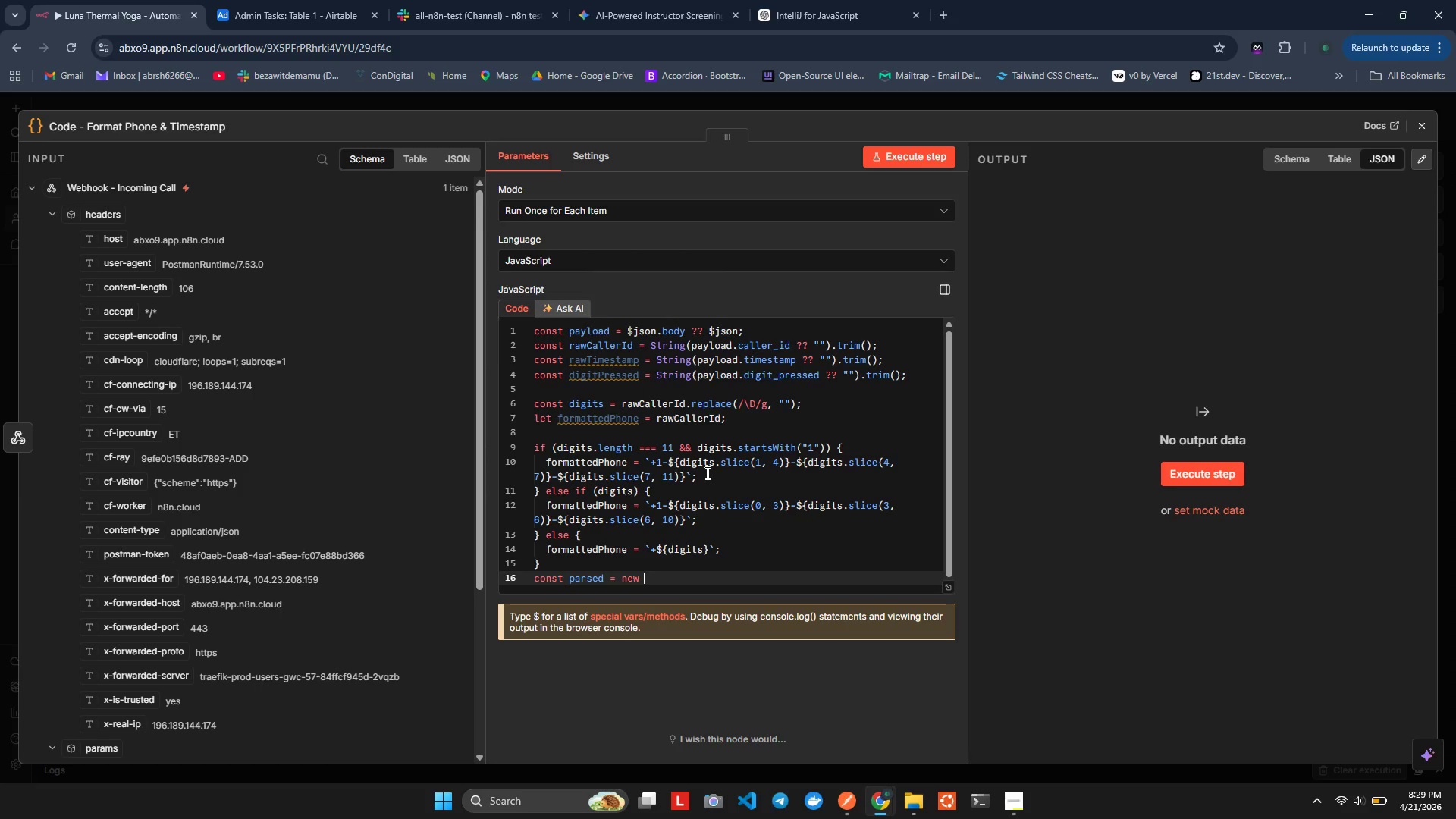 
key(Alt+Shift+ShiftLeft)
 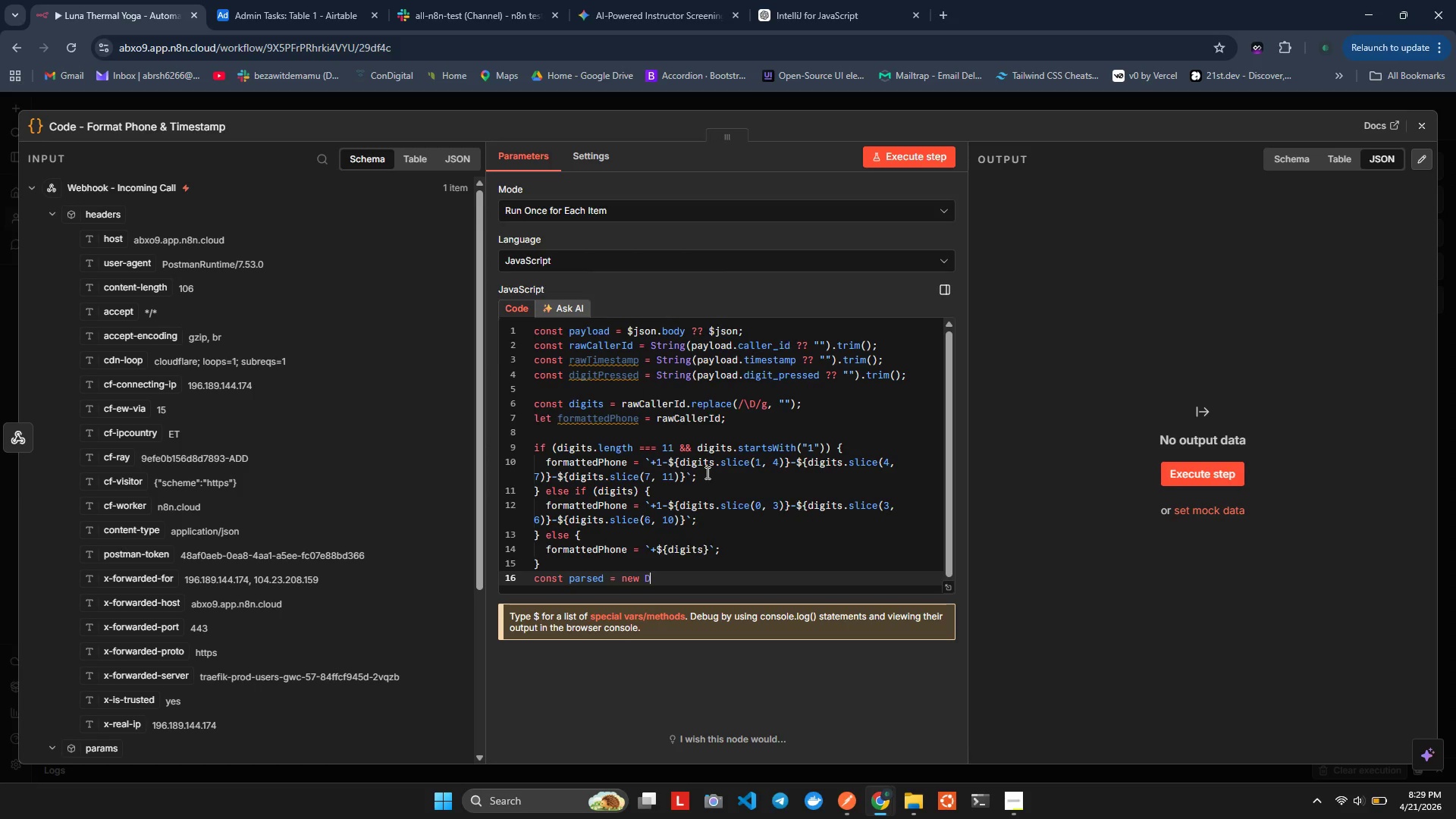 
key(Alt+Shift+D)
 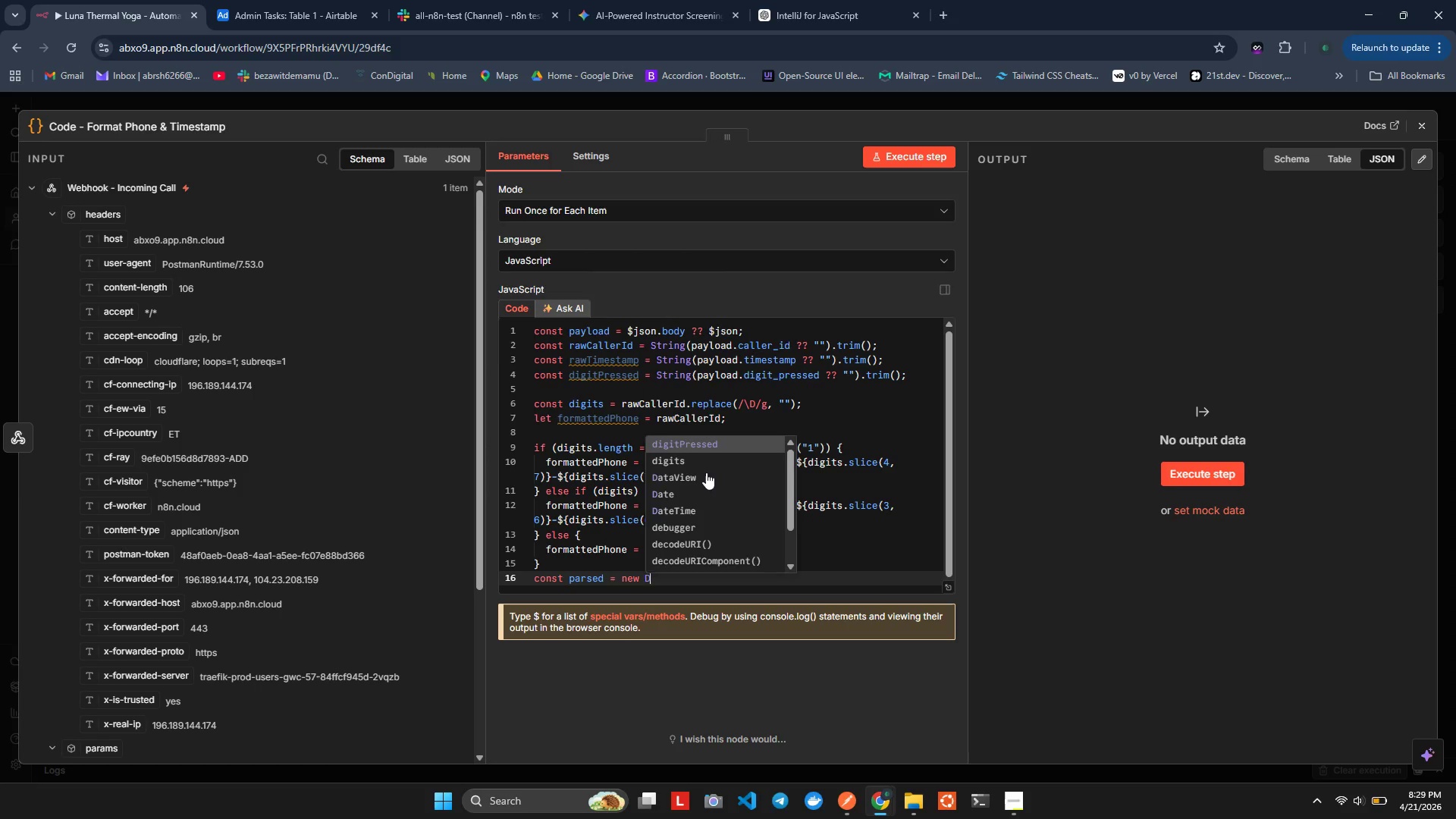 
key(Alt+A)
 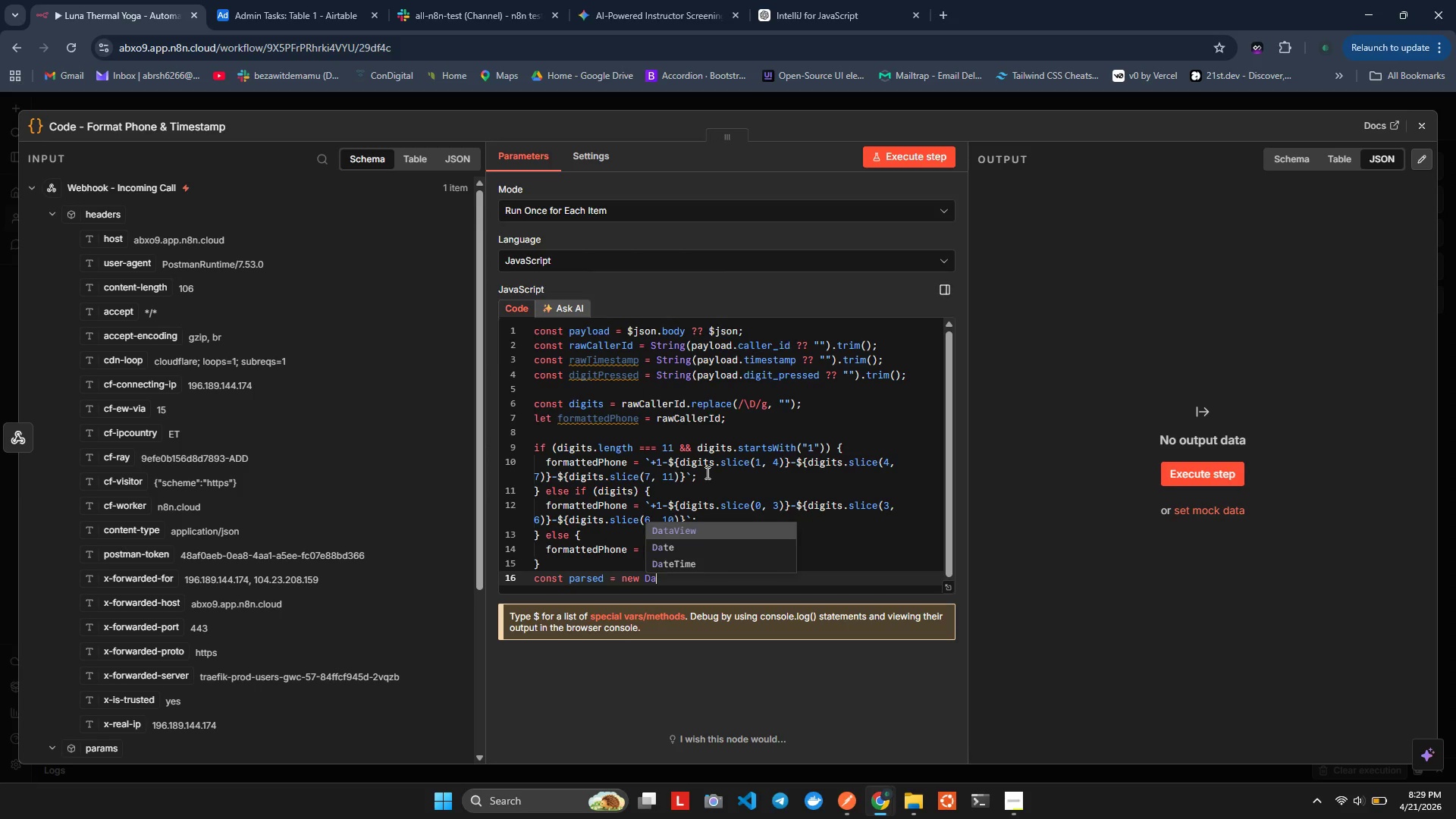 
key(Alt+T)
 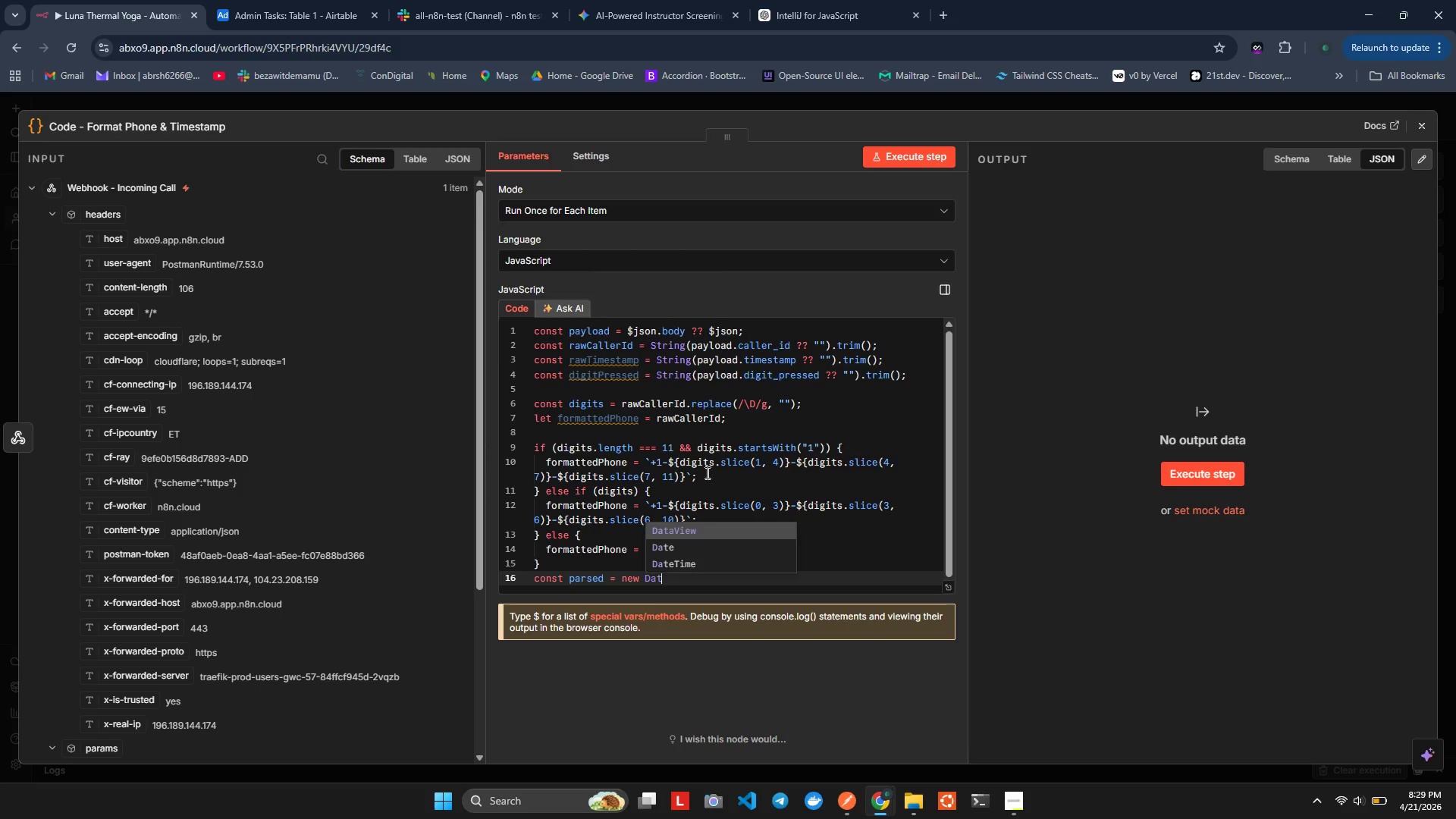 
key(Alt+E)
 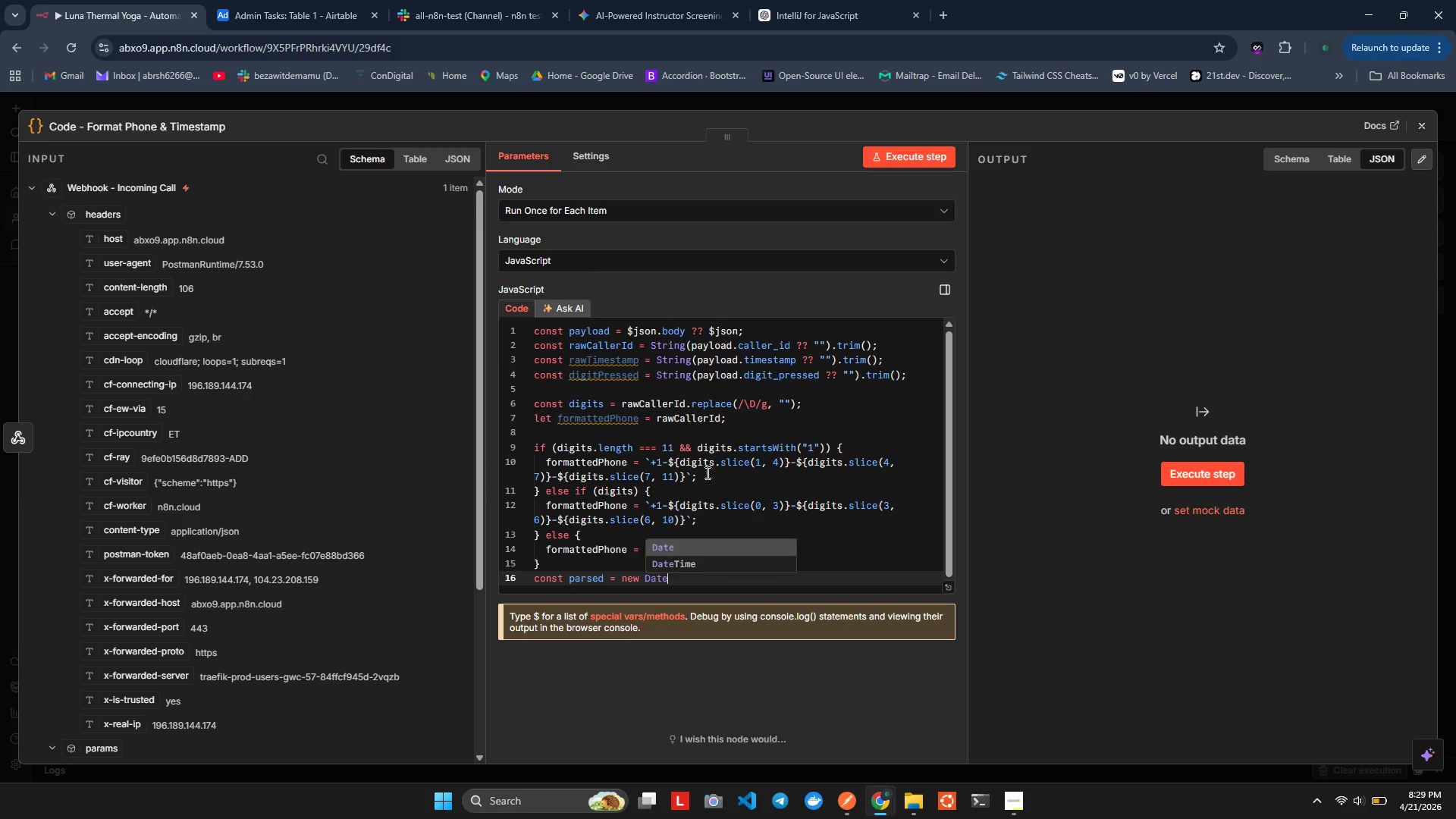 
key(Alt+Shift+9)
 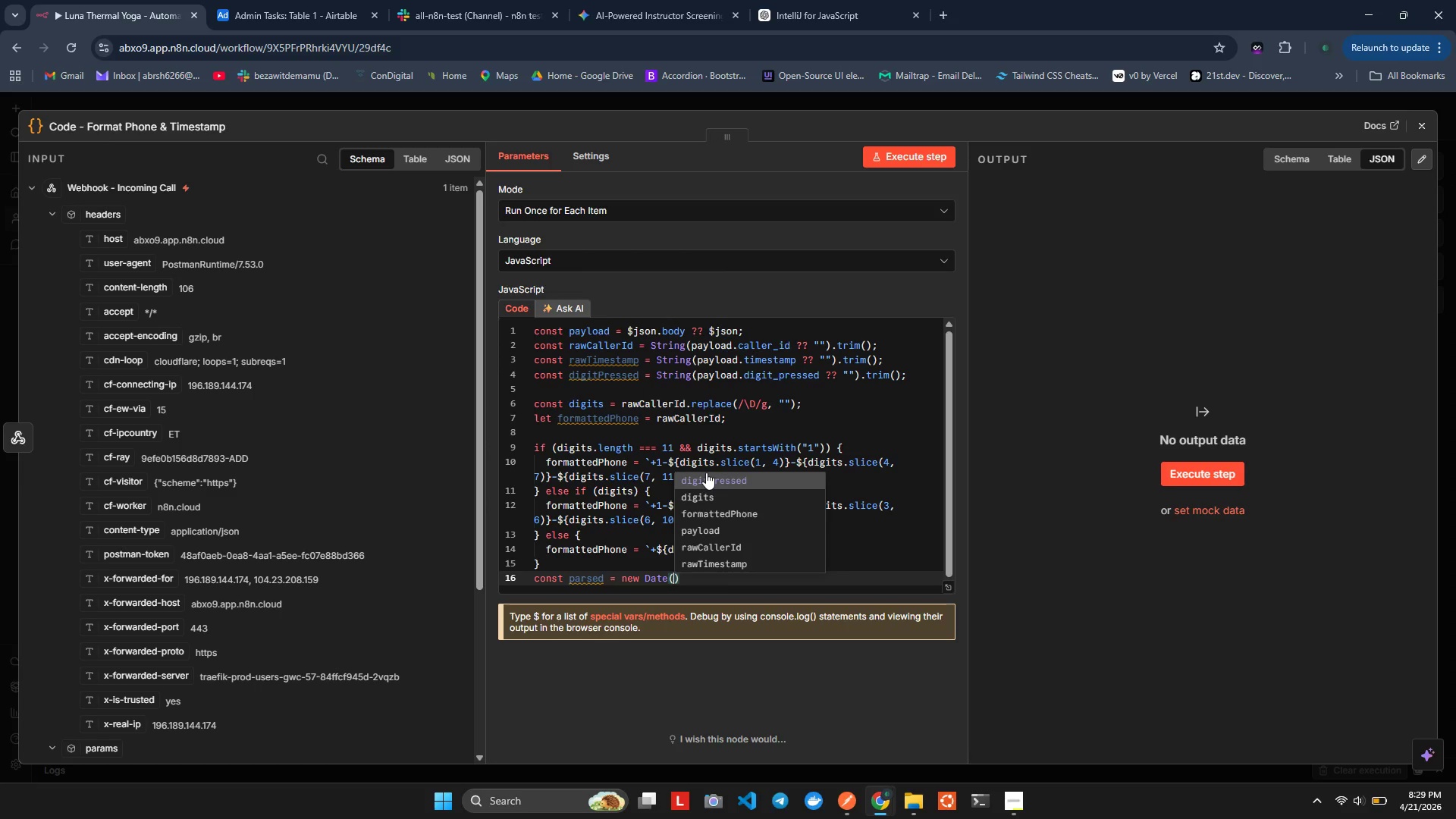 
key(Alt+Shift+ShiftLeft)
 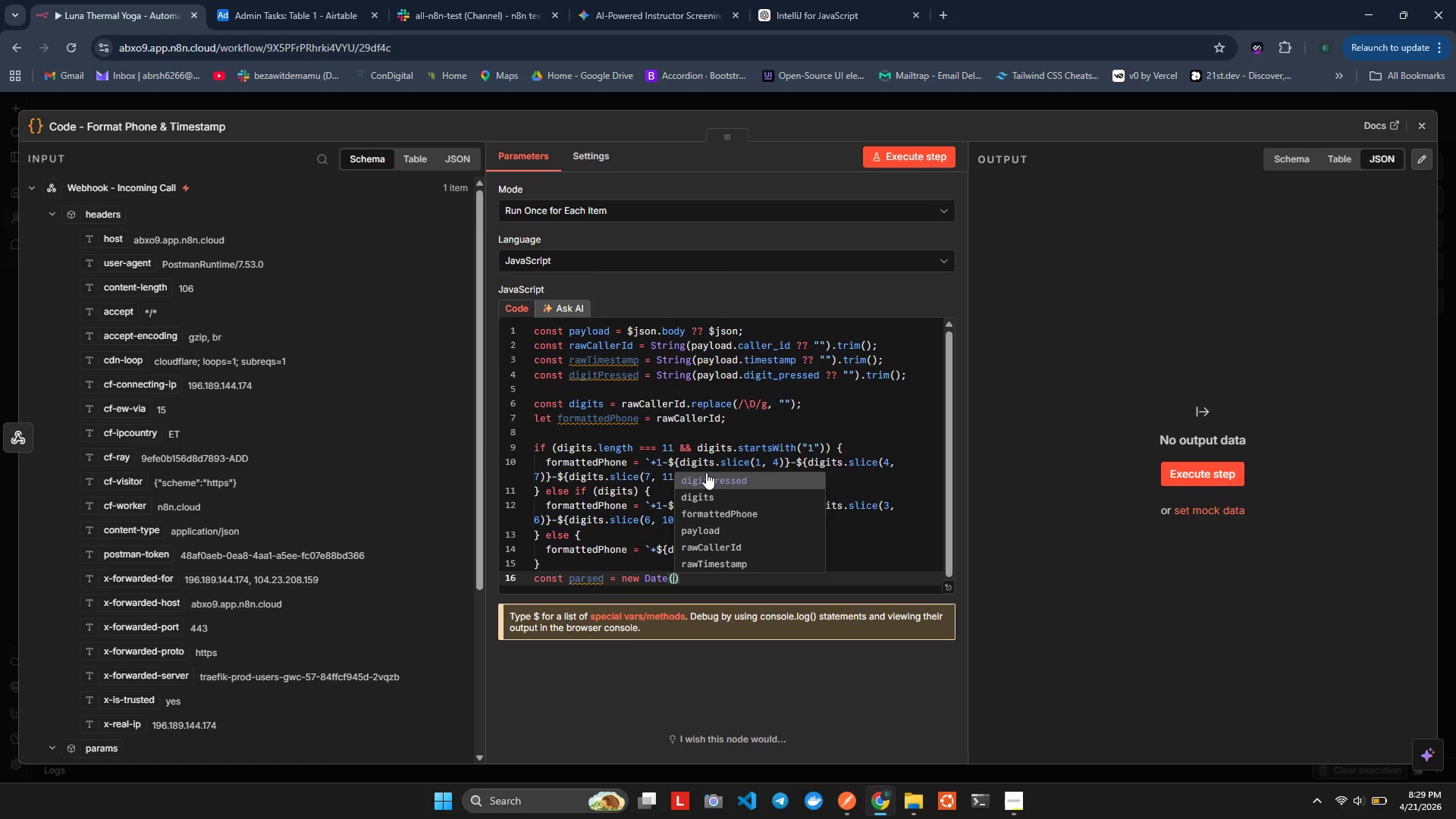 
key(Alt+R)
 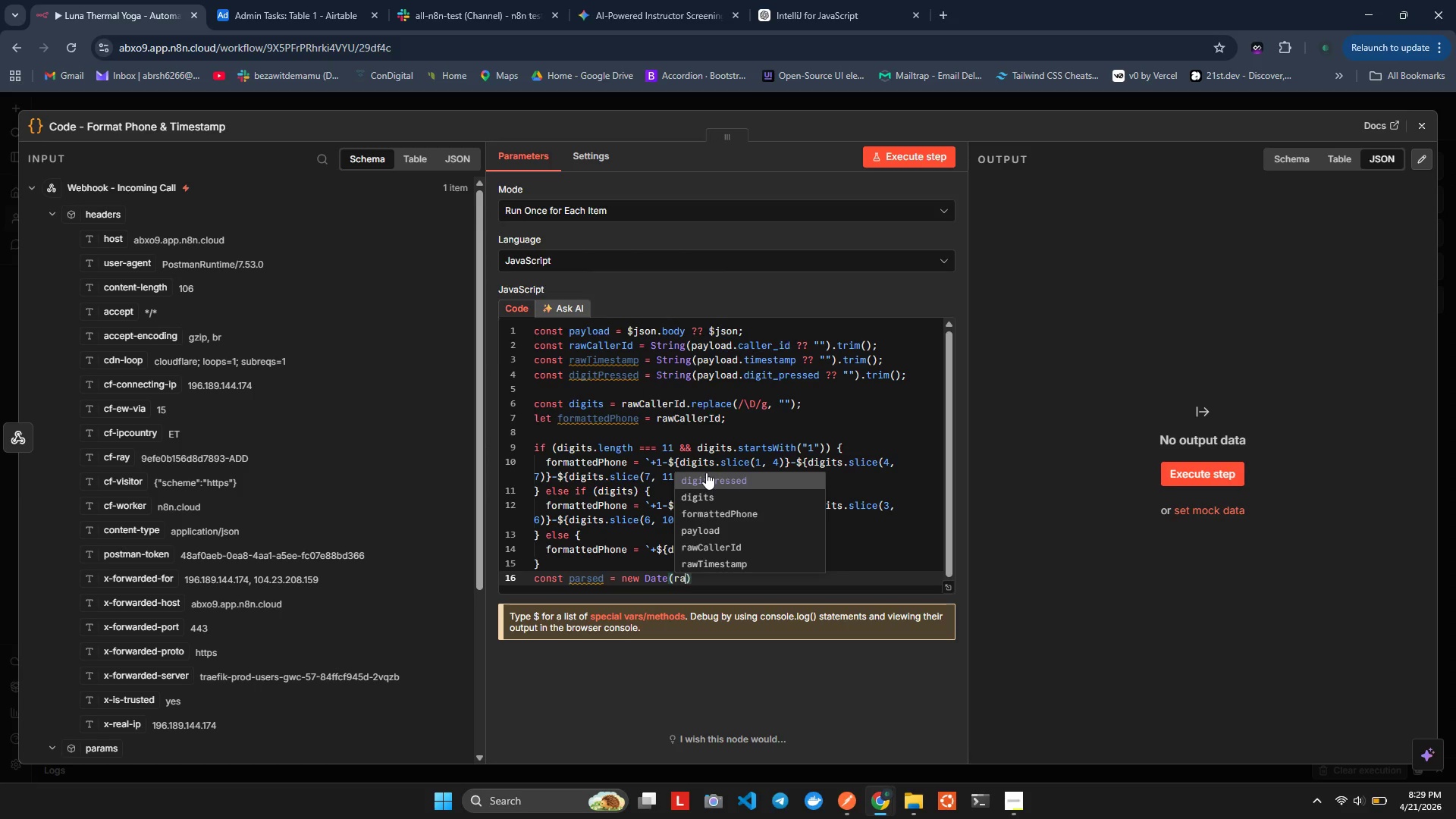 
hold_key(key=A, duration=0.31)
 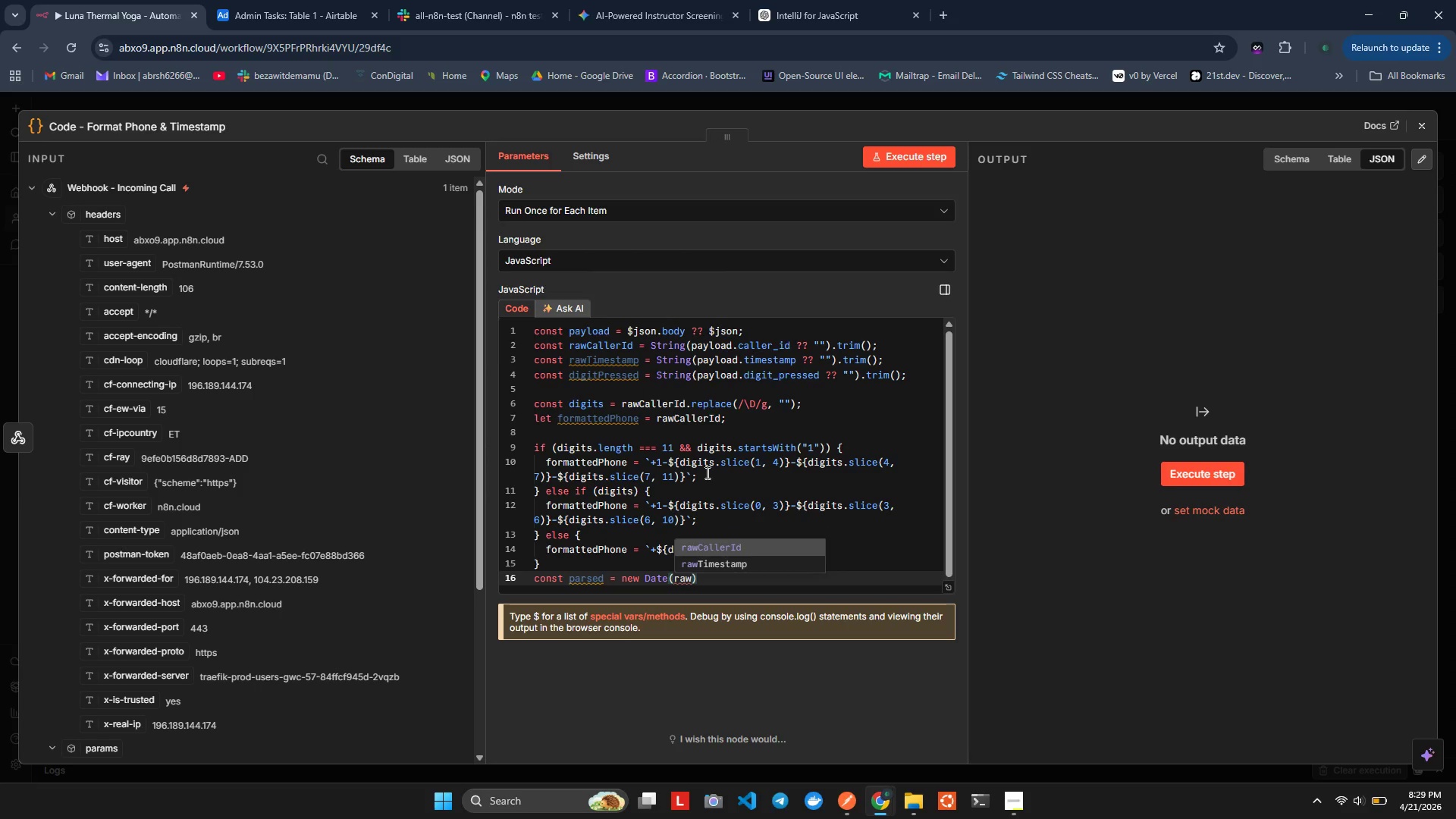 
key(Alt+W)
 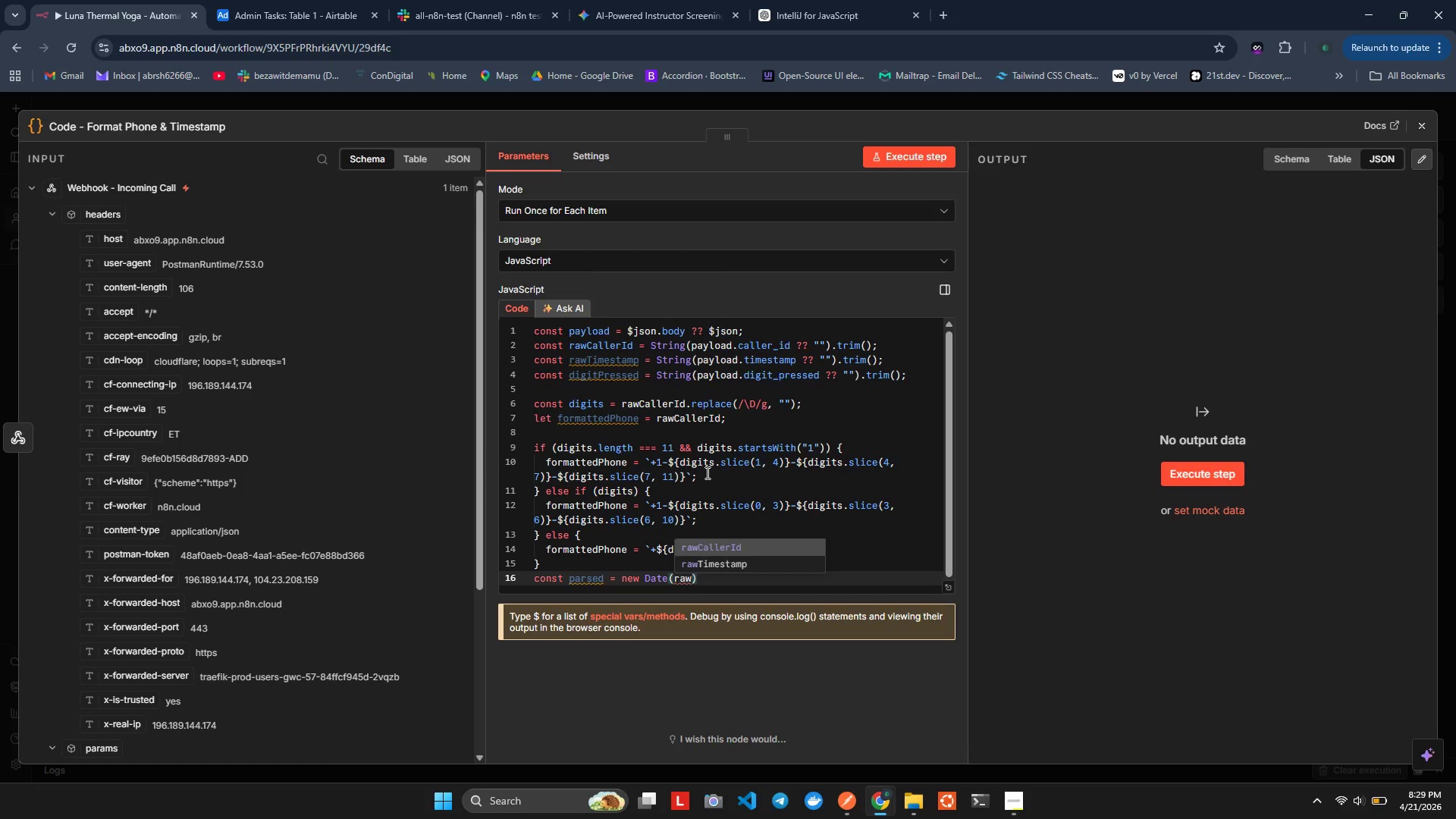 
key(Alt+ArrowUp)
 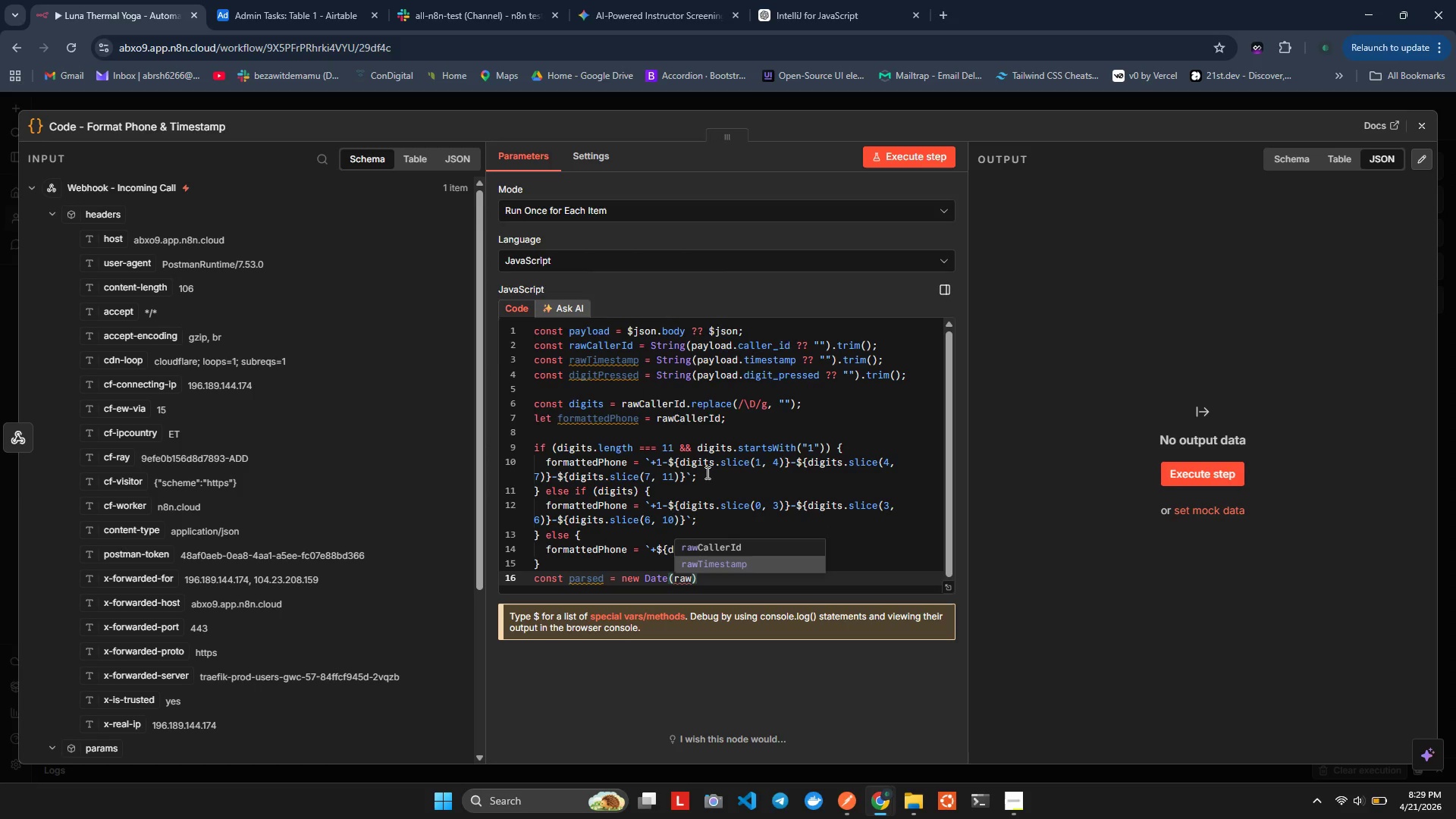 
key(Alt+ArrowRight)
 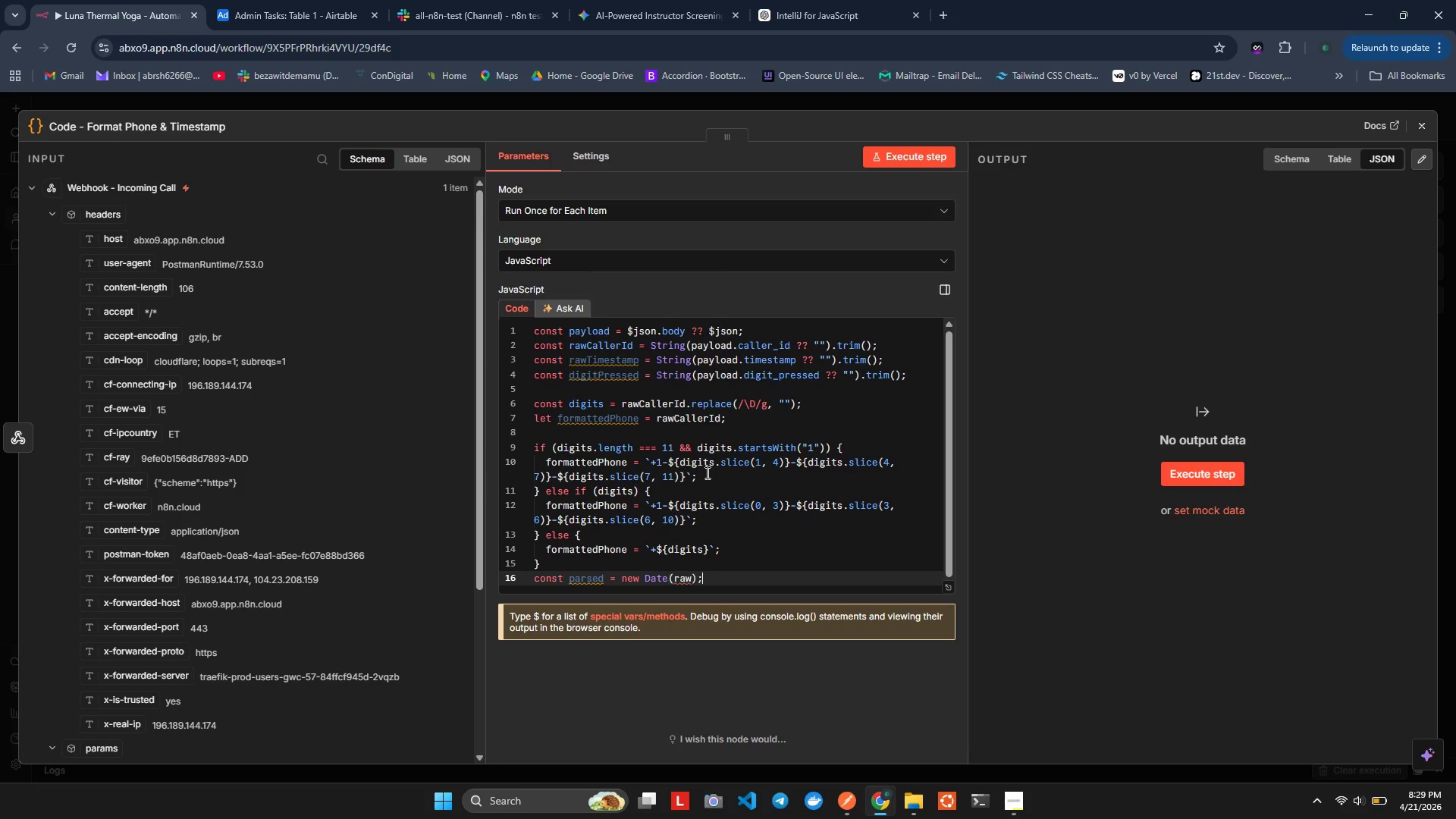 
key(Alt+Semicolon)
 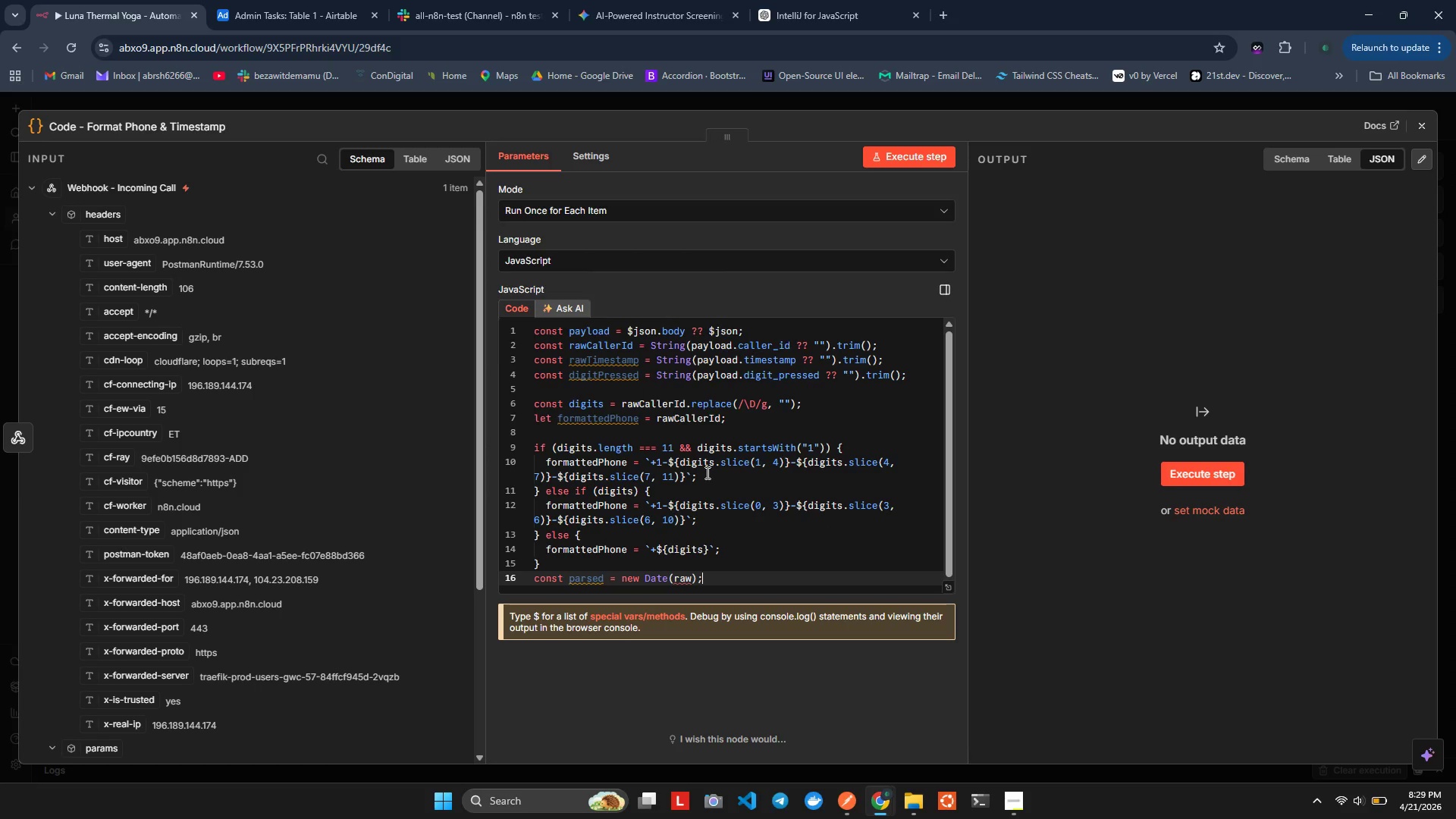 
key(Alt+Control+ControlLeft)
 